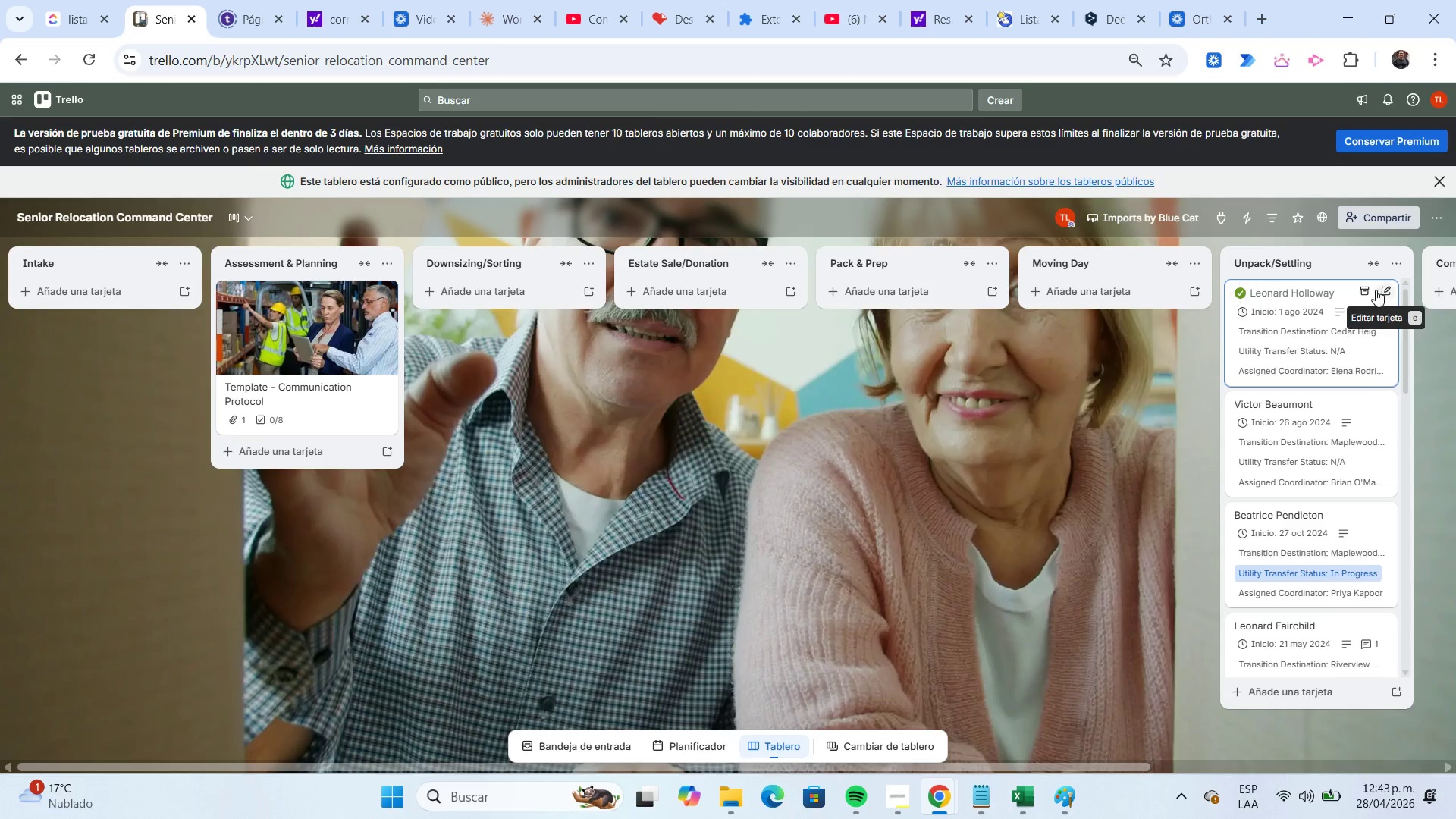 
left_click([1358, 290])
 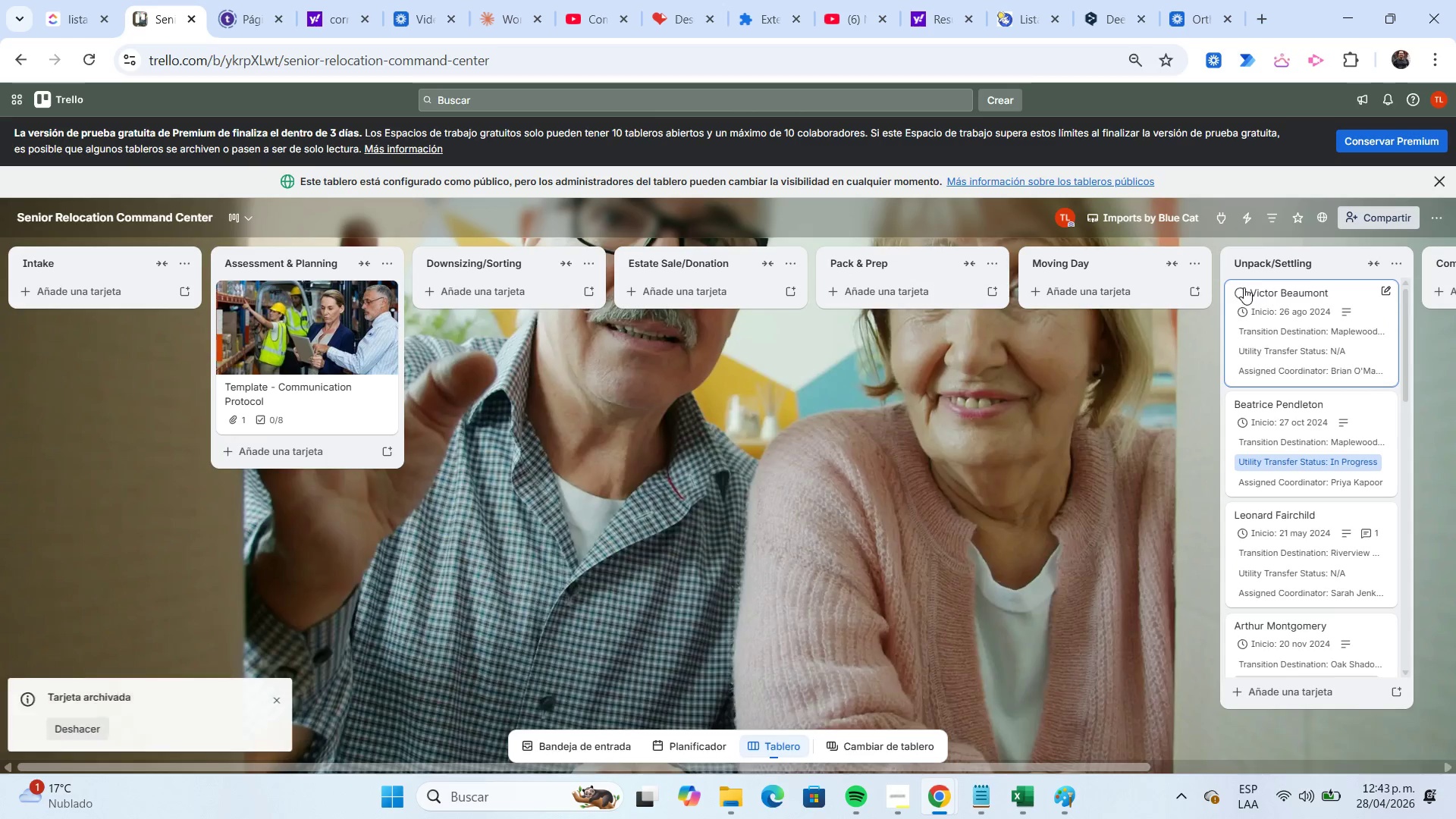 
left_click([1244, 288])
 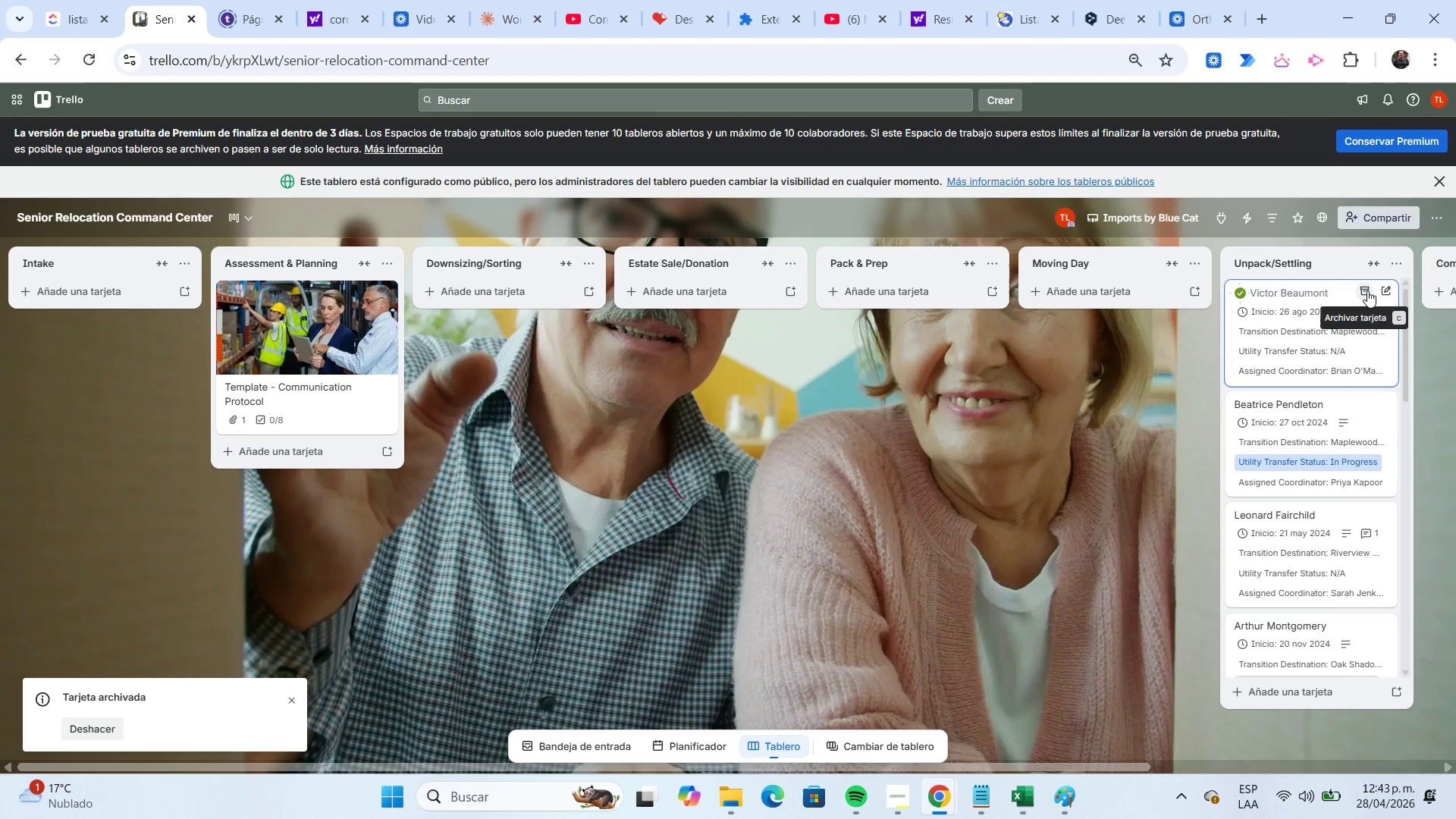 
left_click([1365, 290])
 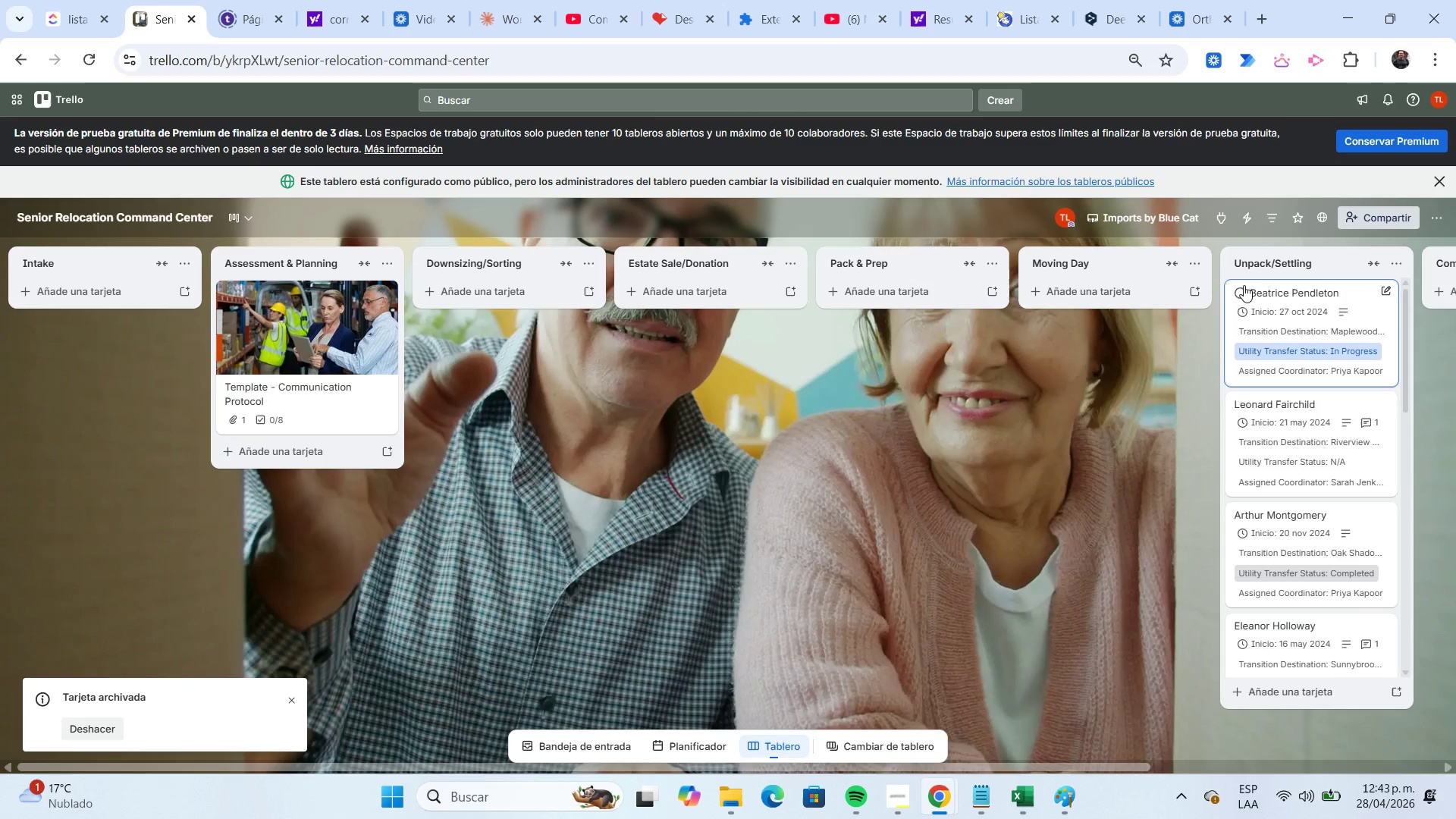 
left_click([1244, 289])
 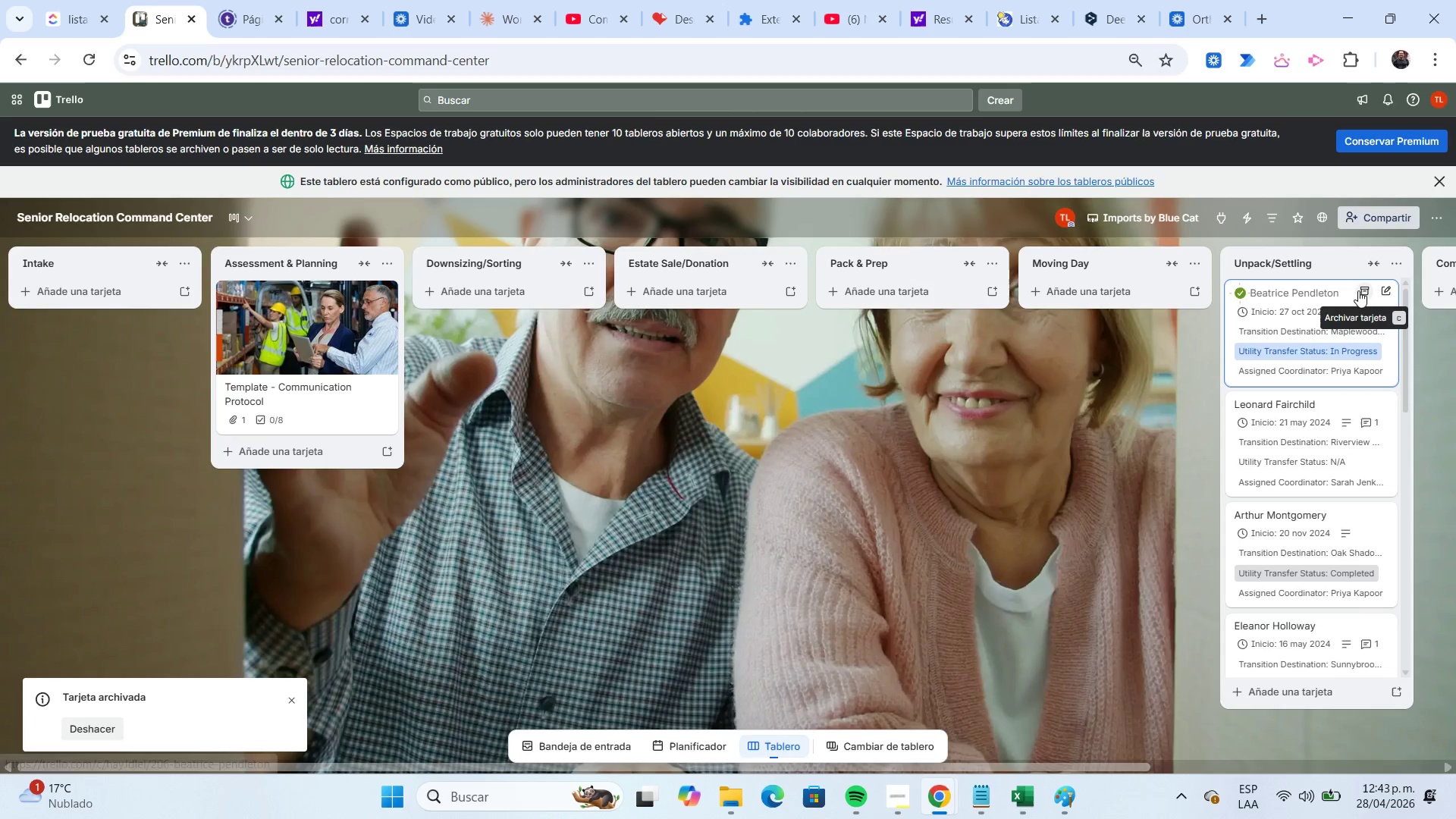 
left_click([1361, 294])
 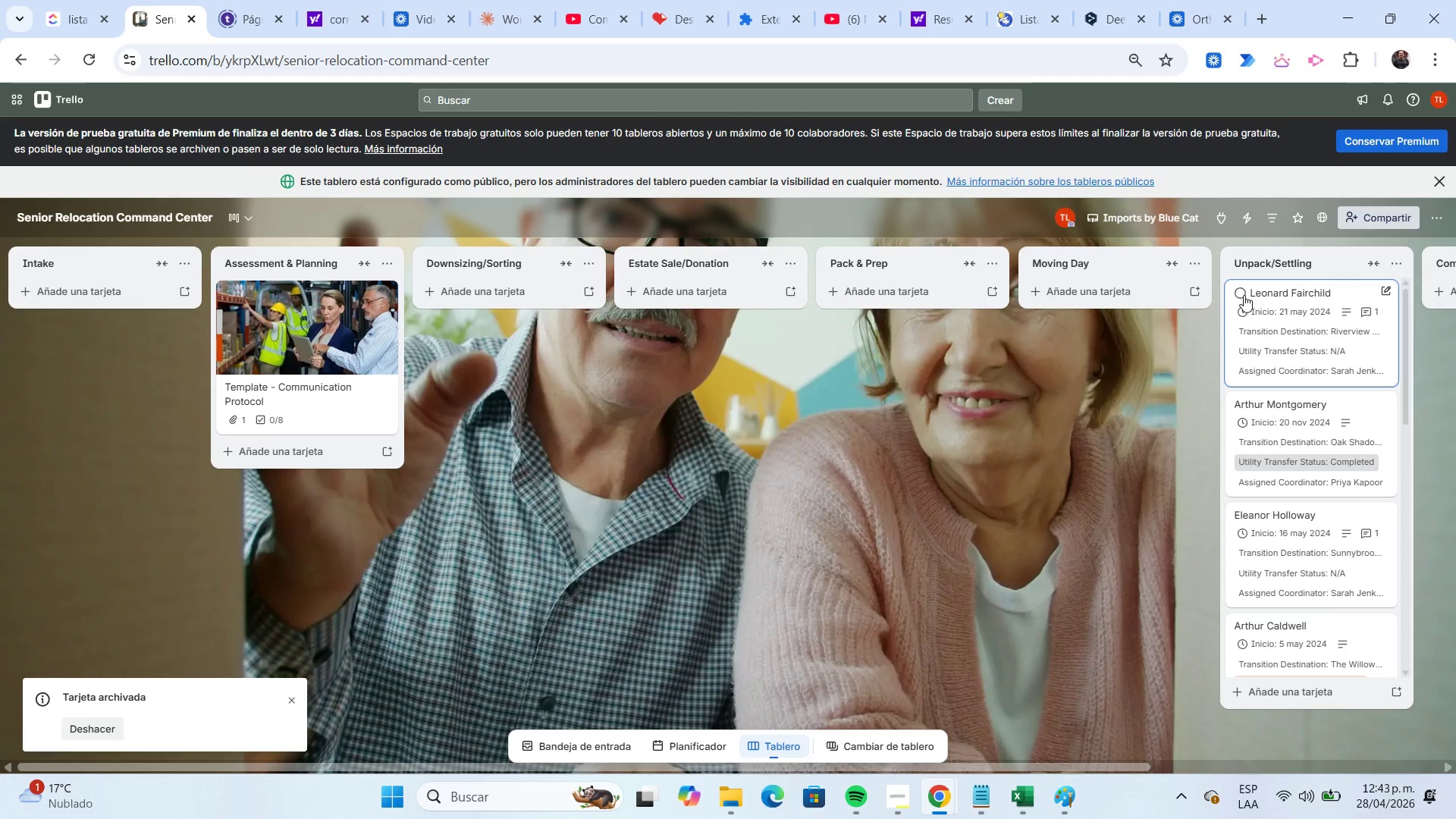 
left_click([1242, 295])
 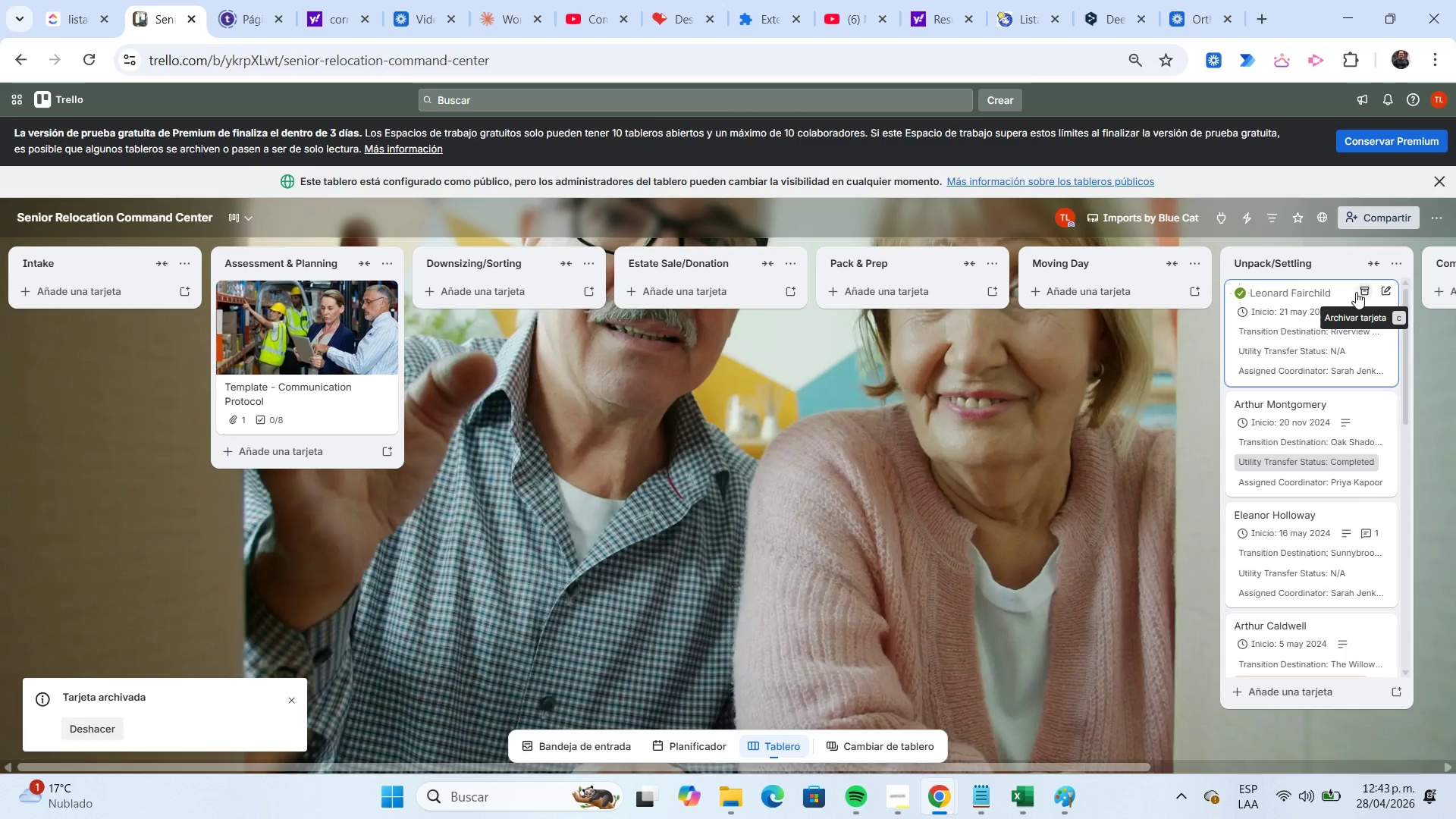 
left_click([1356, 292])
 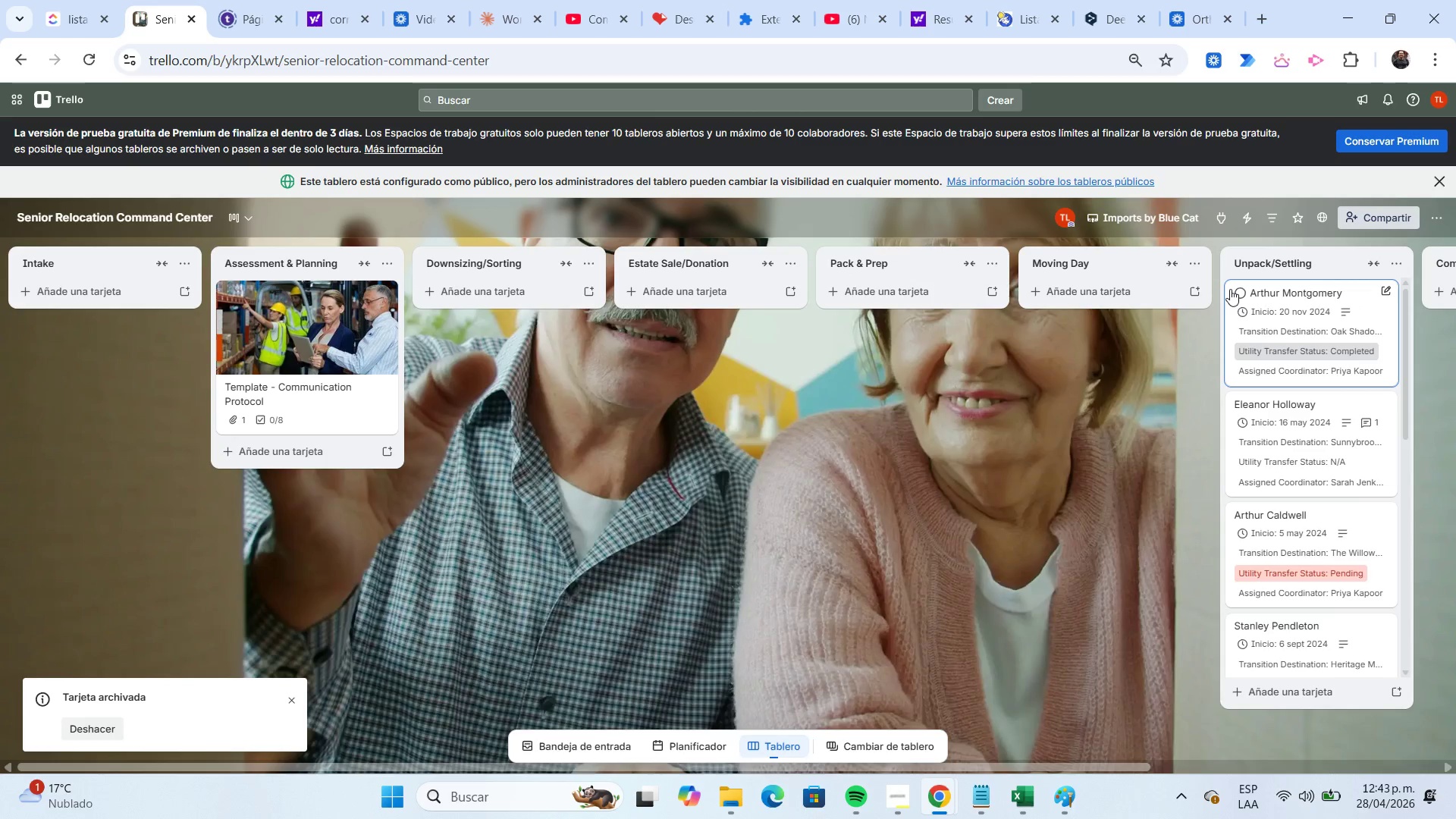 
left_click([1243, 291])
 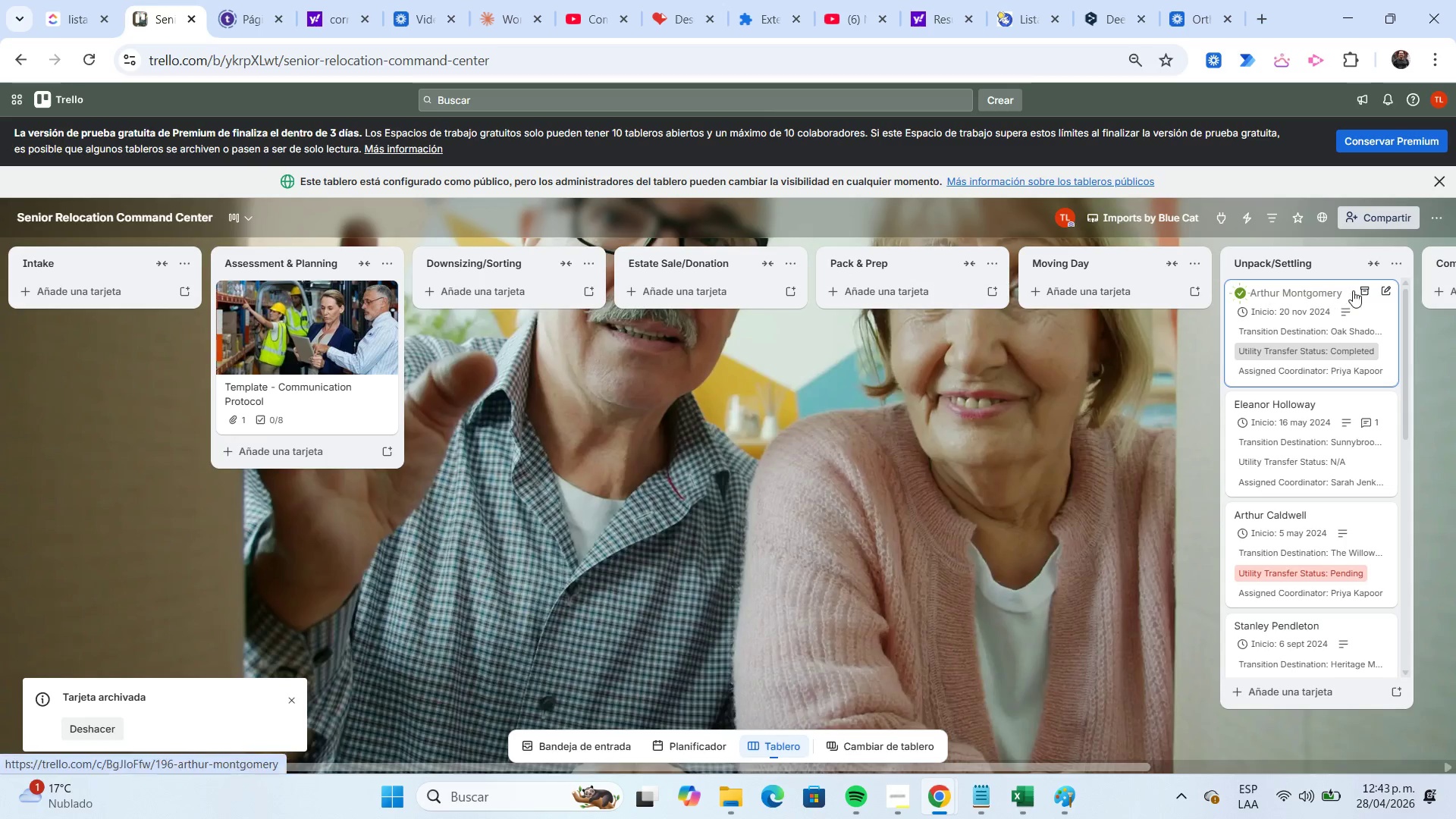 
left_click([1361, 290])
 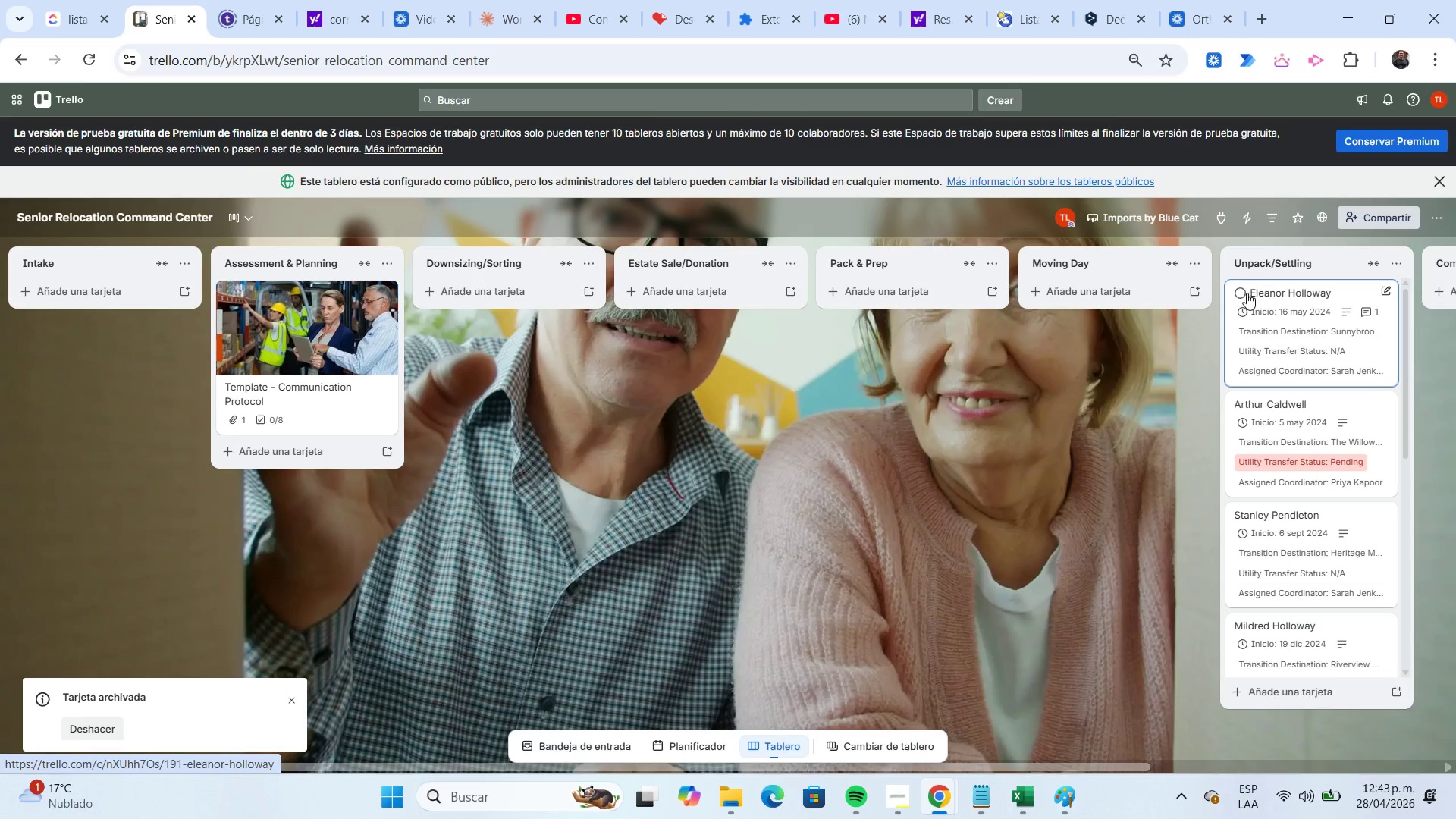 
left_click([1244, 291])
 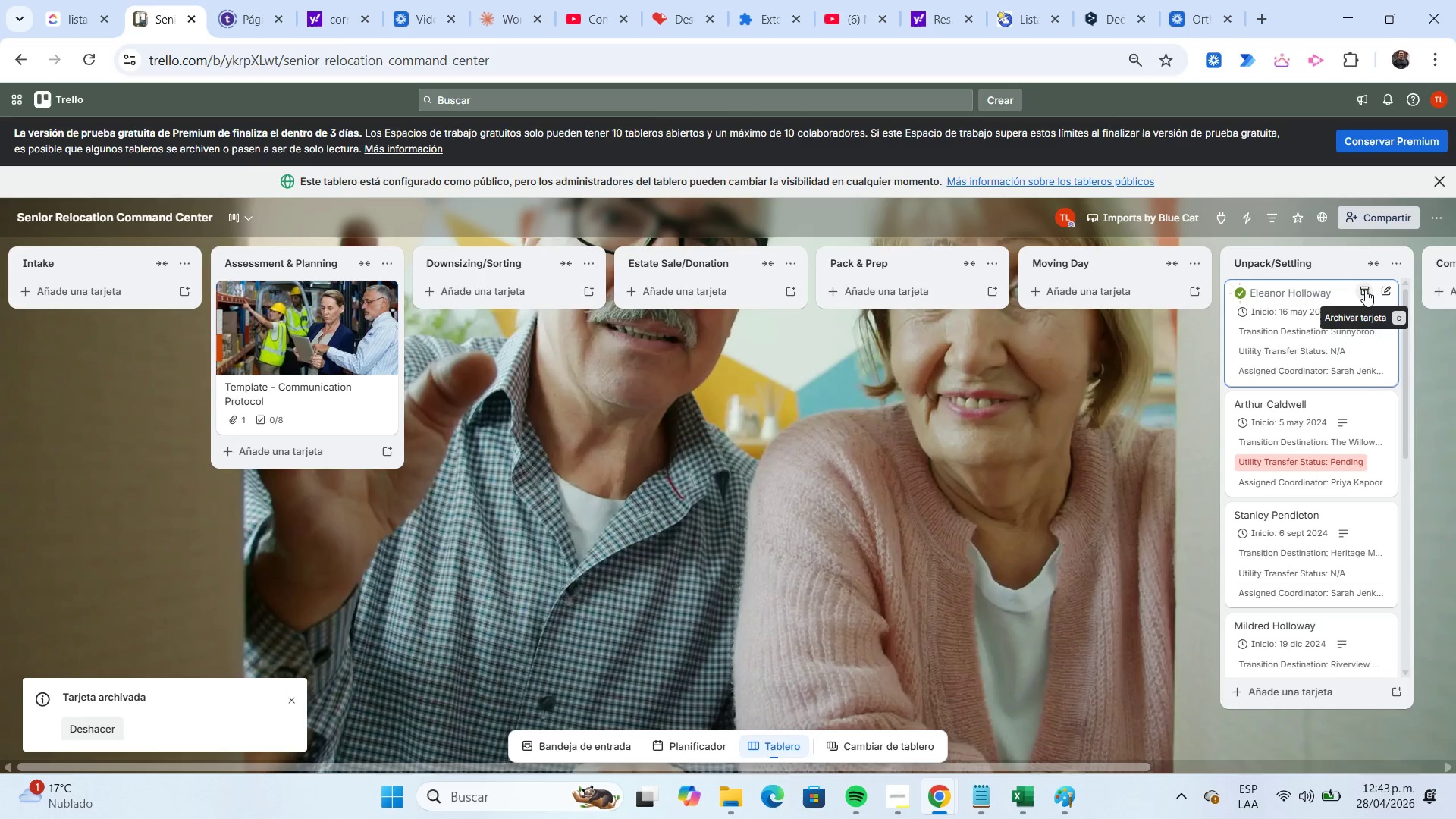 
left_click([1366, 290])
 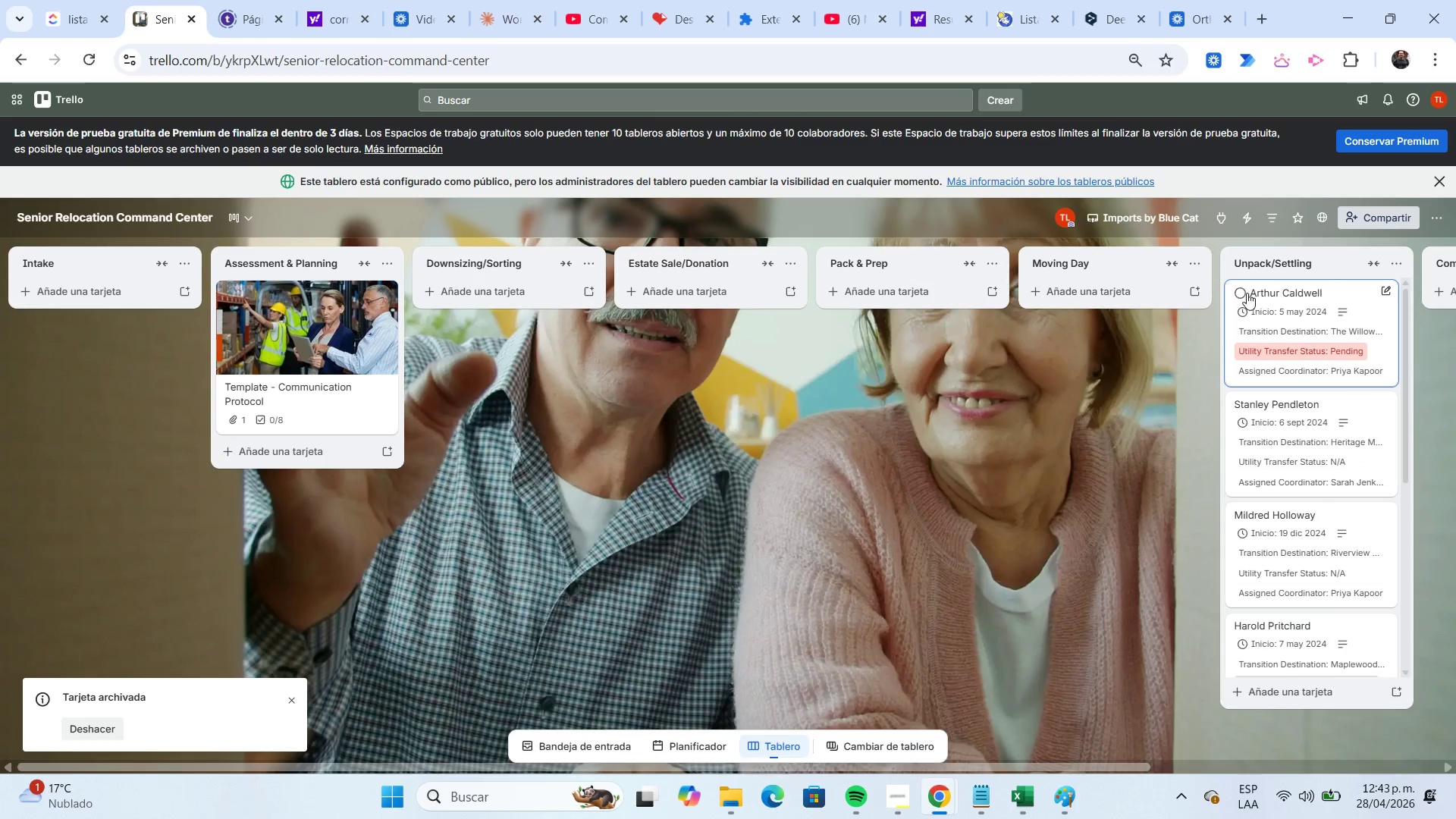 
left_click([1243, 292])
 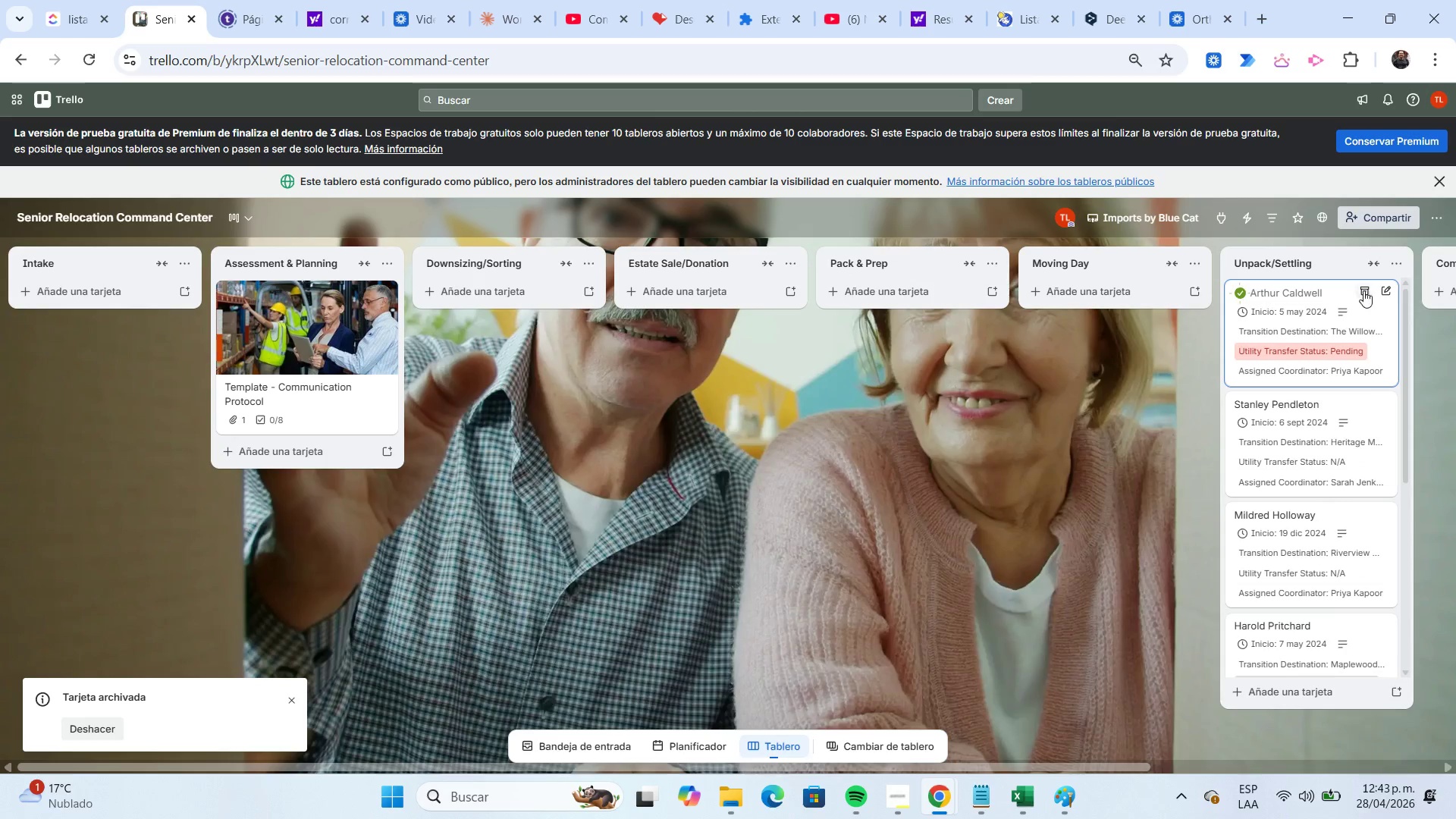 
left_click([1363, 290])
 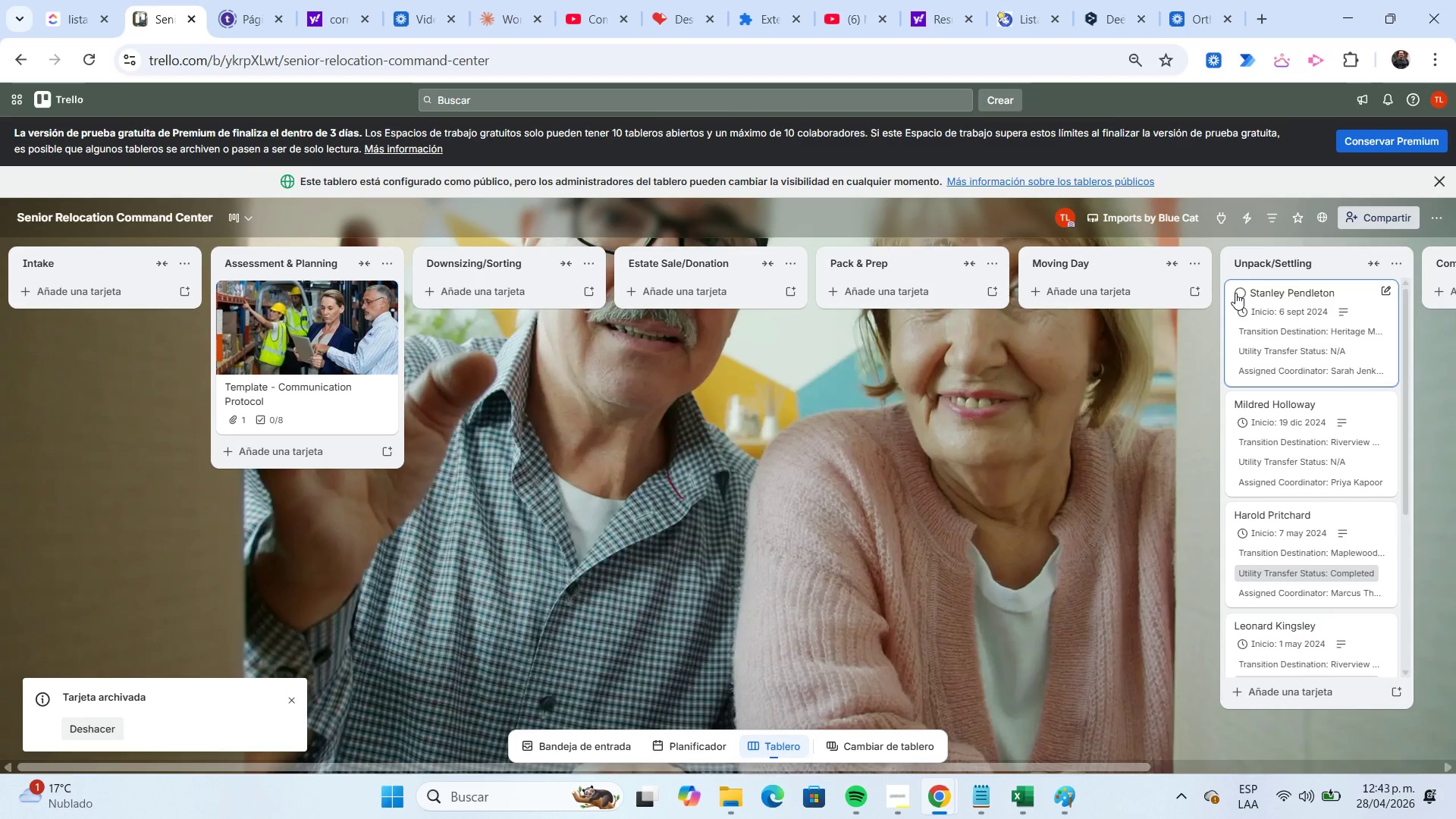 
left_click([1236, 293])
 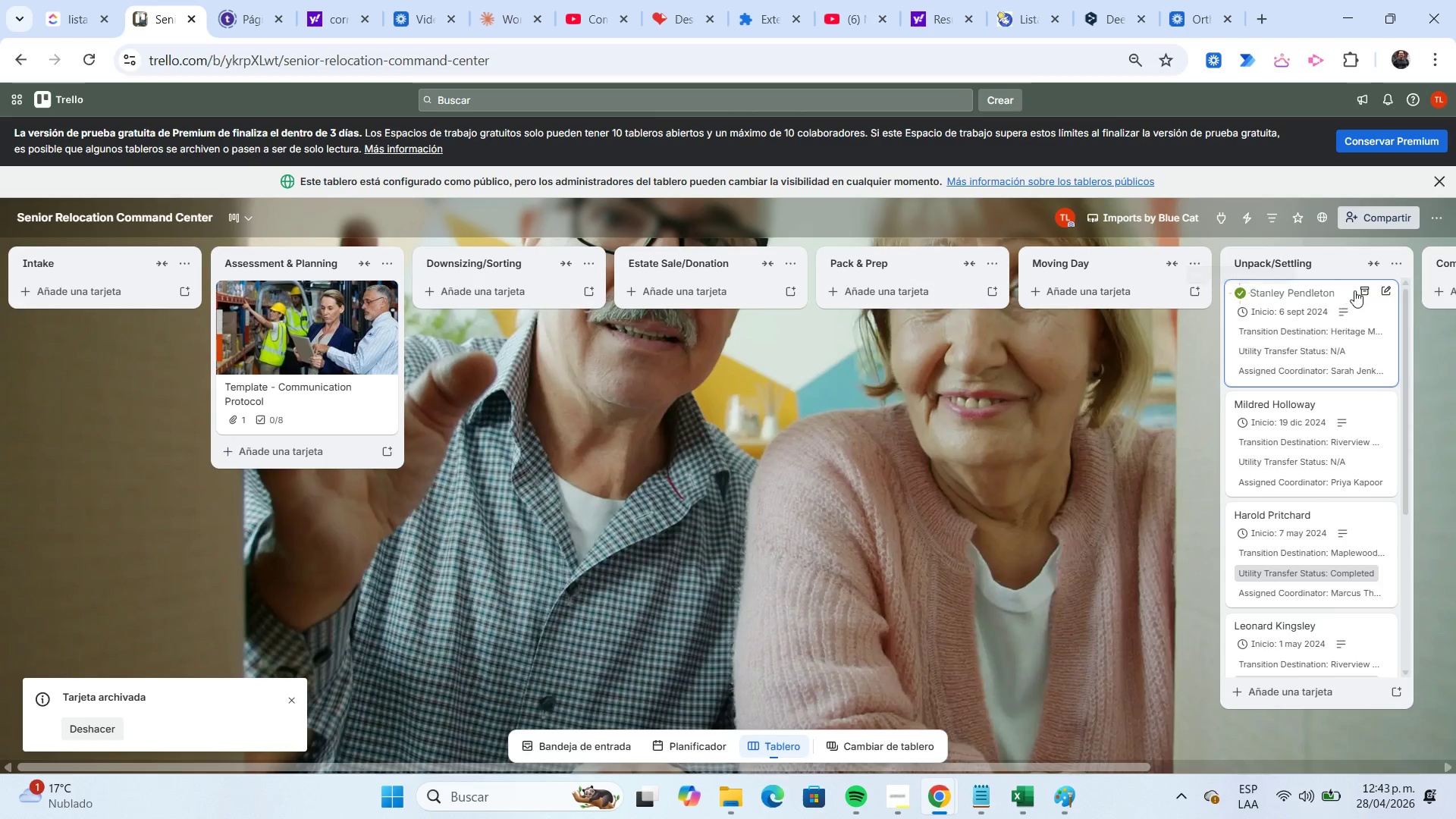 
left_click([1364, 290])
 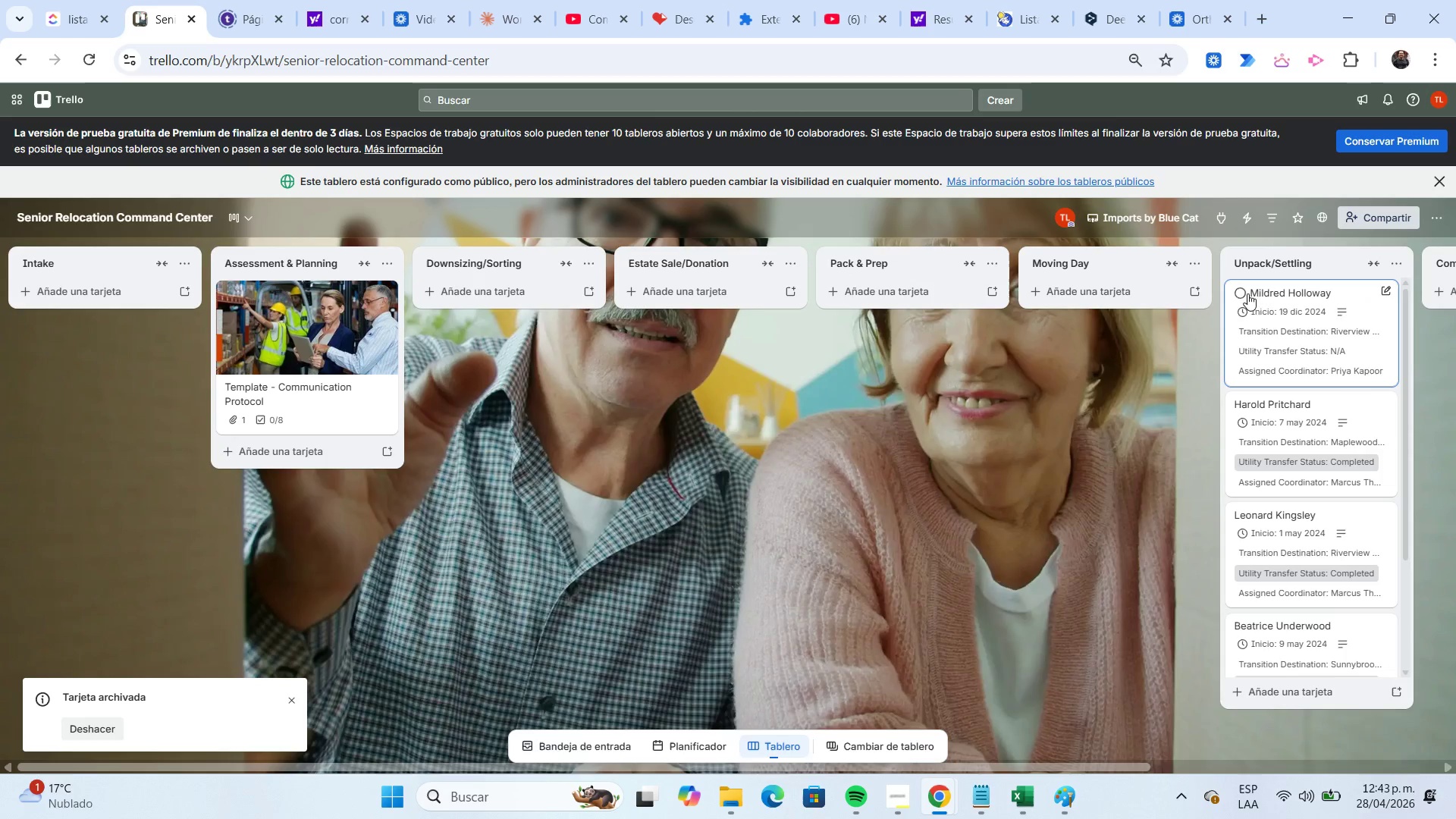 
left_click([1243, 291])
 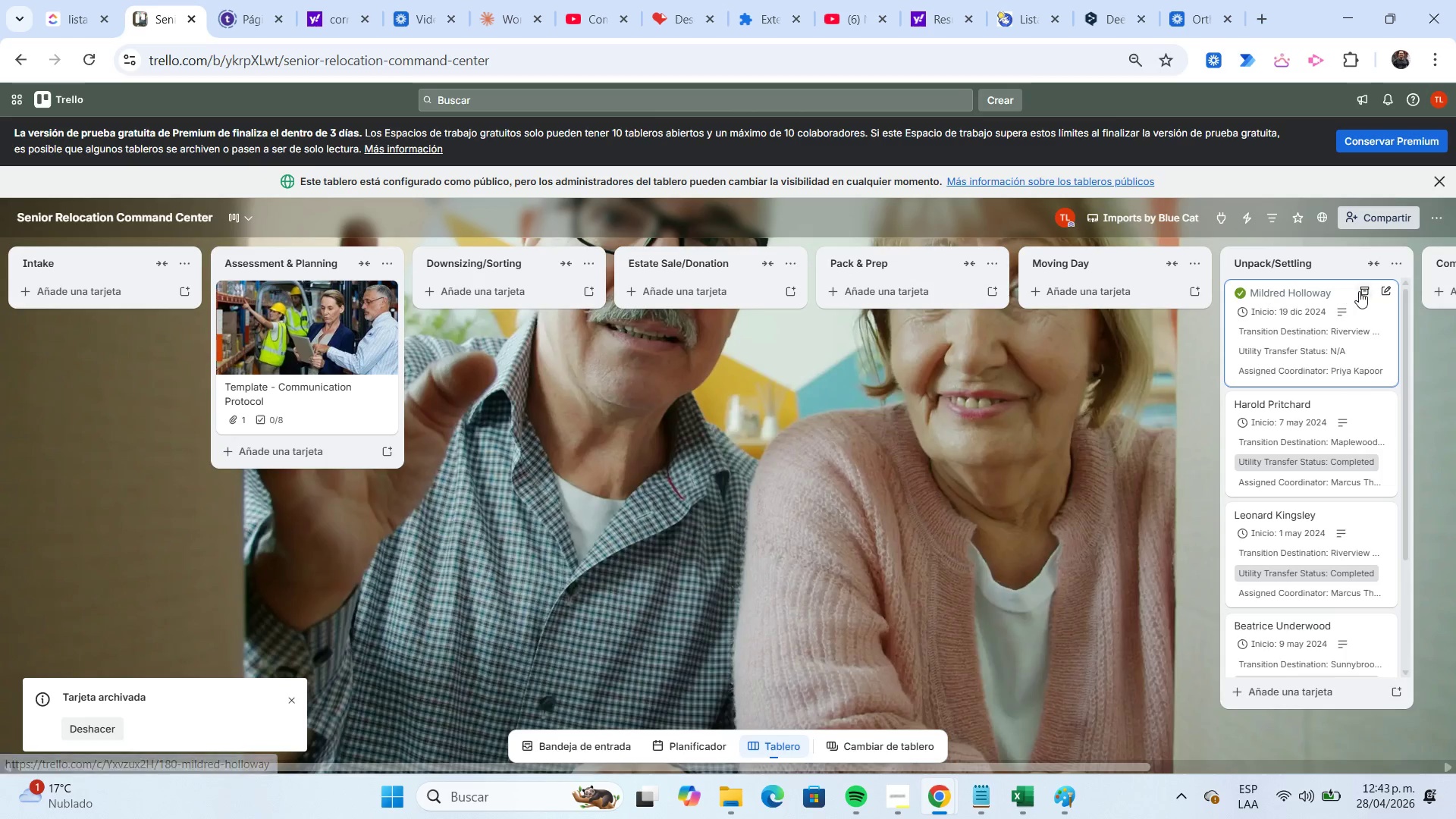 
left_click([1359, 291])
 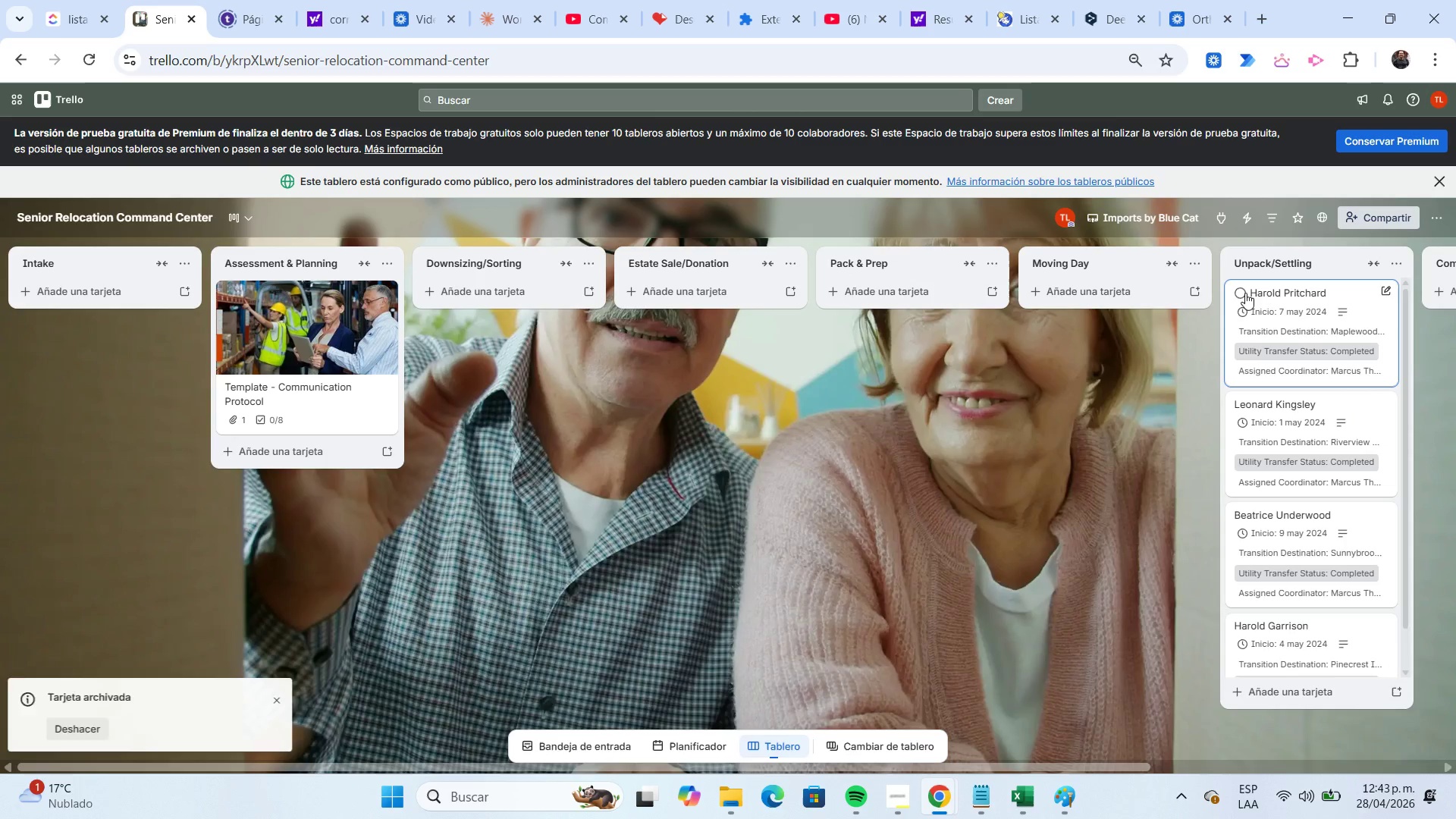 
left_click([1242, 292])
 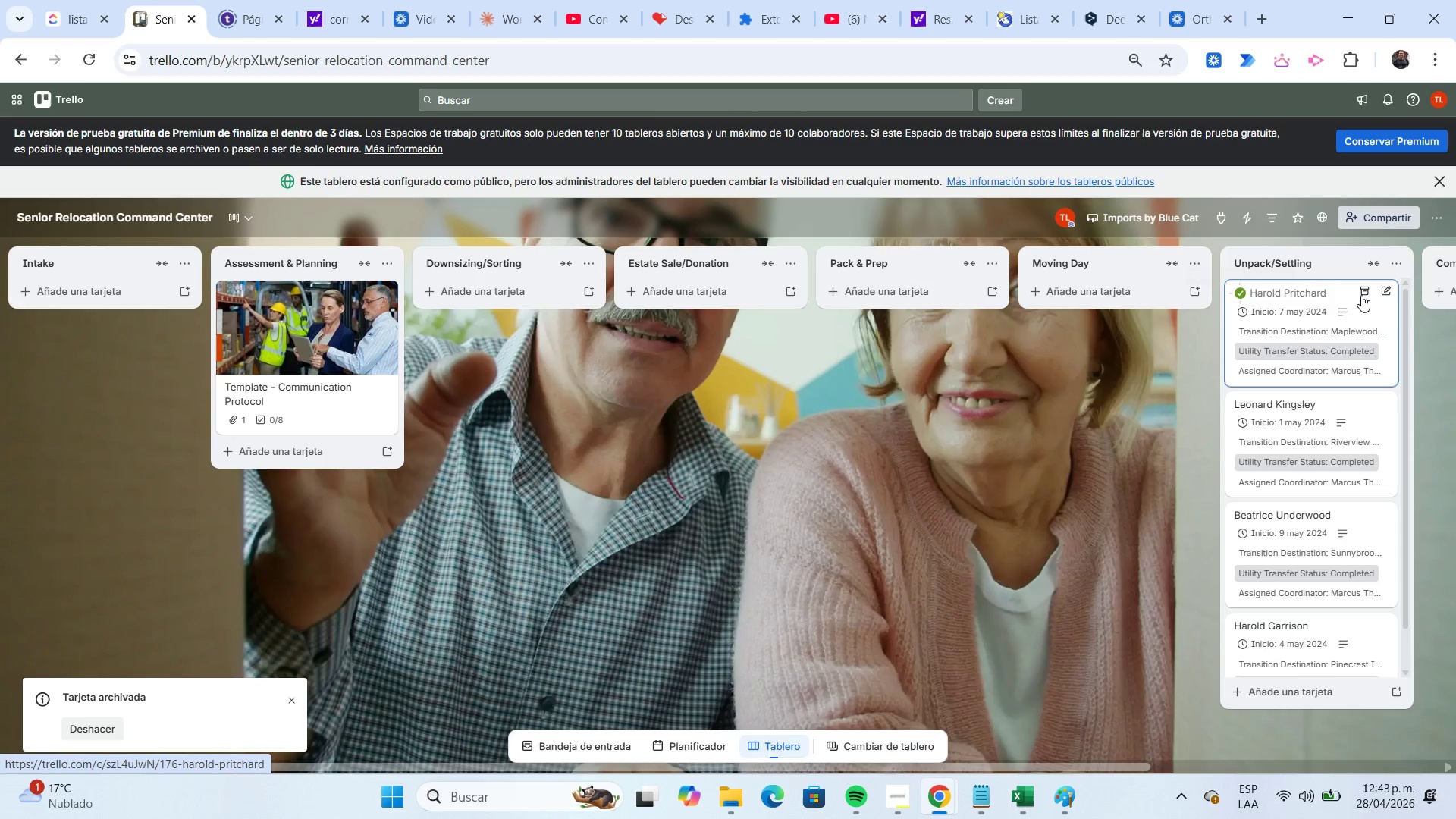 
left_click([1363, 295])
 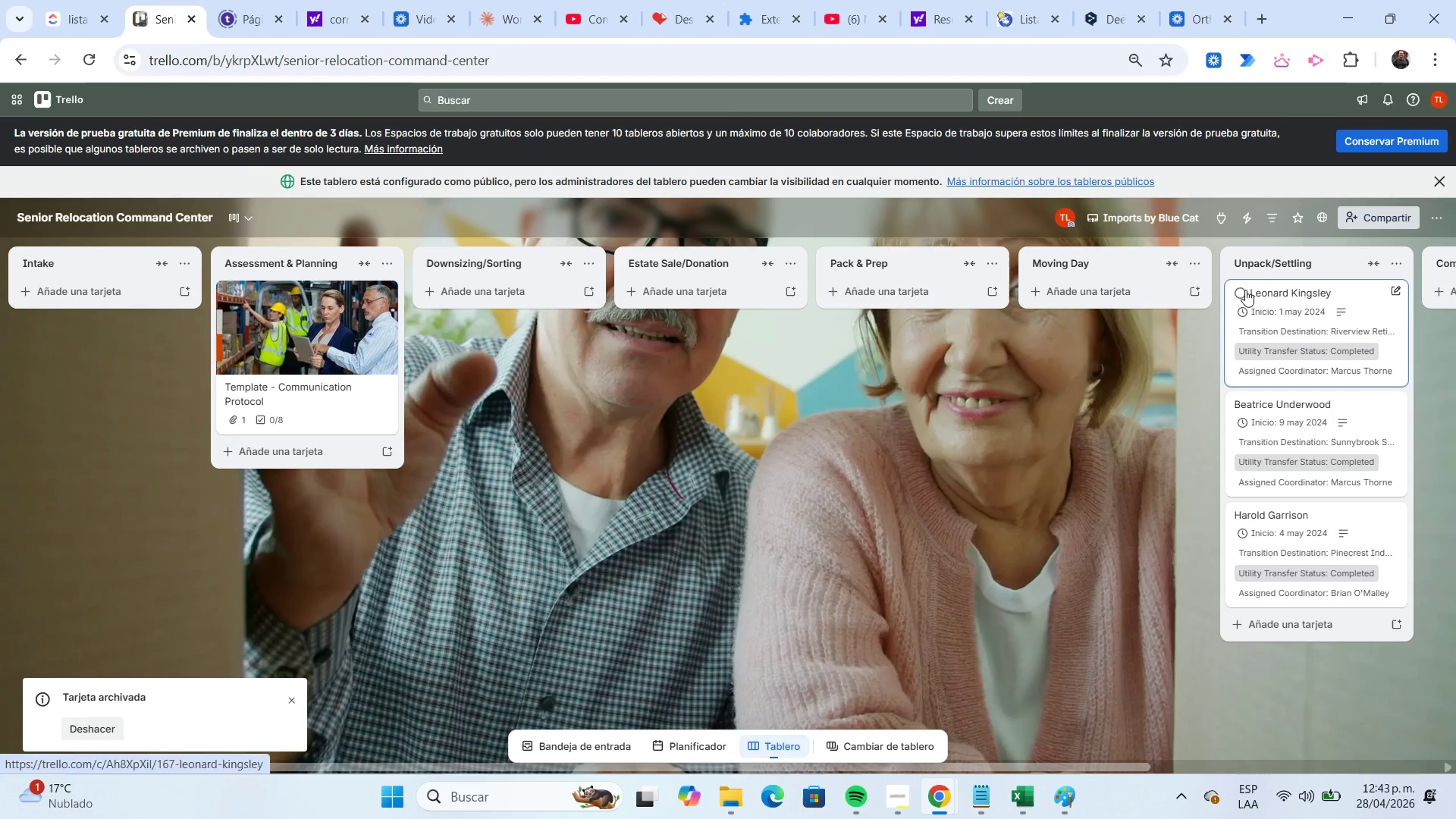 
left_click([1243, 290])
 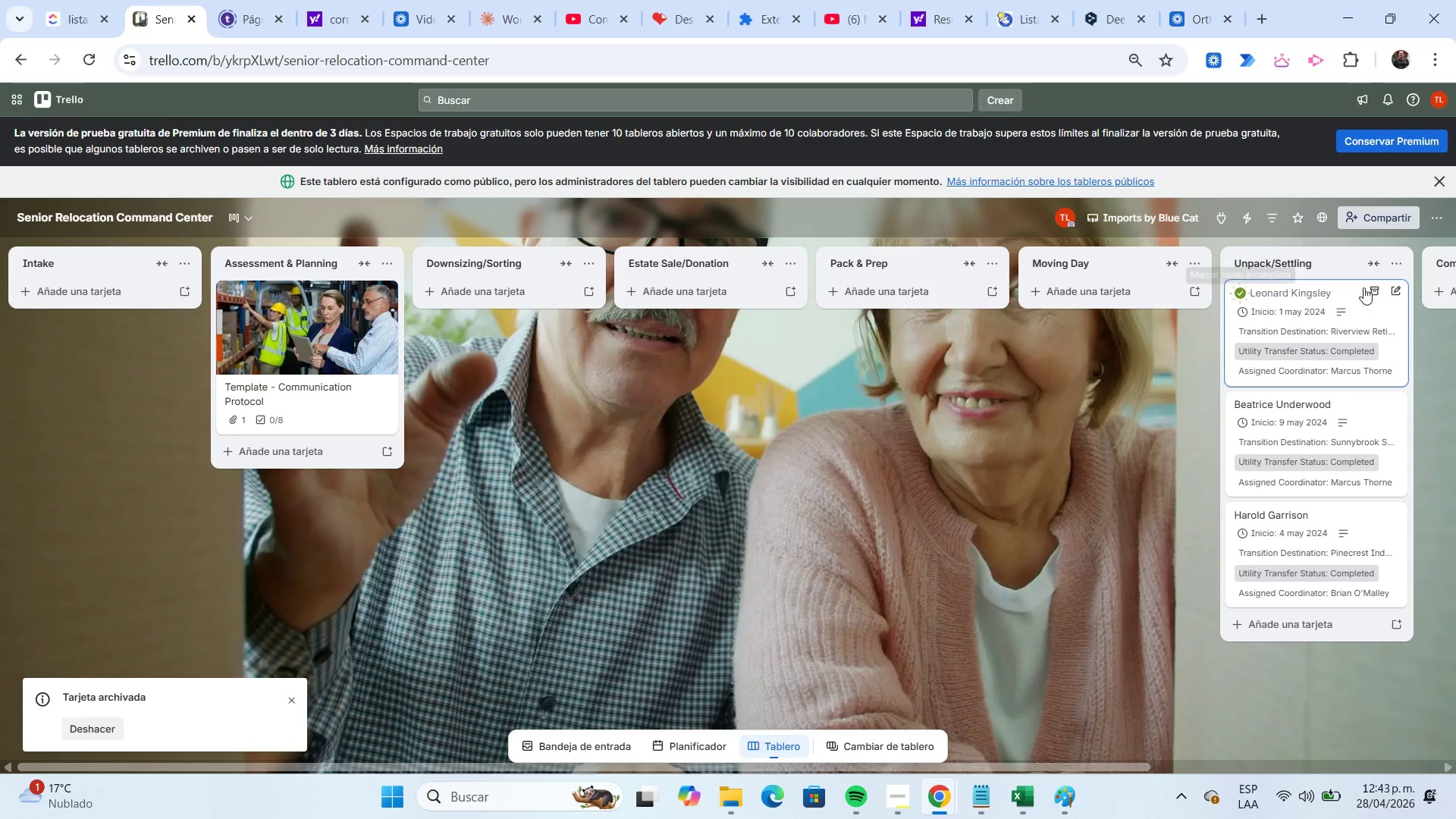 
left_click([1374, 290])
 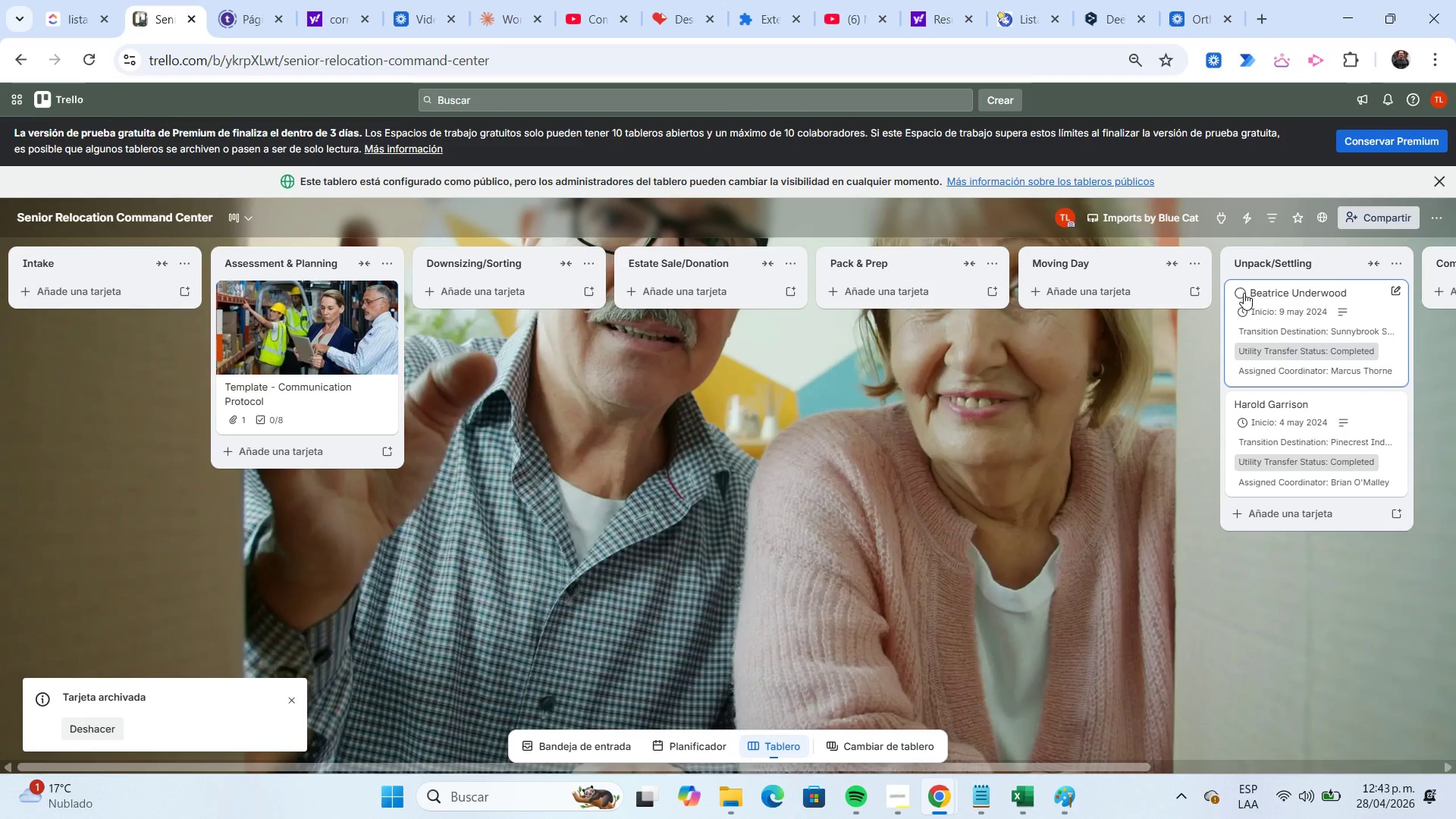 
left_click([1242, 293])
 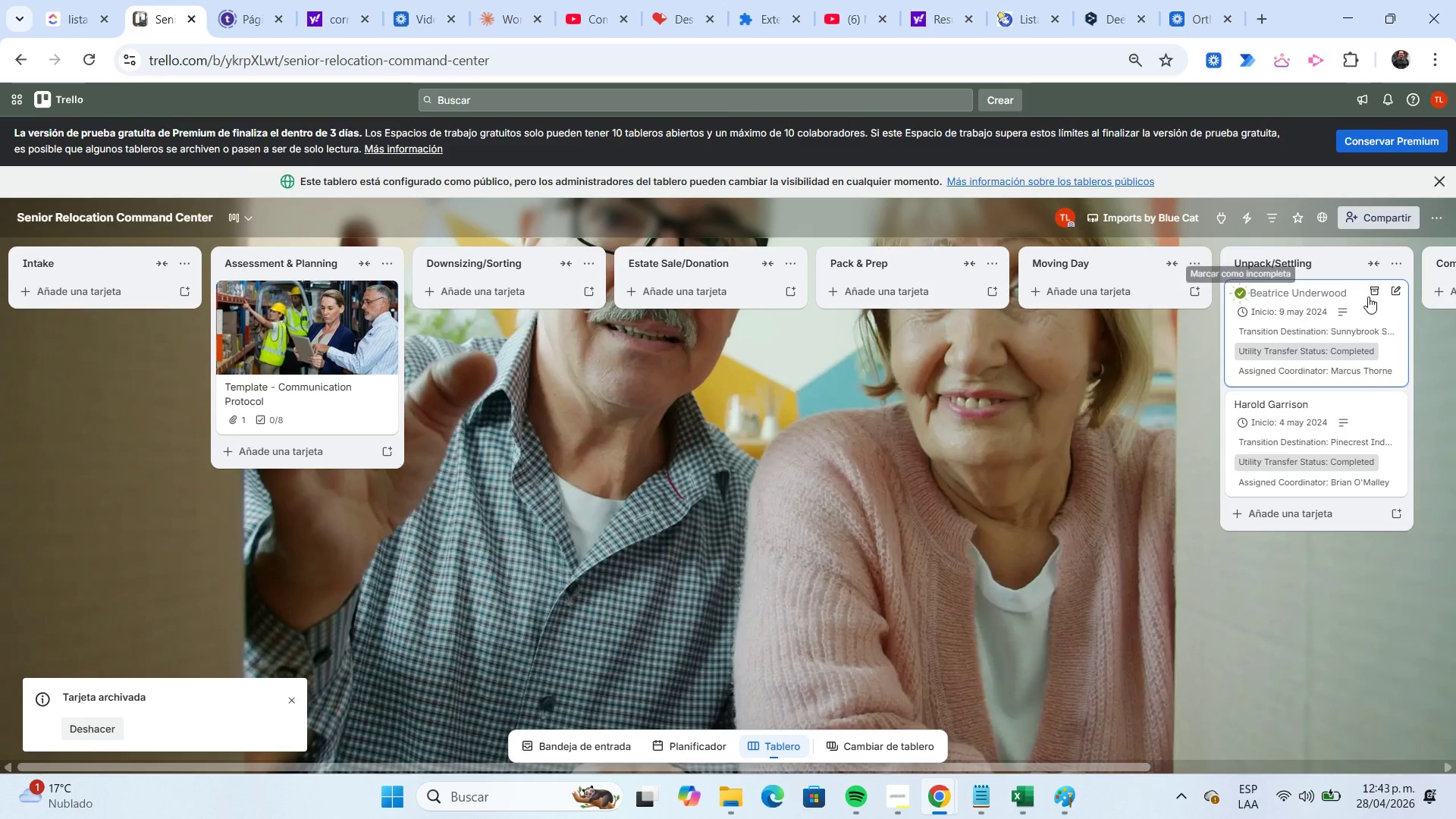 
left_click([1369, 294])
 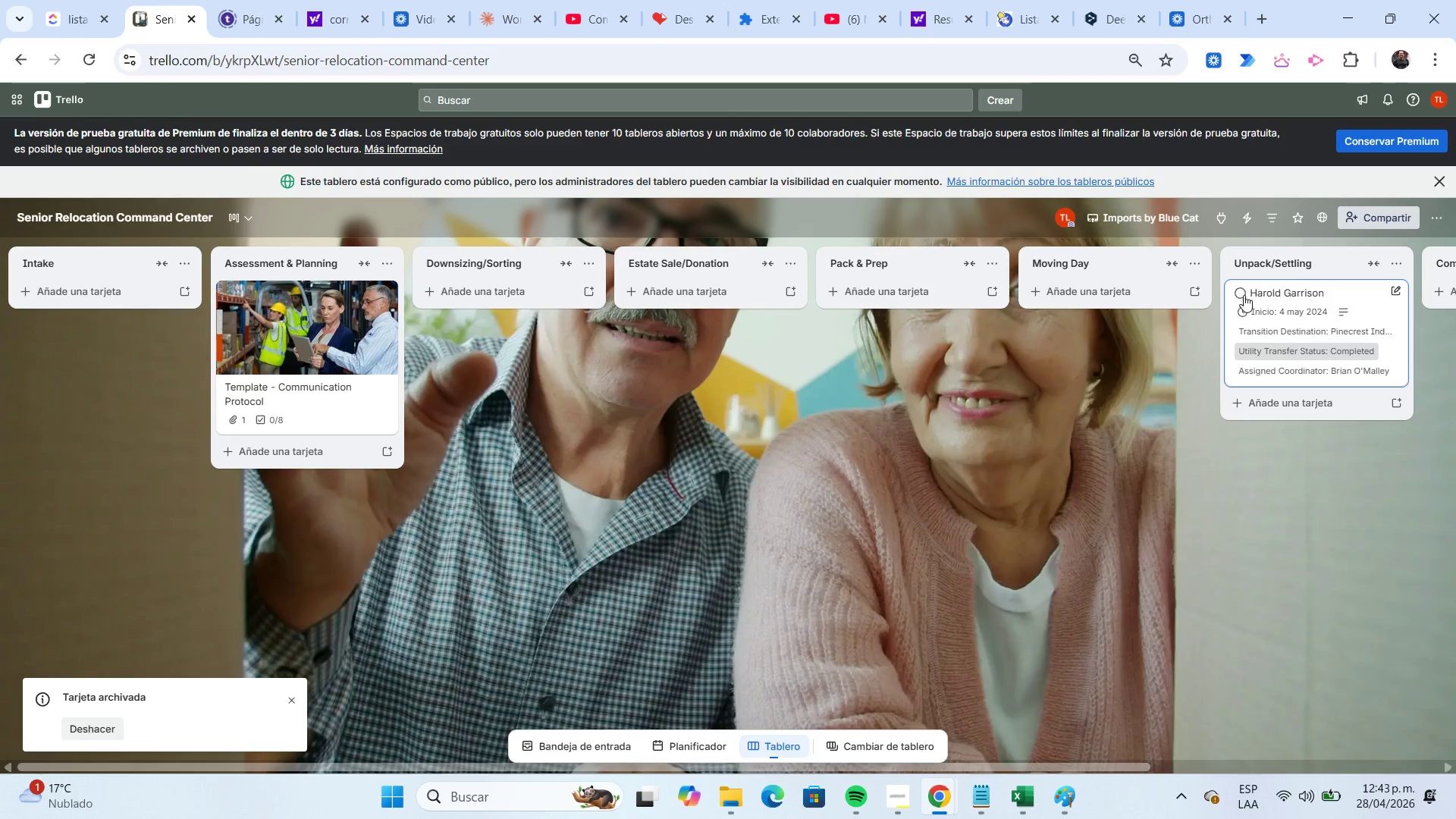 
left_click([1241, 293])
 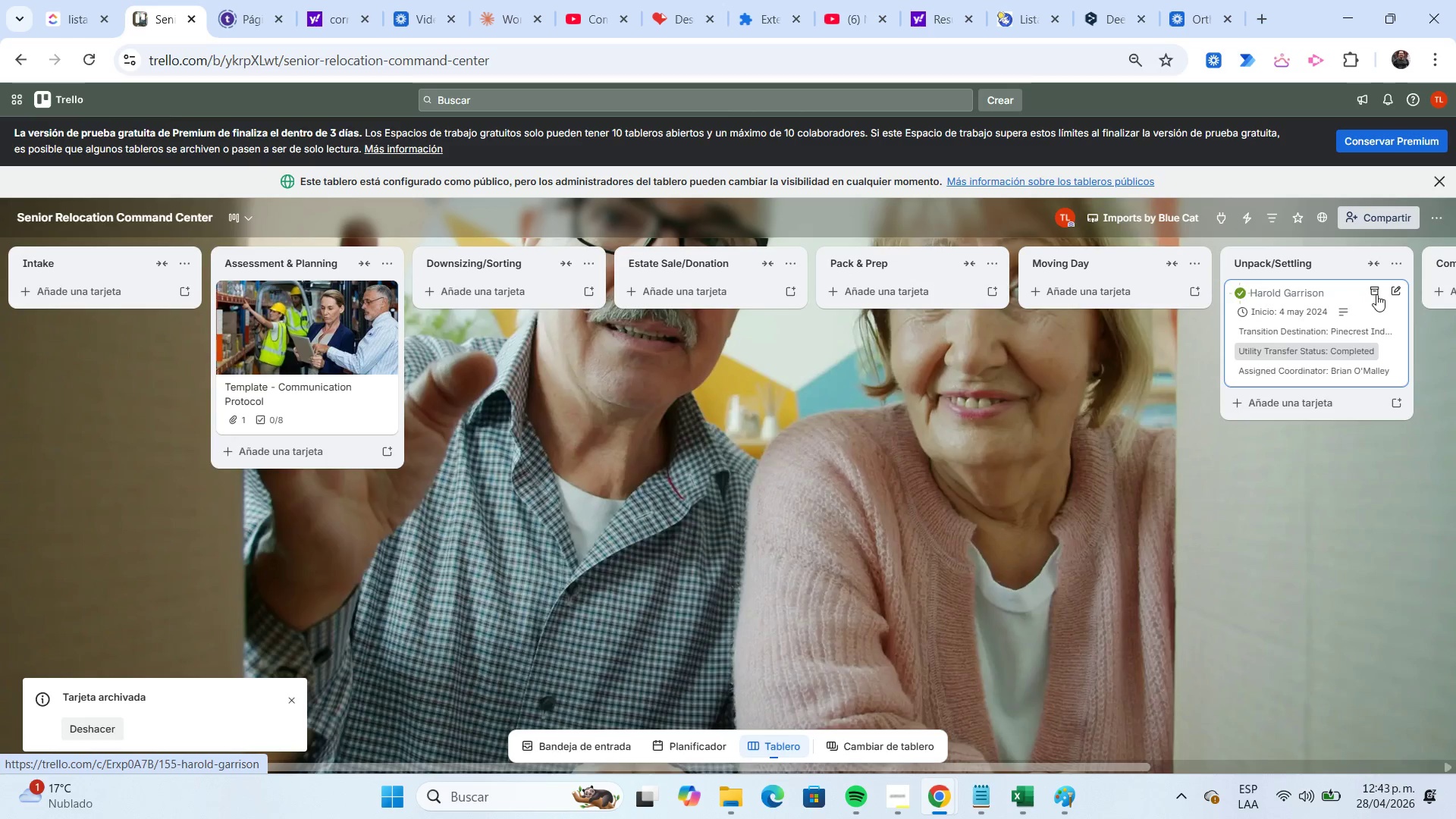 
left_click([1376, 294])
 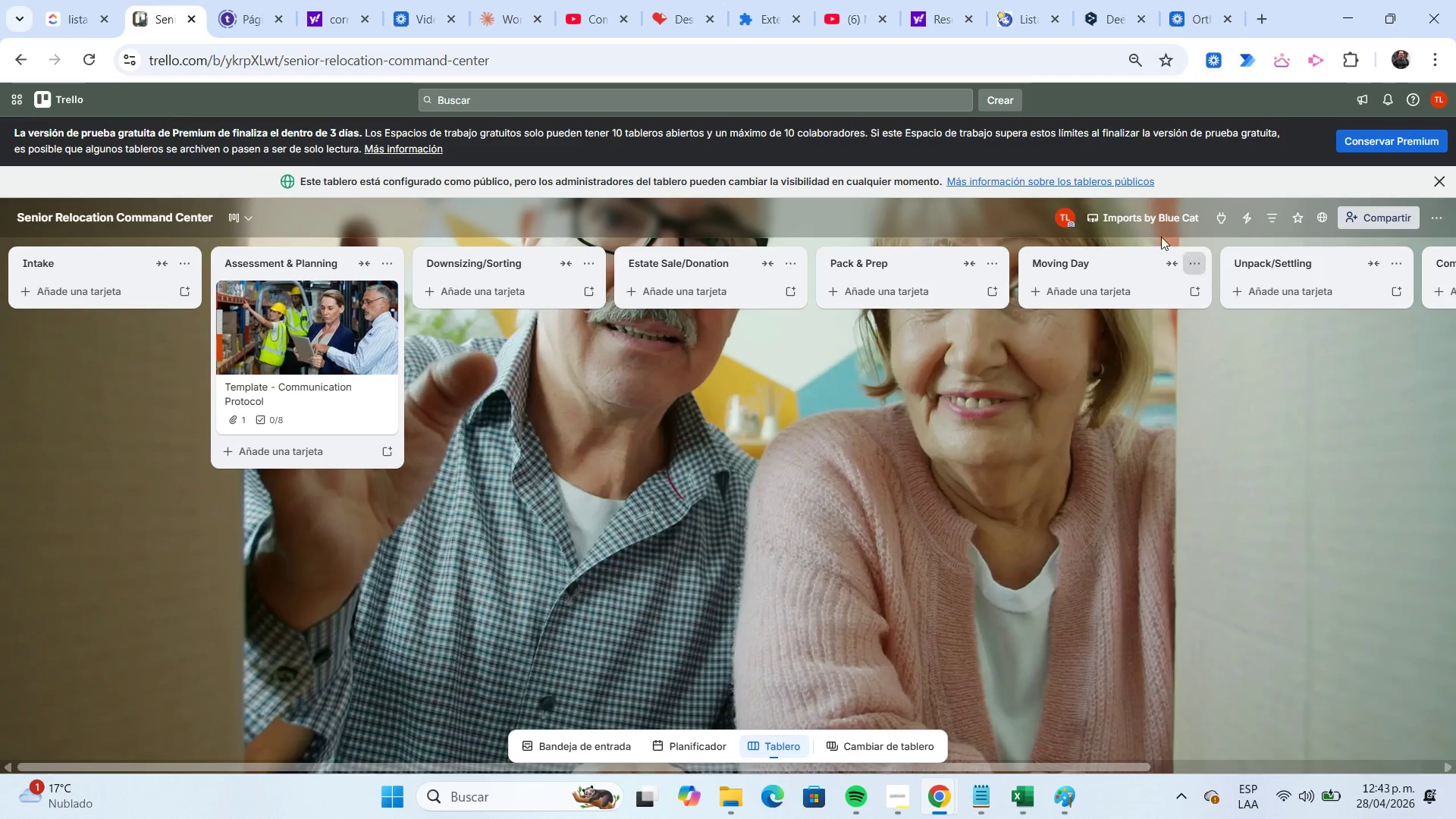 
left_click([1149, 224])
 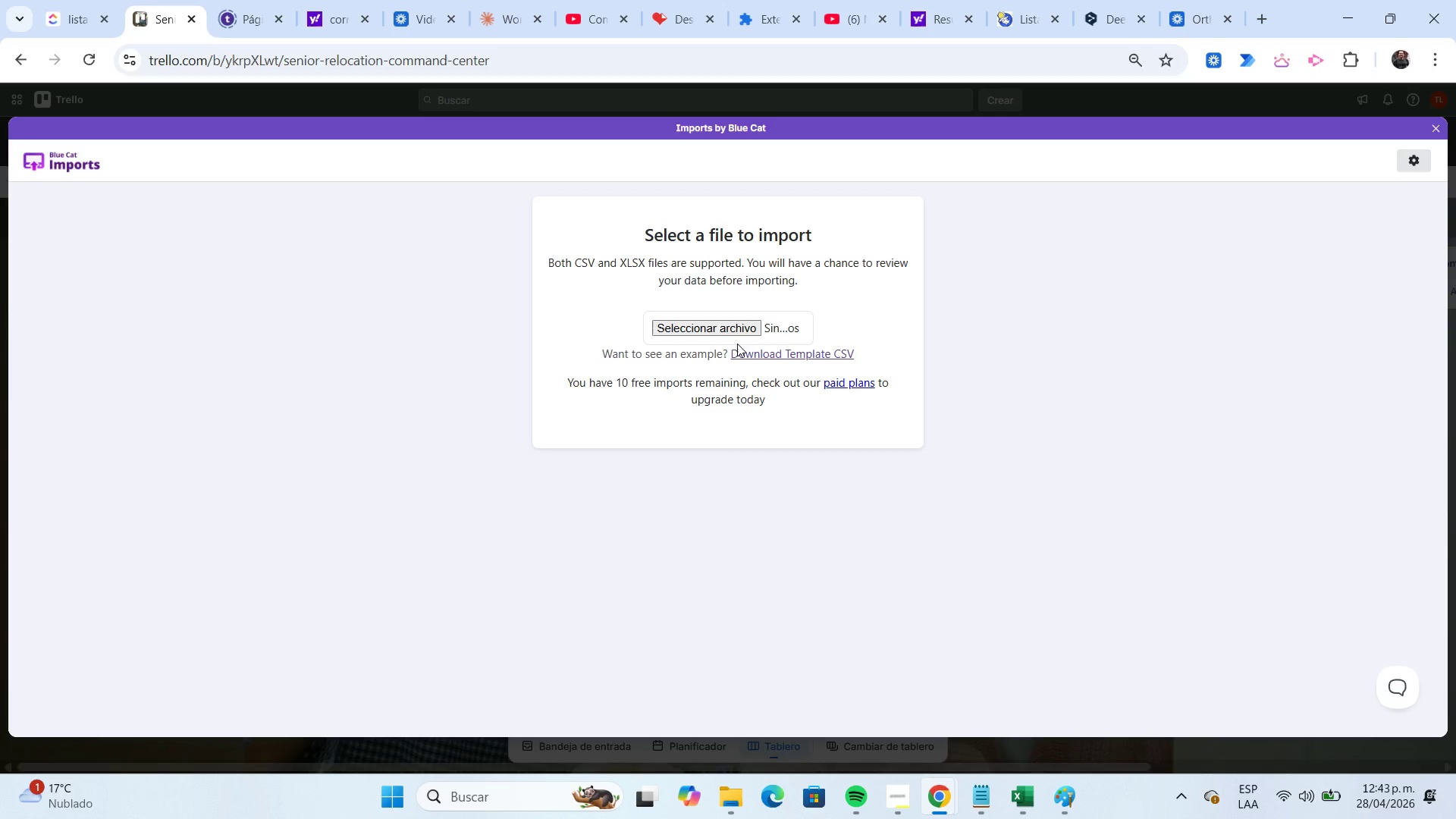 
left_click([727, 336])
 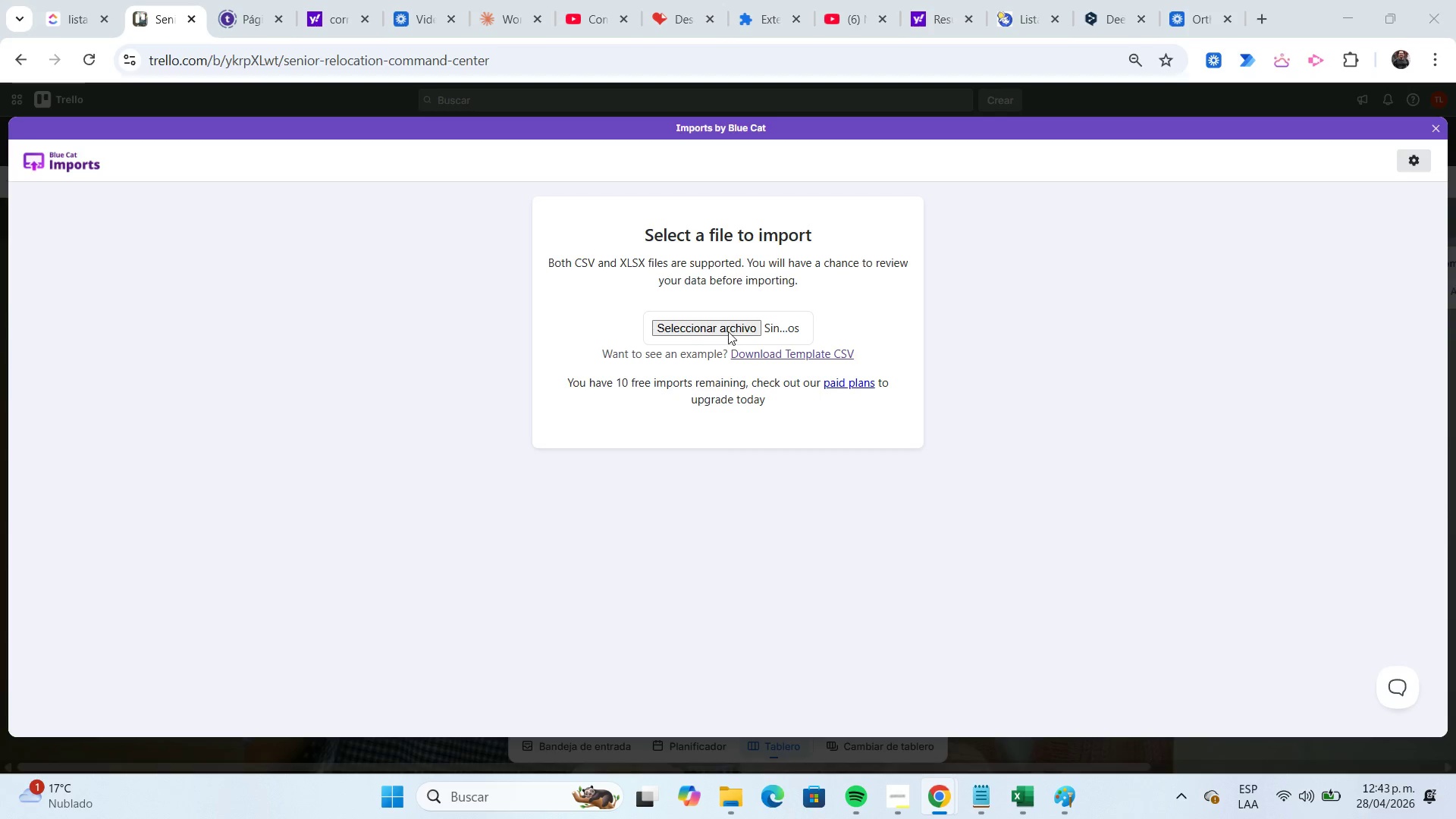 
left_click([728, 331])
 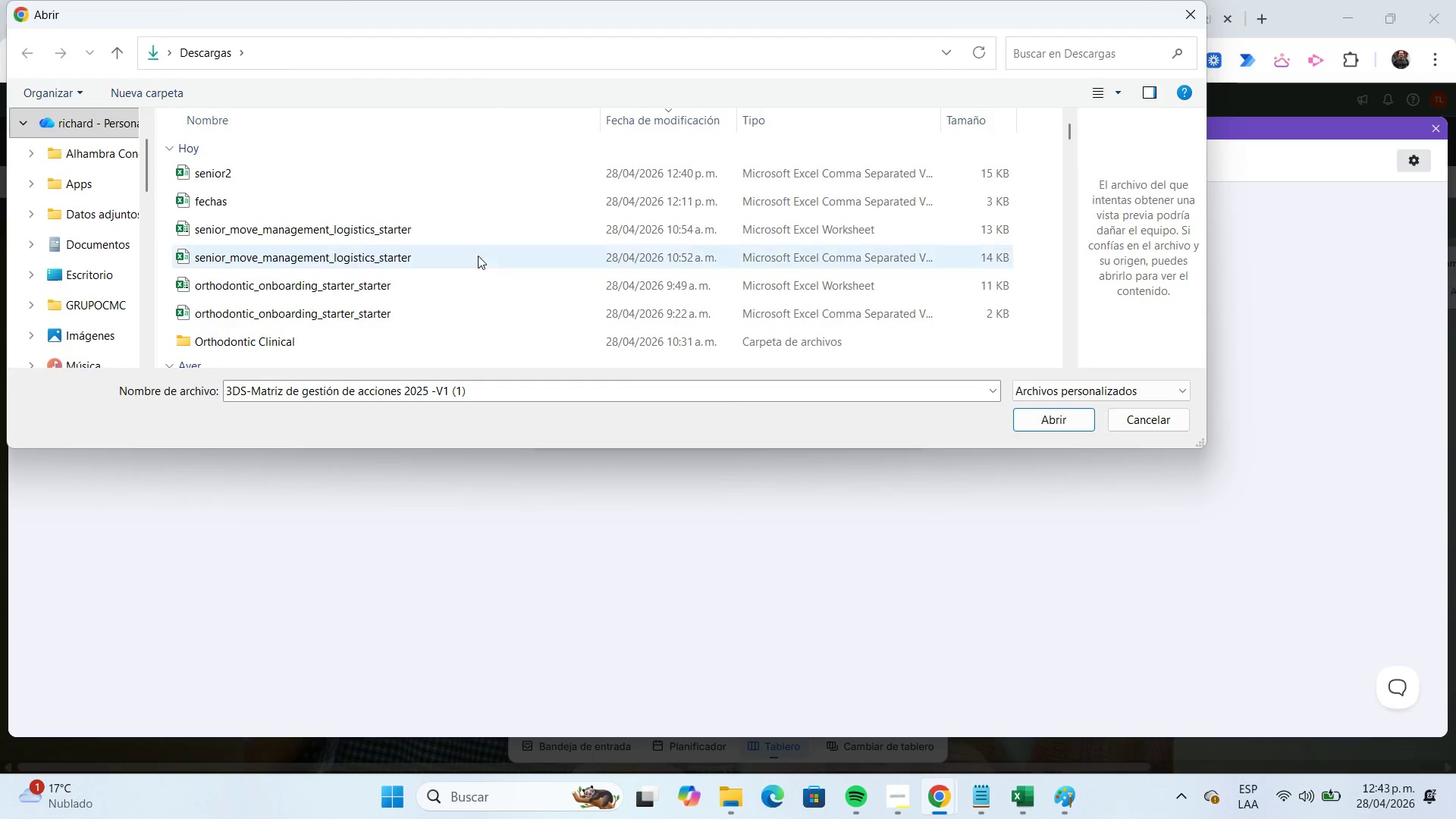 
left_click([366, 171])
 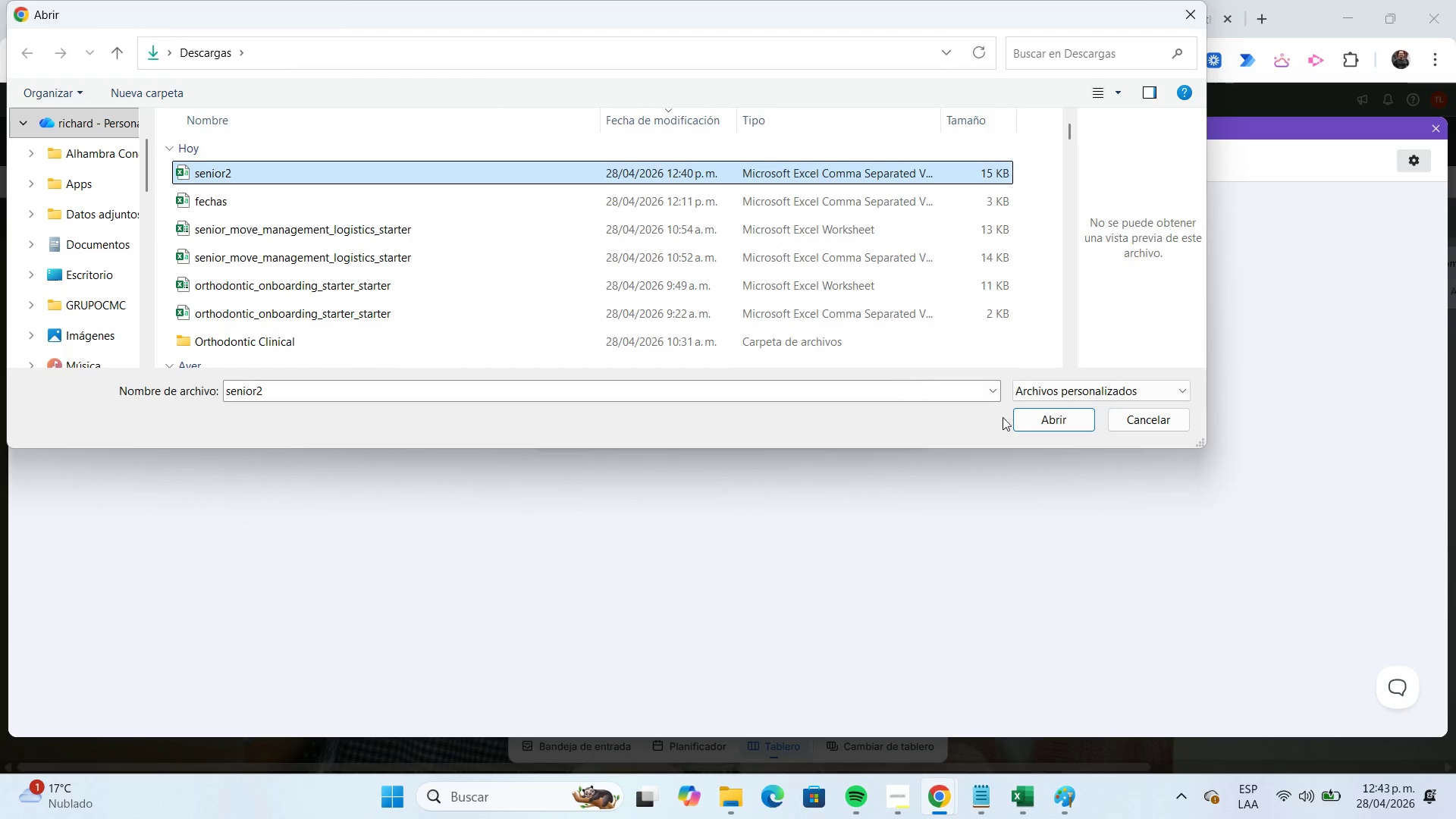 
left_click([1037, 419])
 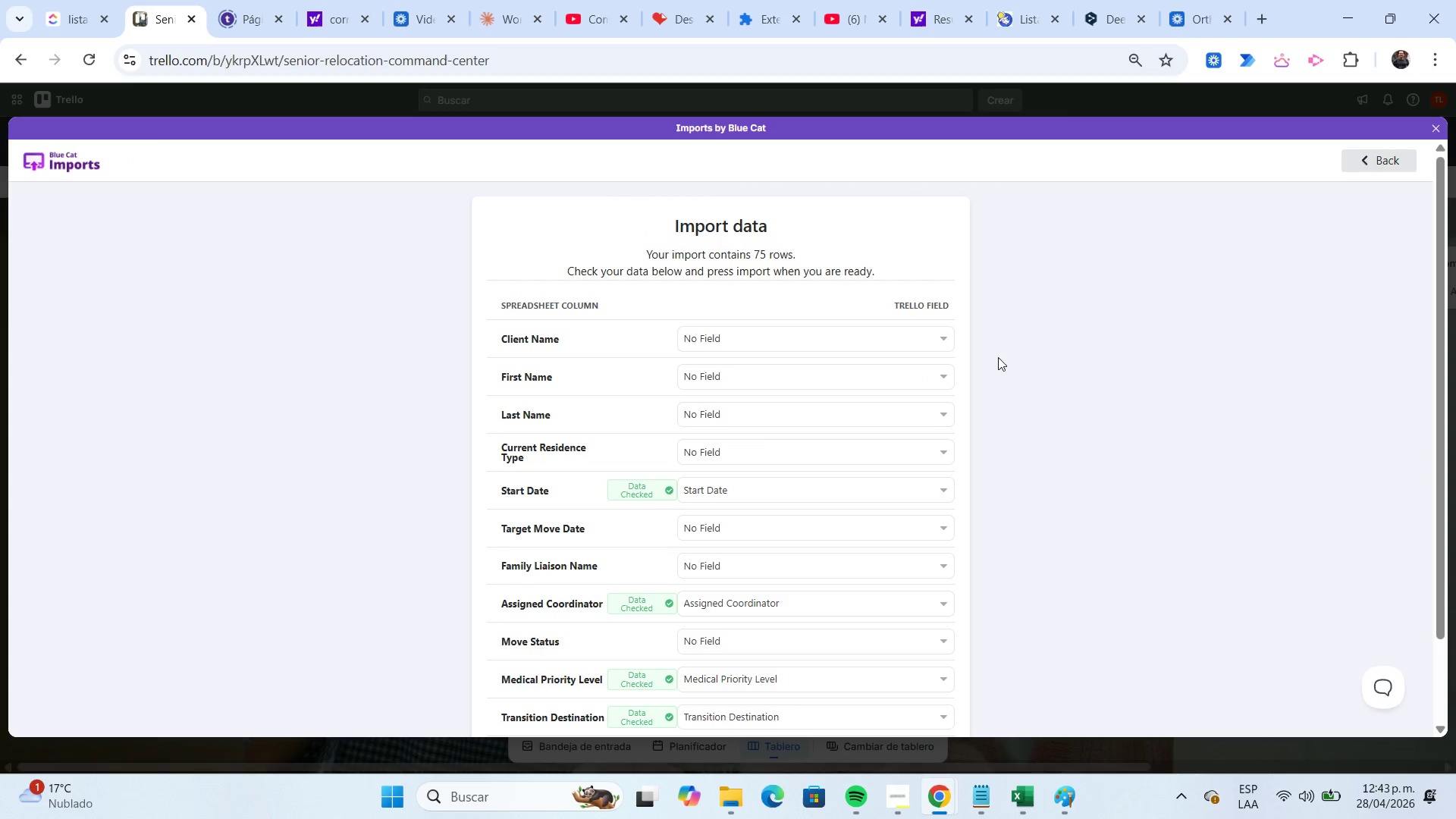 
left_click([943, 344])
 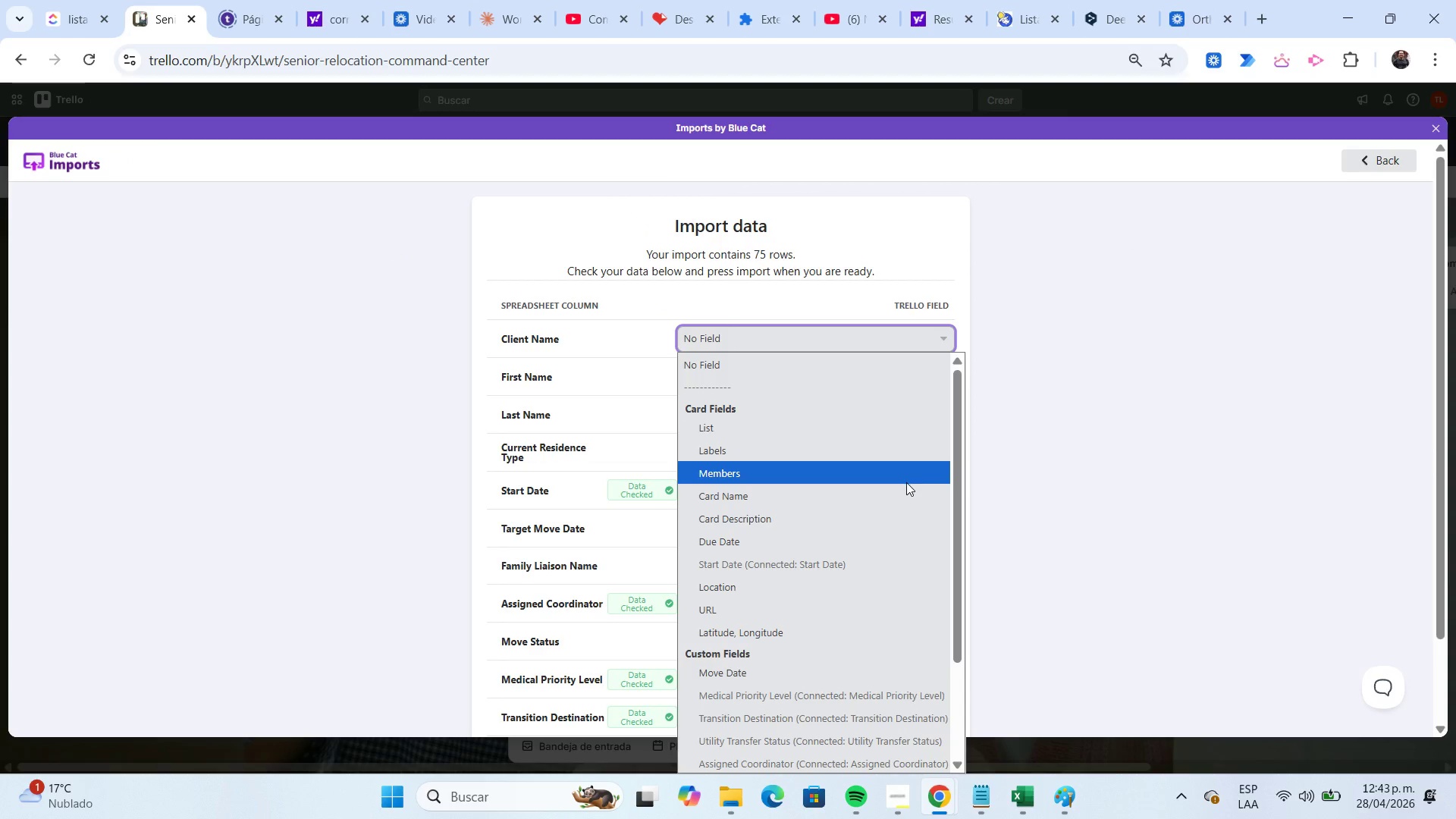 
left_click([907, 485])
 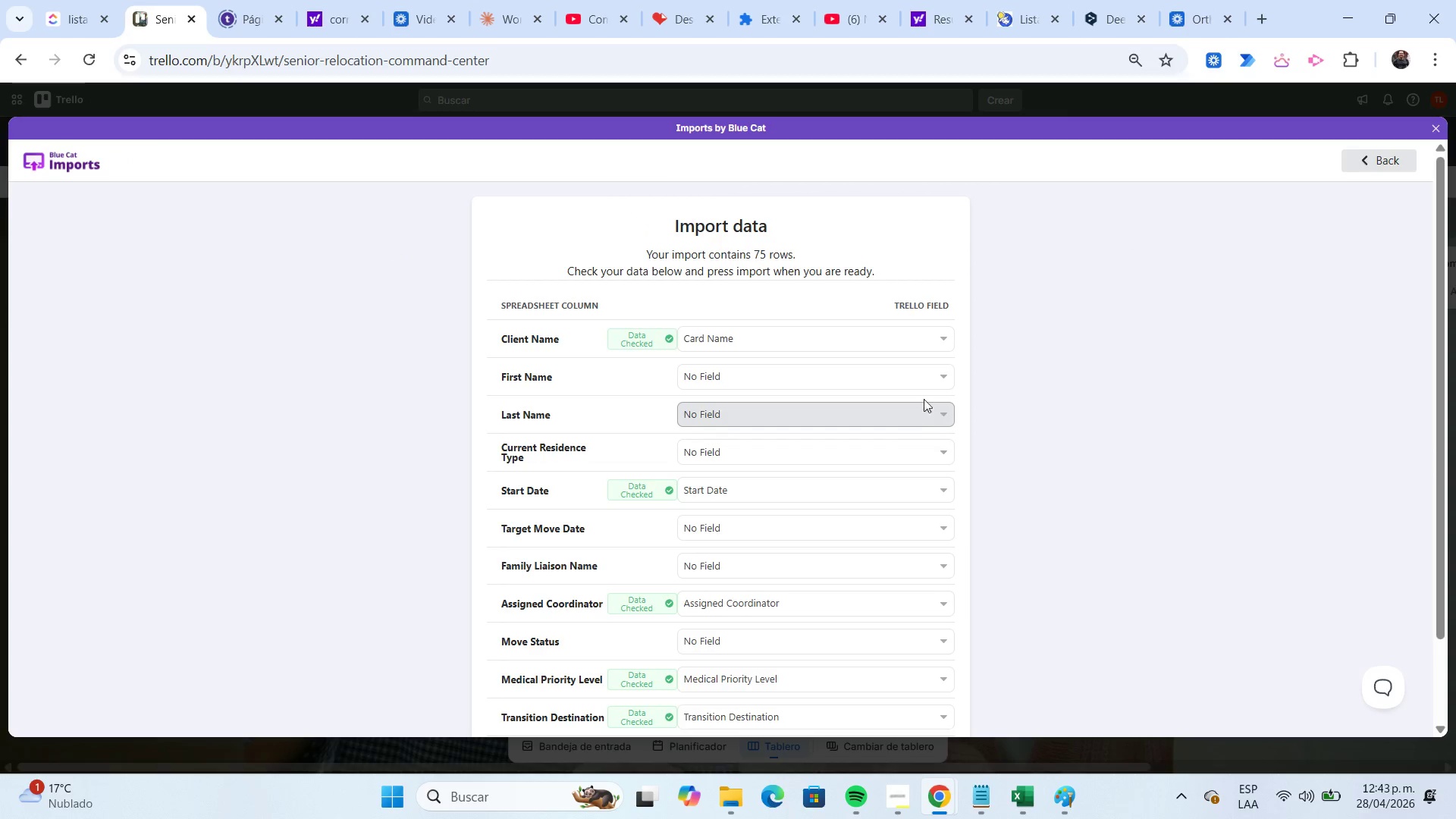 
left_click([924, 387])
 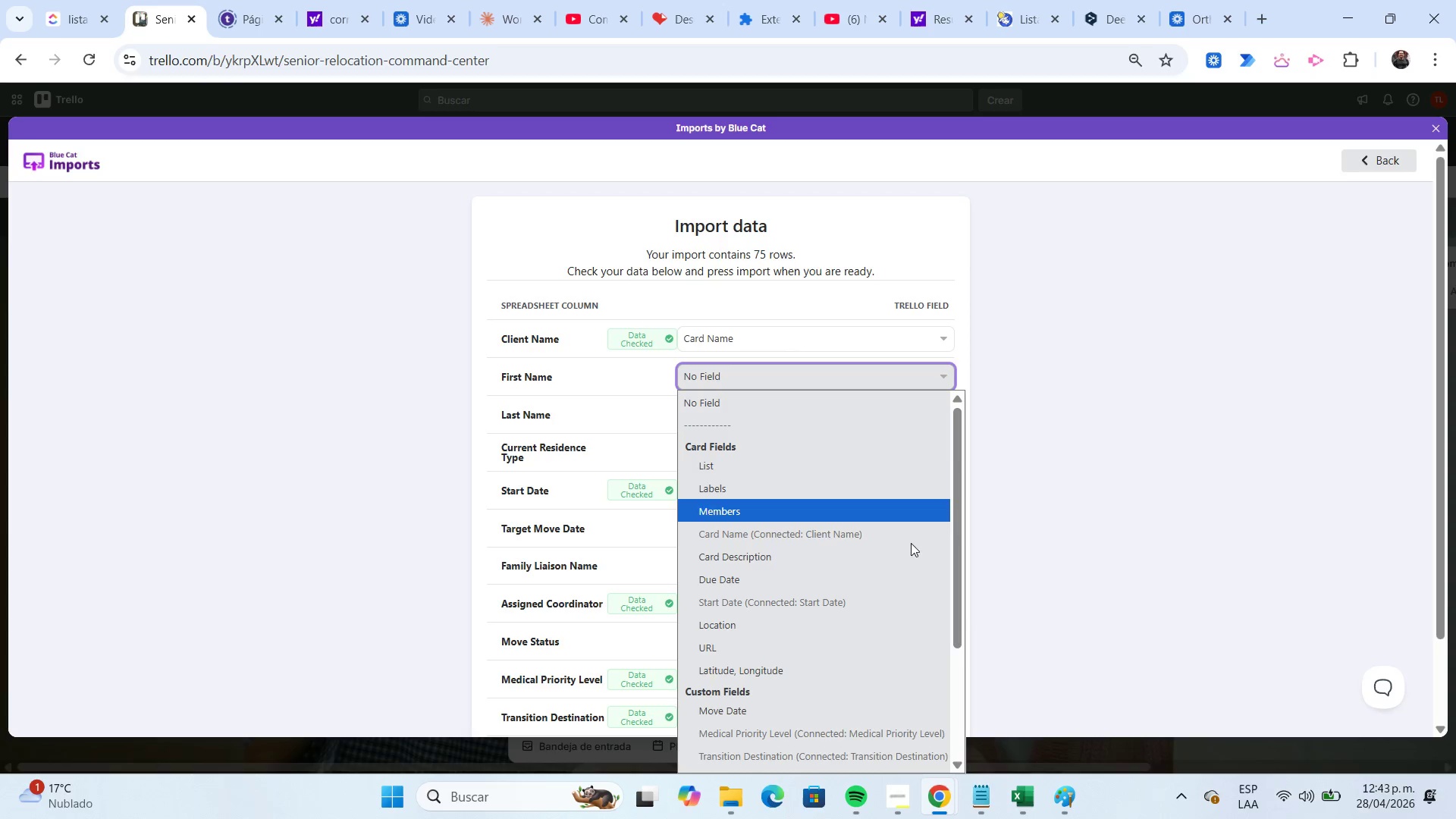 
left_click([910, 552])
 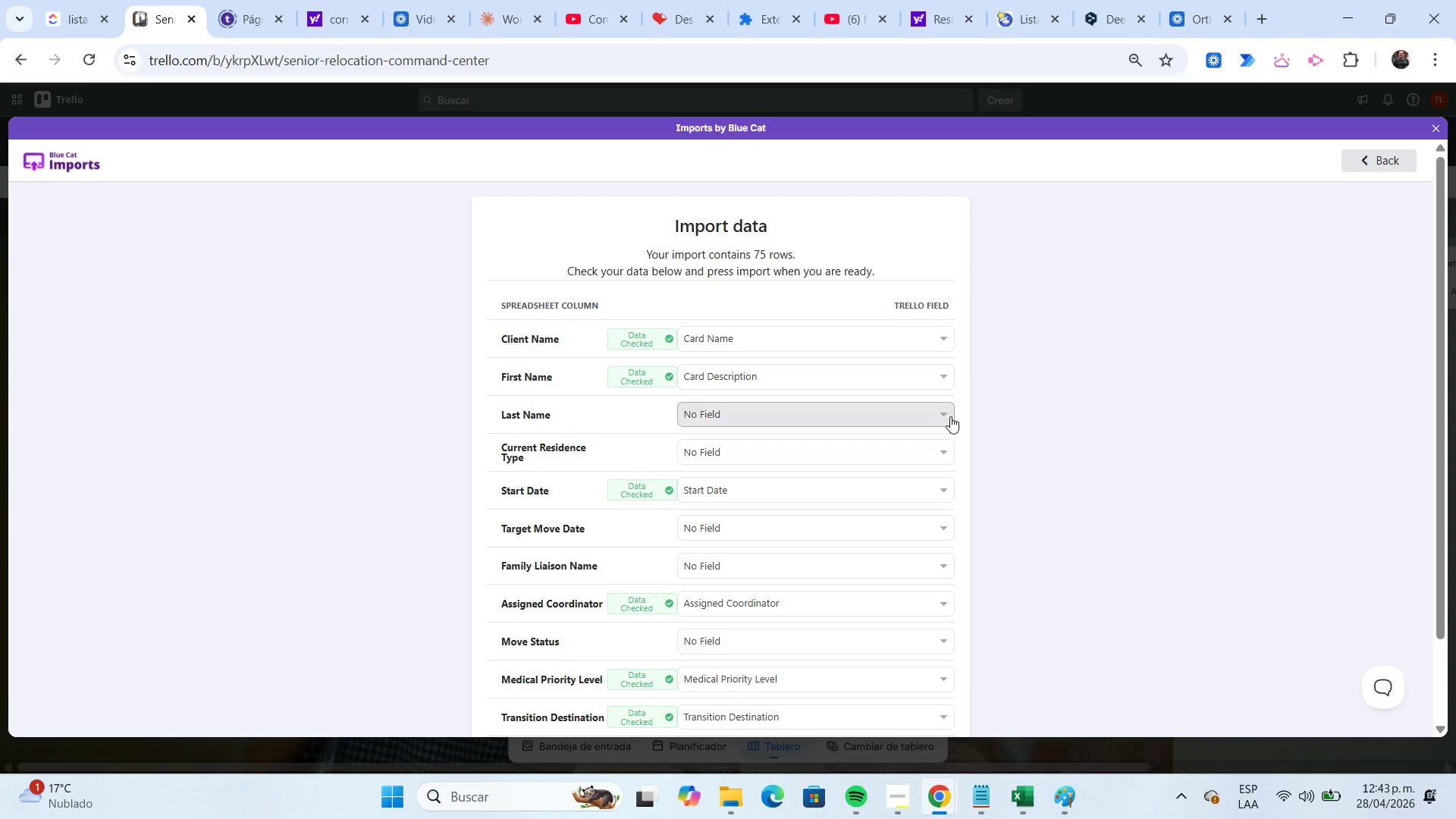 
left_click([949, 416])
 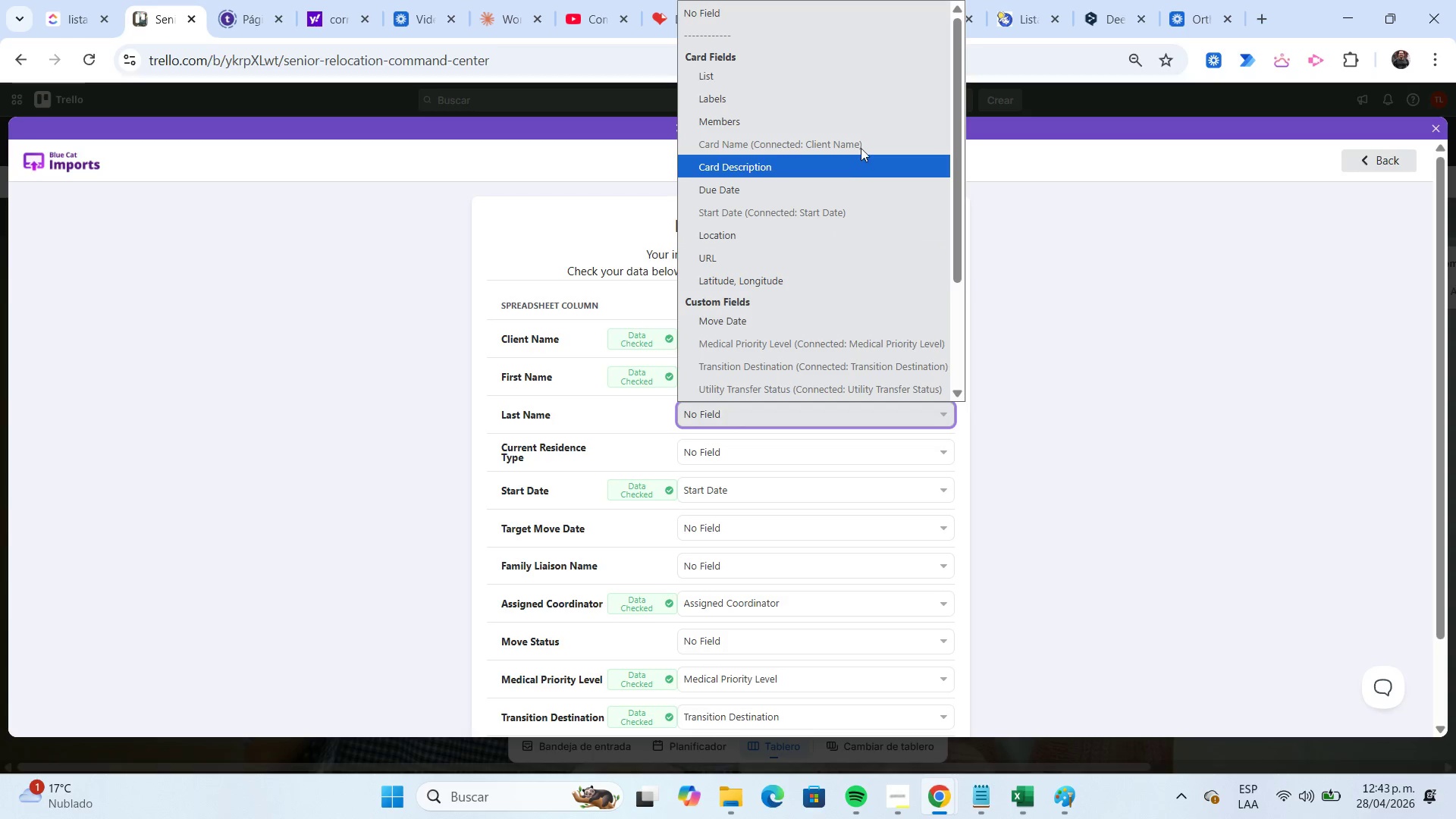 
left_click([864, 149])
 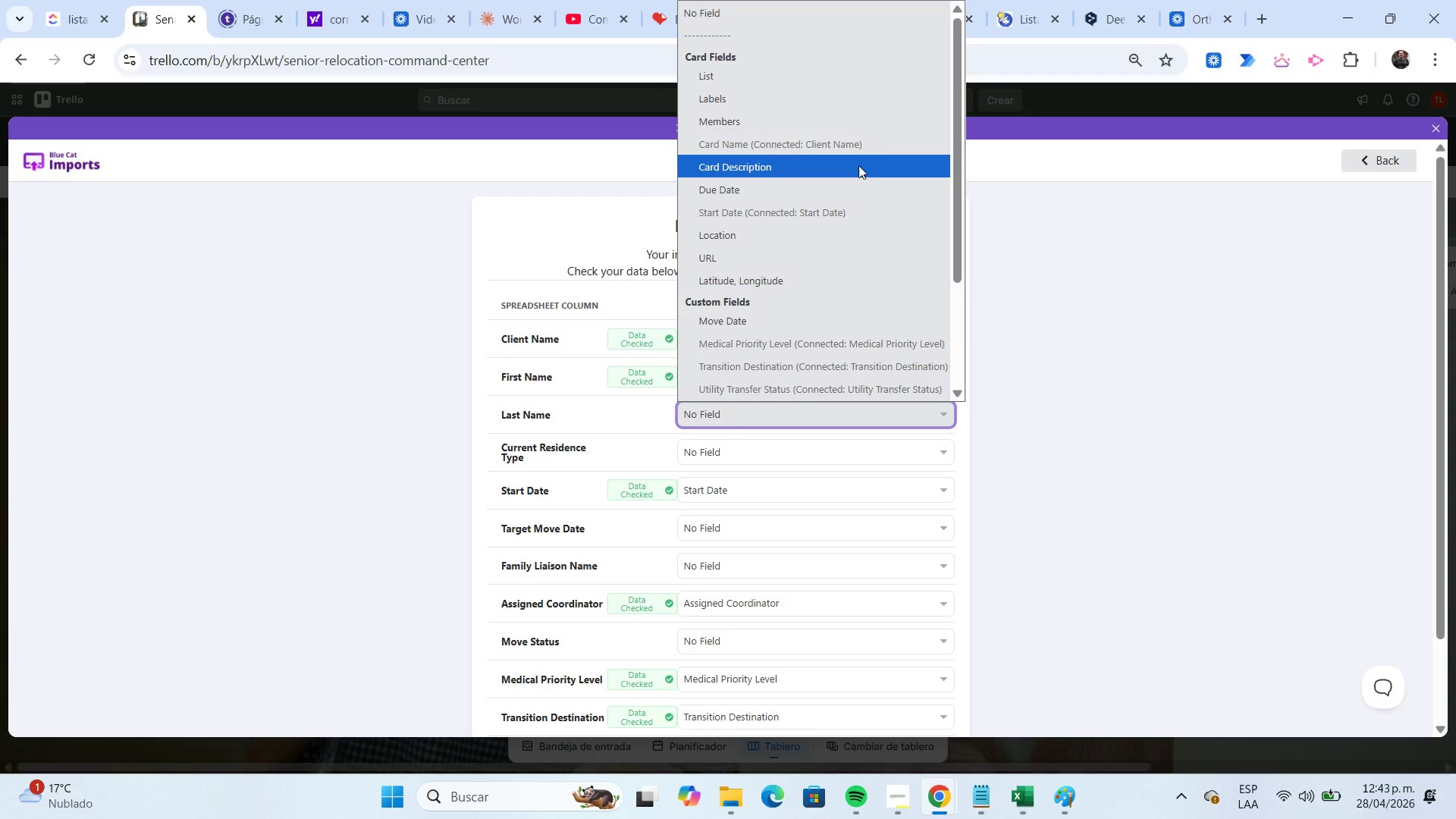 
left_click([857, 167])
 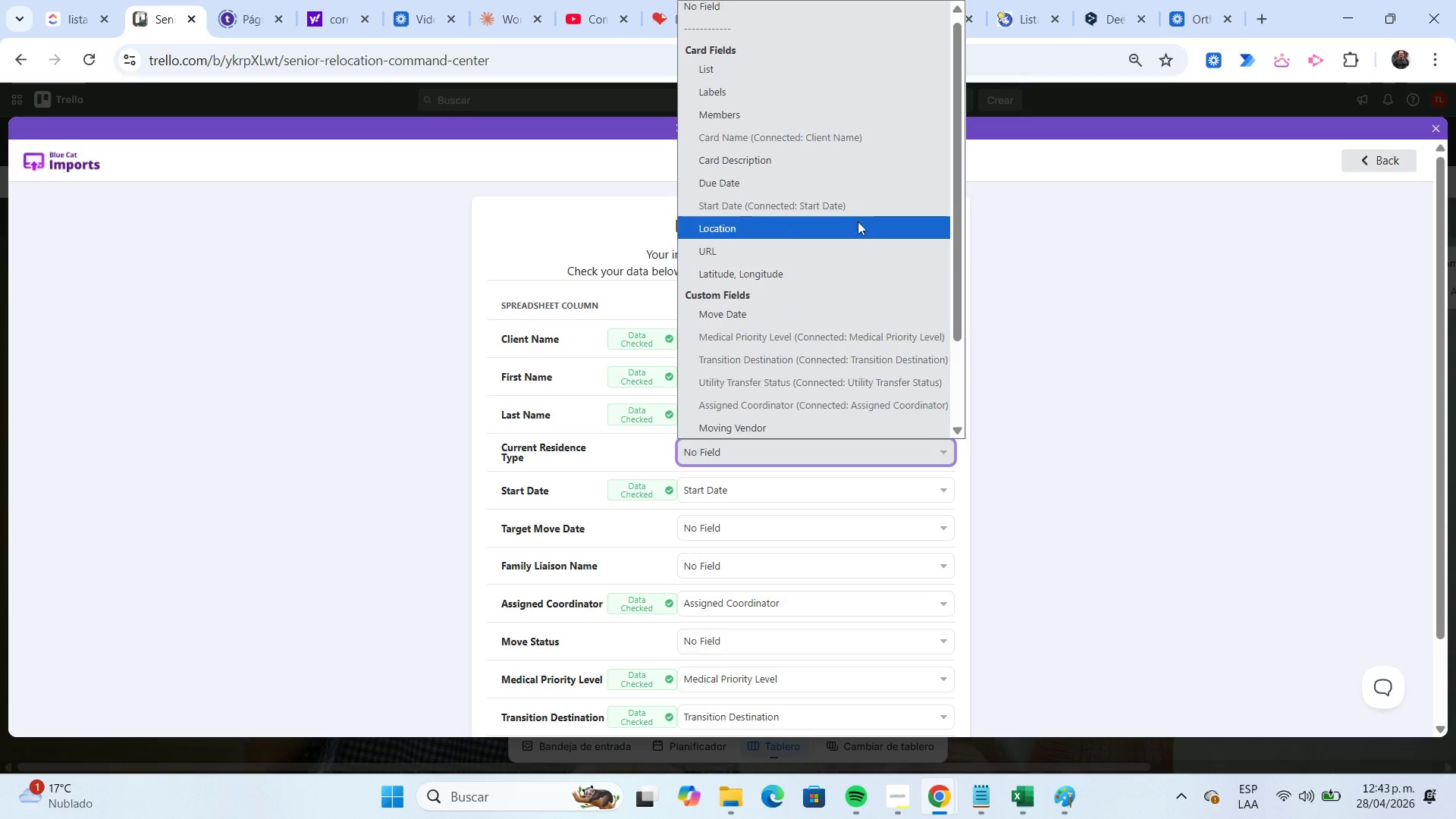 
left_click([858, 166])
 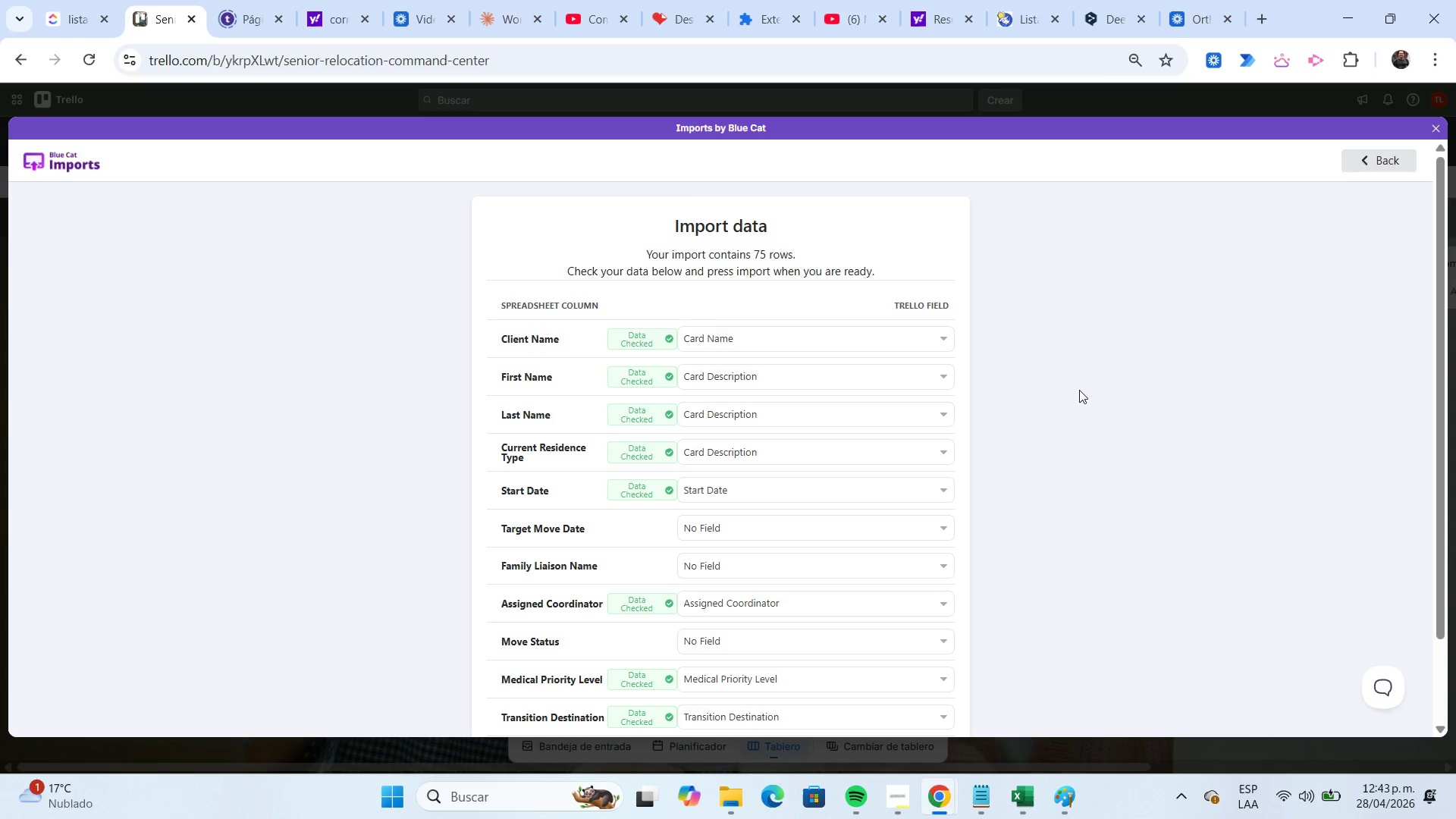 
scroll: coordinate [1078, 394], scroll_direction: down, amount: 1.0
 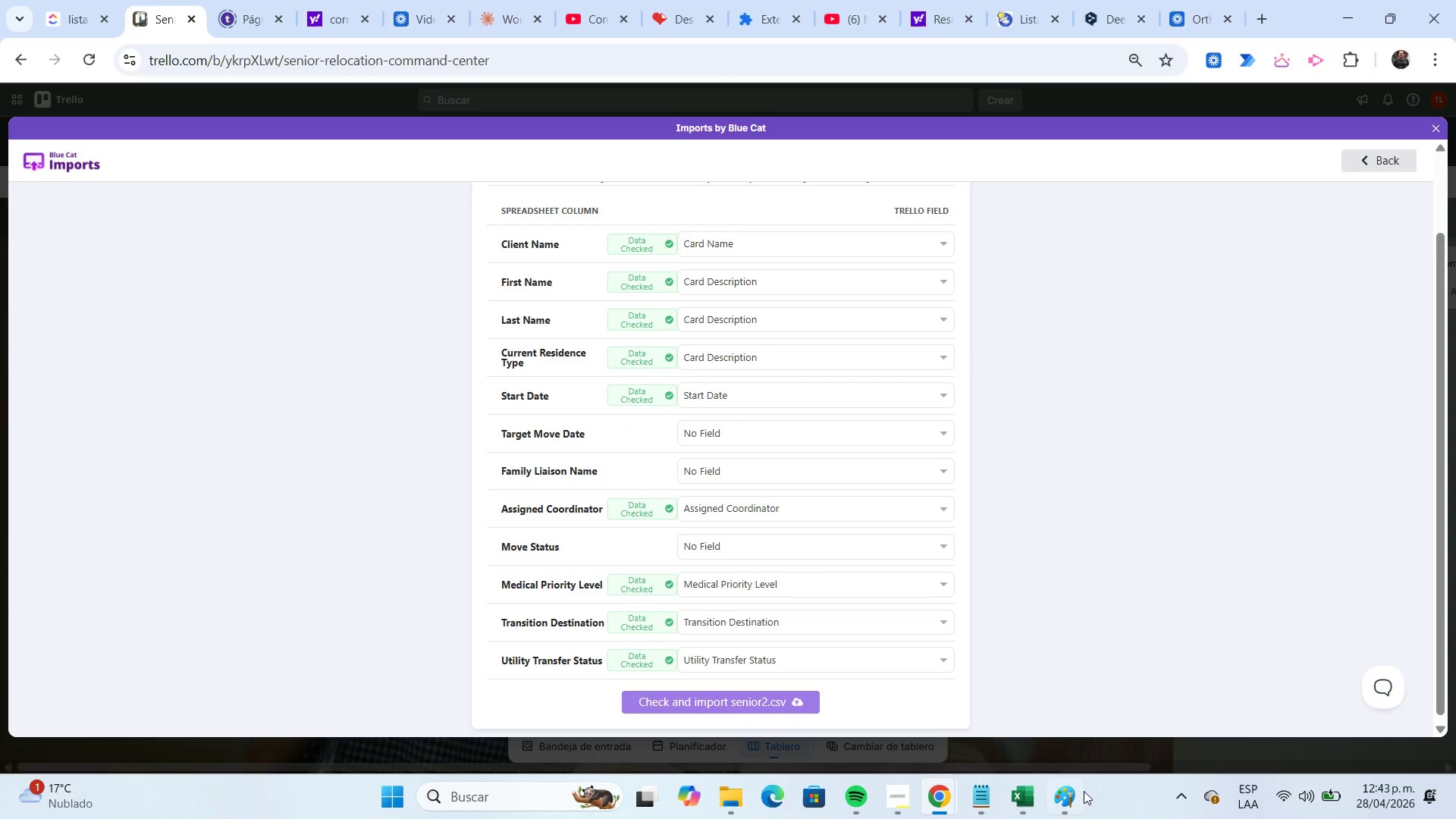 
left_click([1078, 795])
 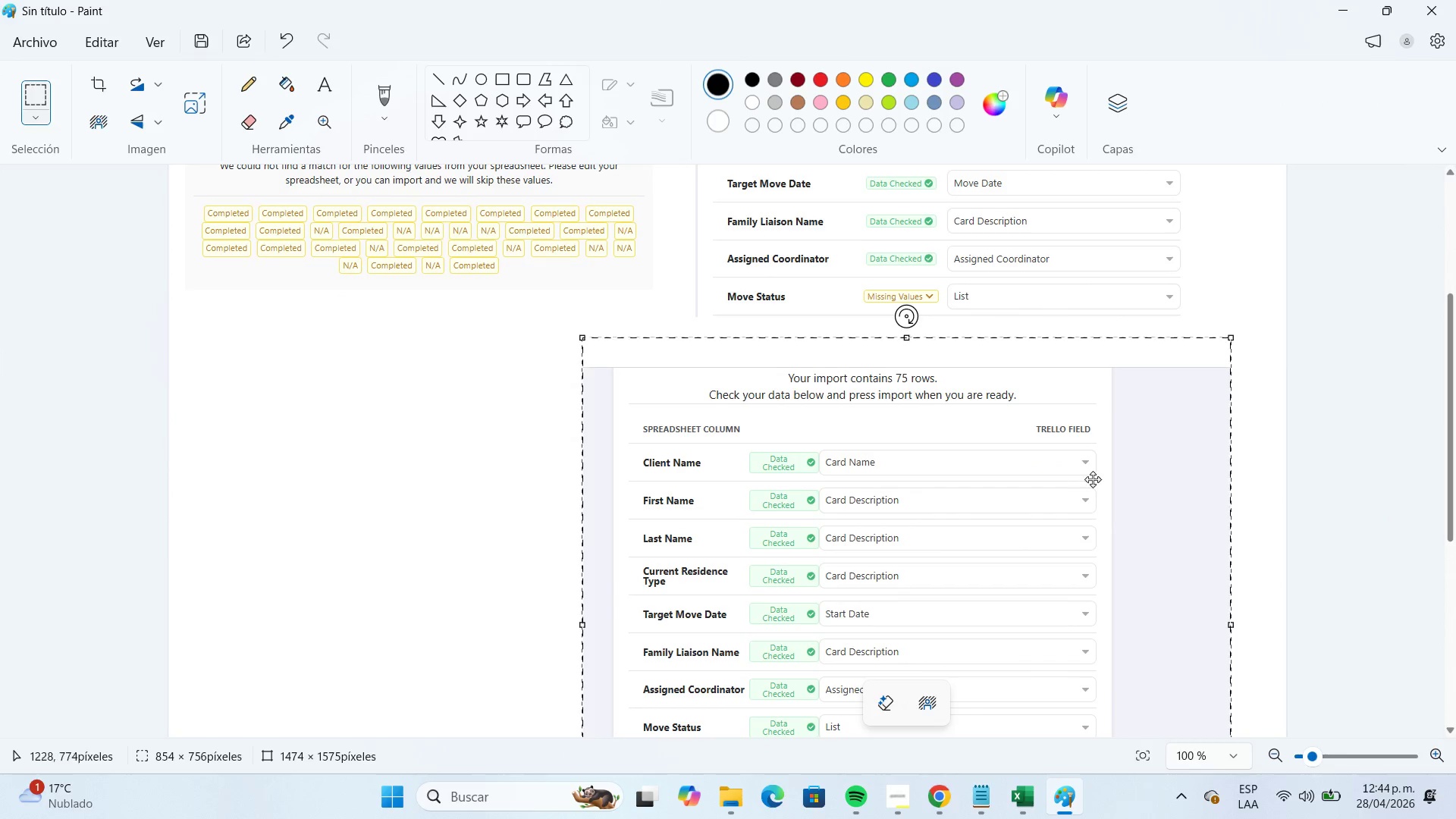 
scroll: coordinate [1090, 419], scroll_direction: up, amount: 2.0
 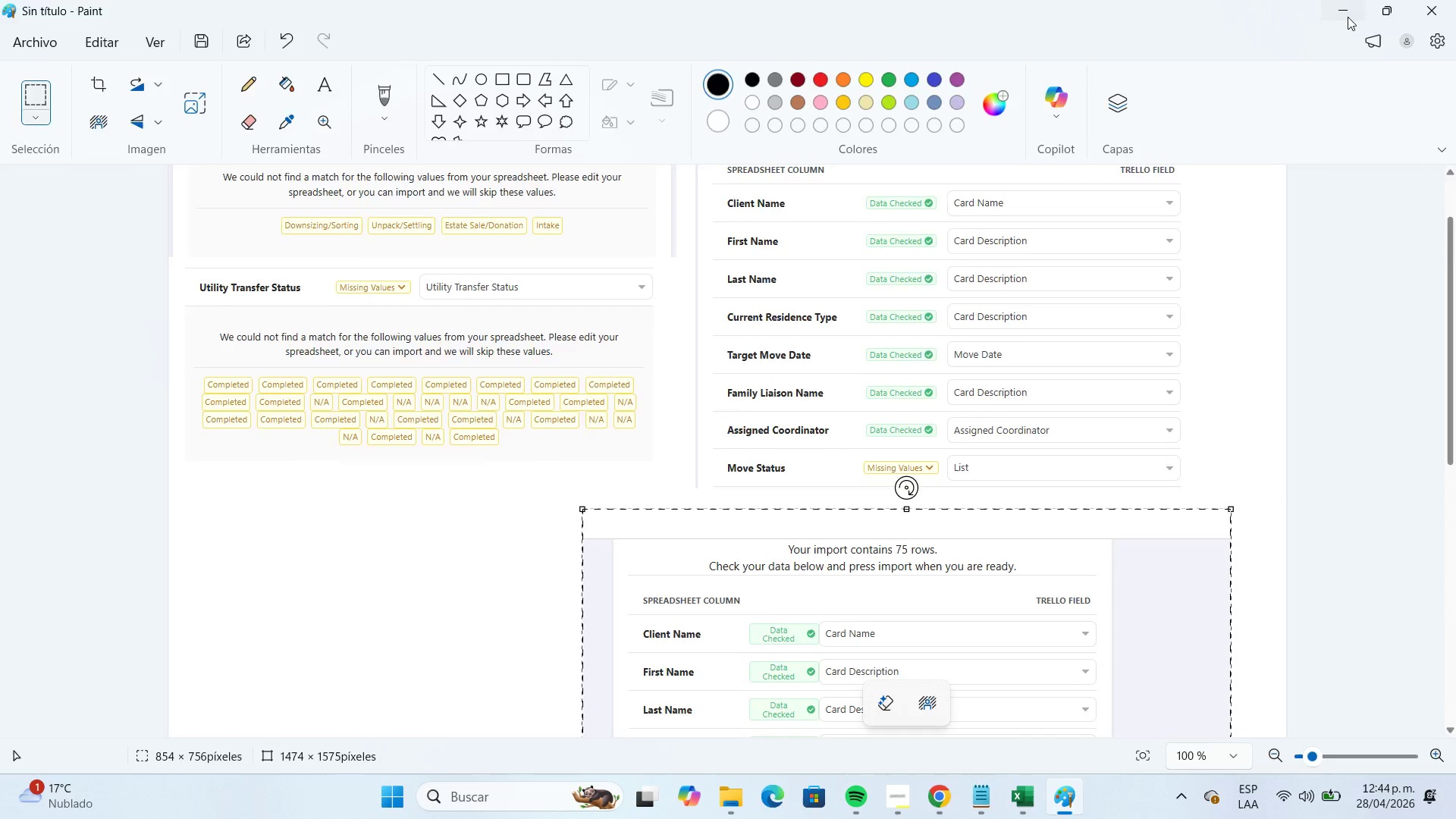 
left_click([934, 434])
 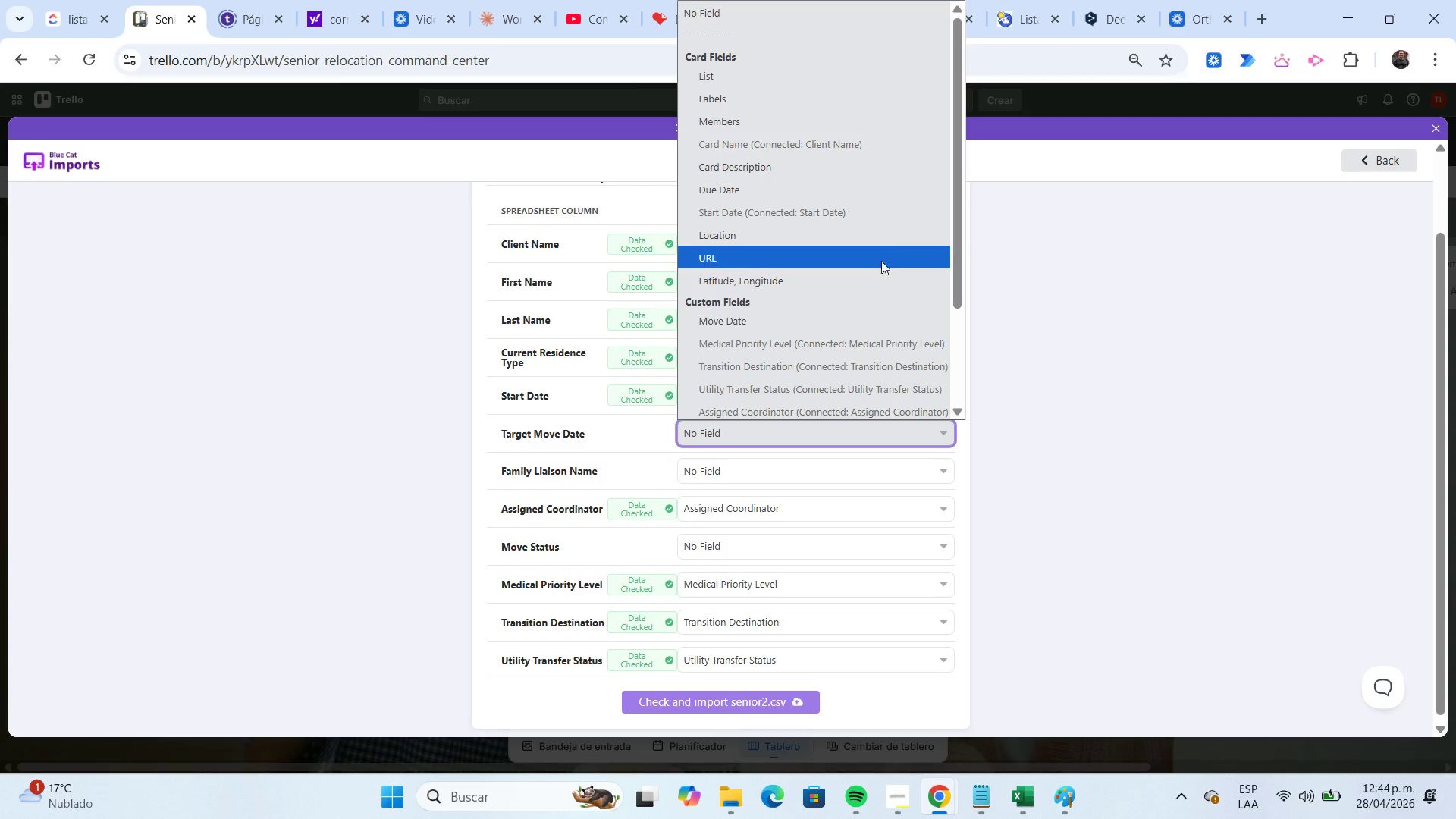 
left_click([865, 313])
 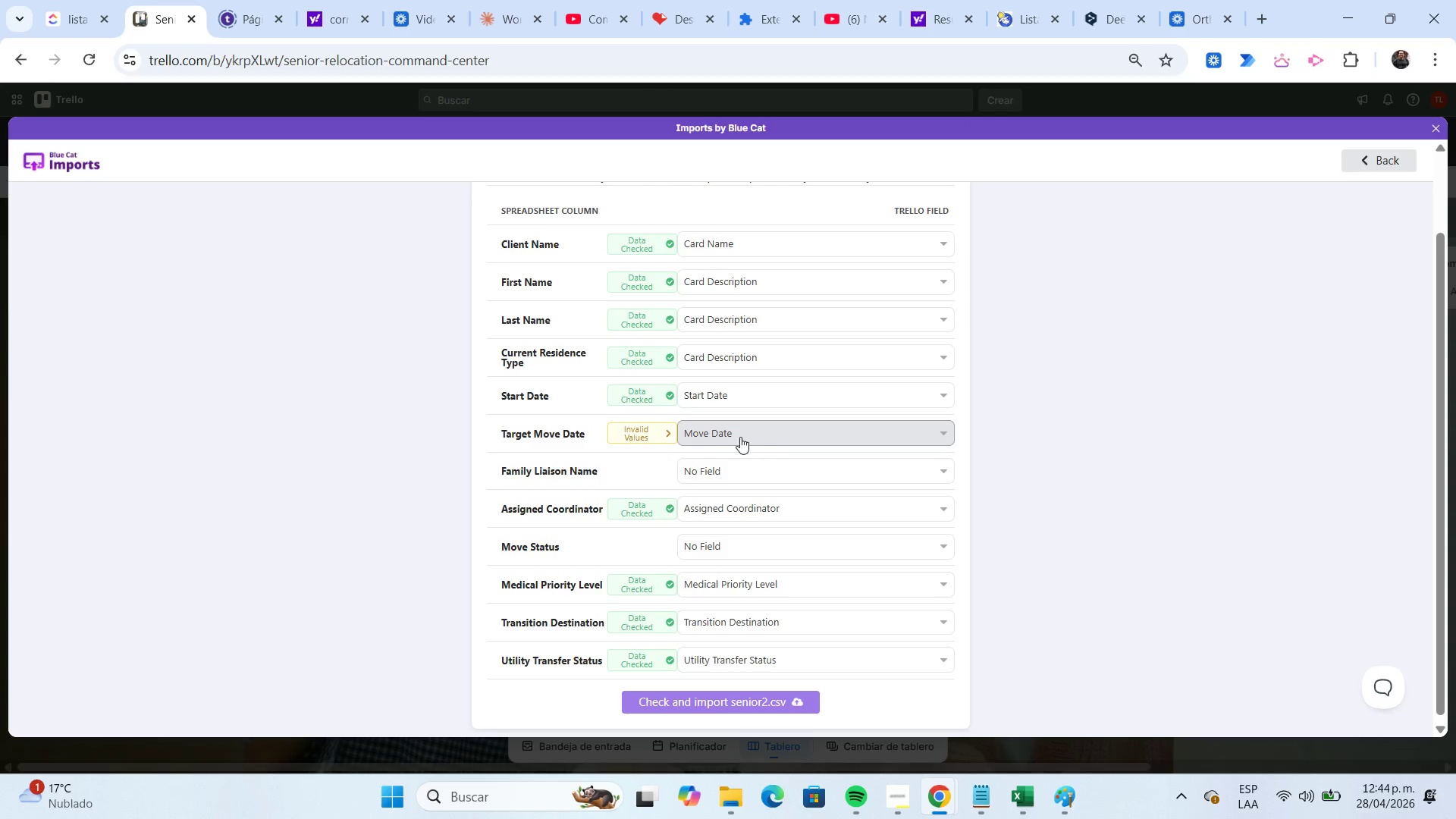 
left_click([651, 438])
 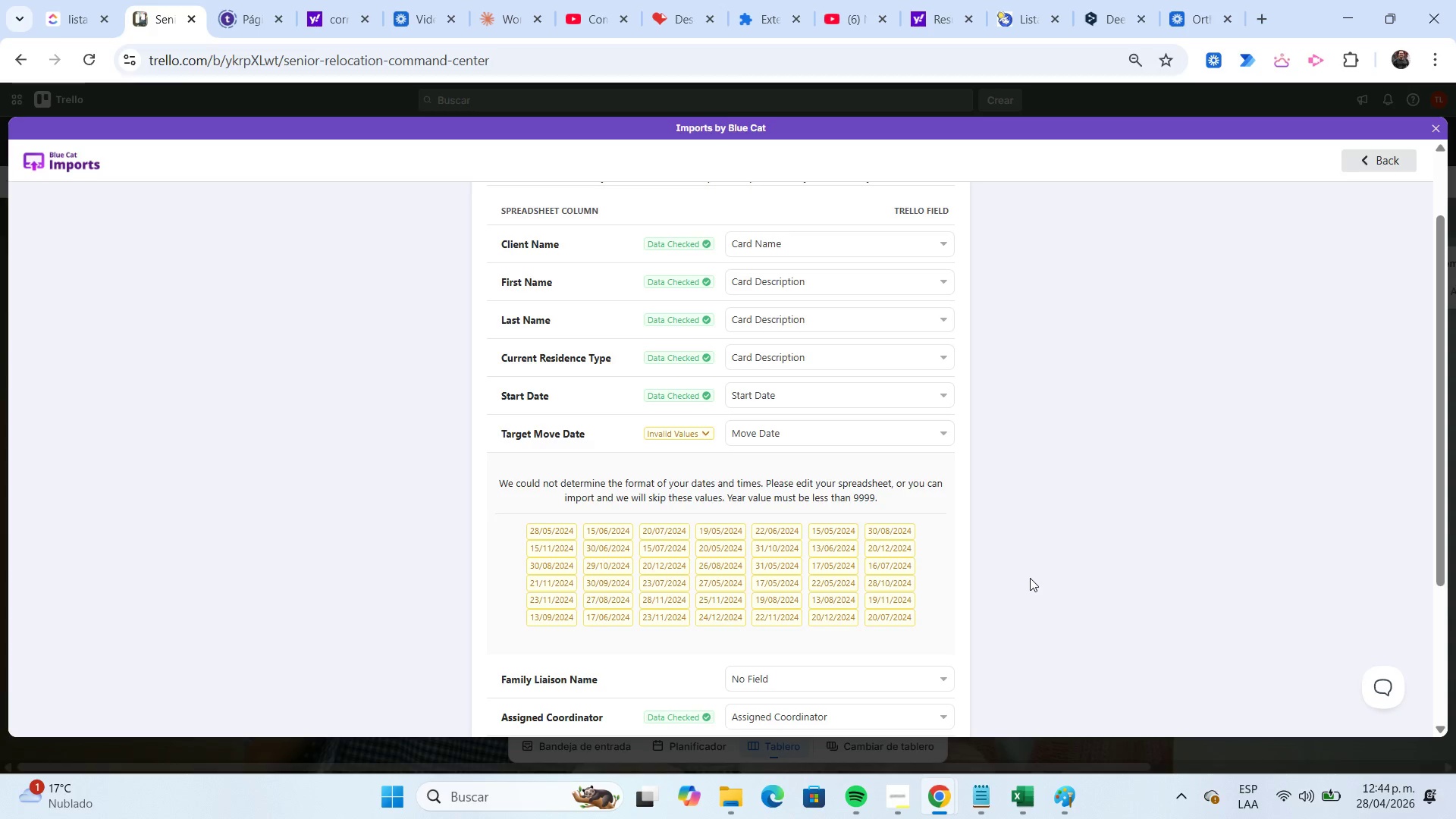 
wait(6.49)
 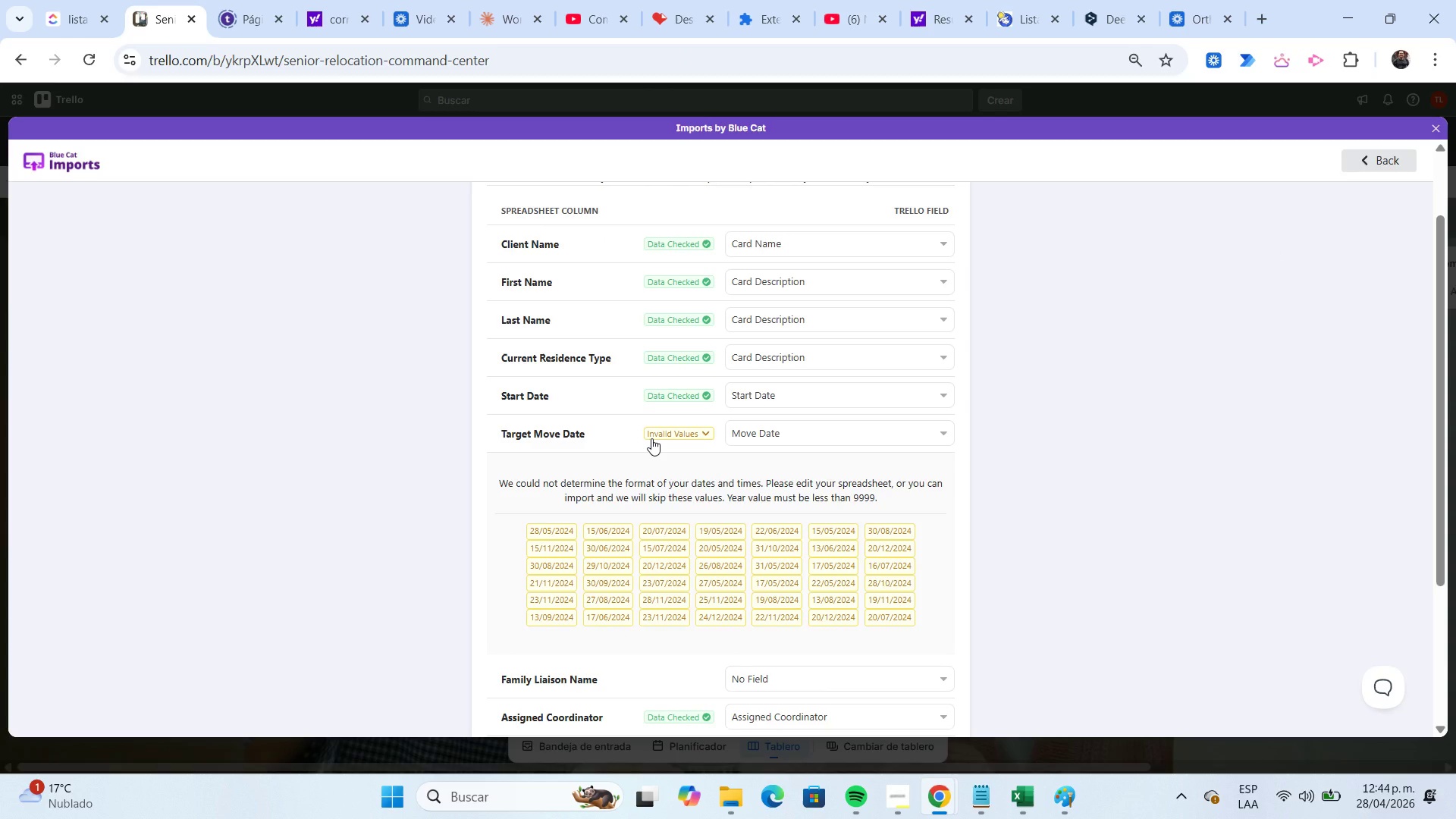 
left_click([1370, 168])
 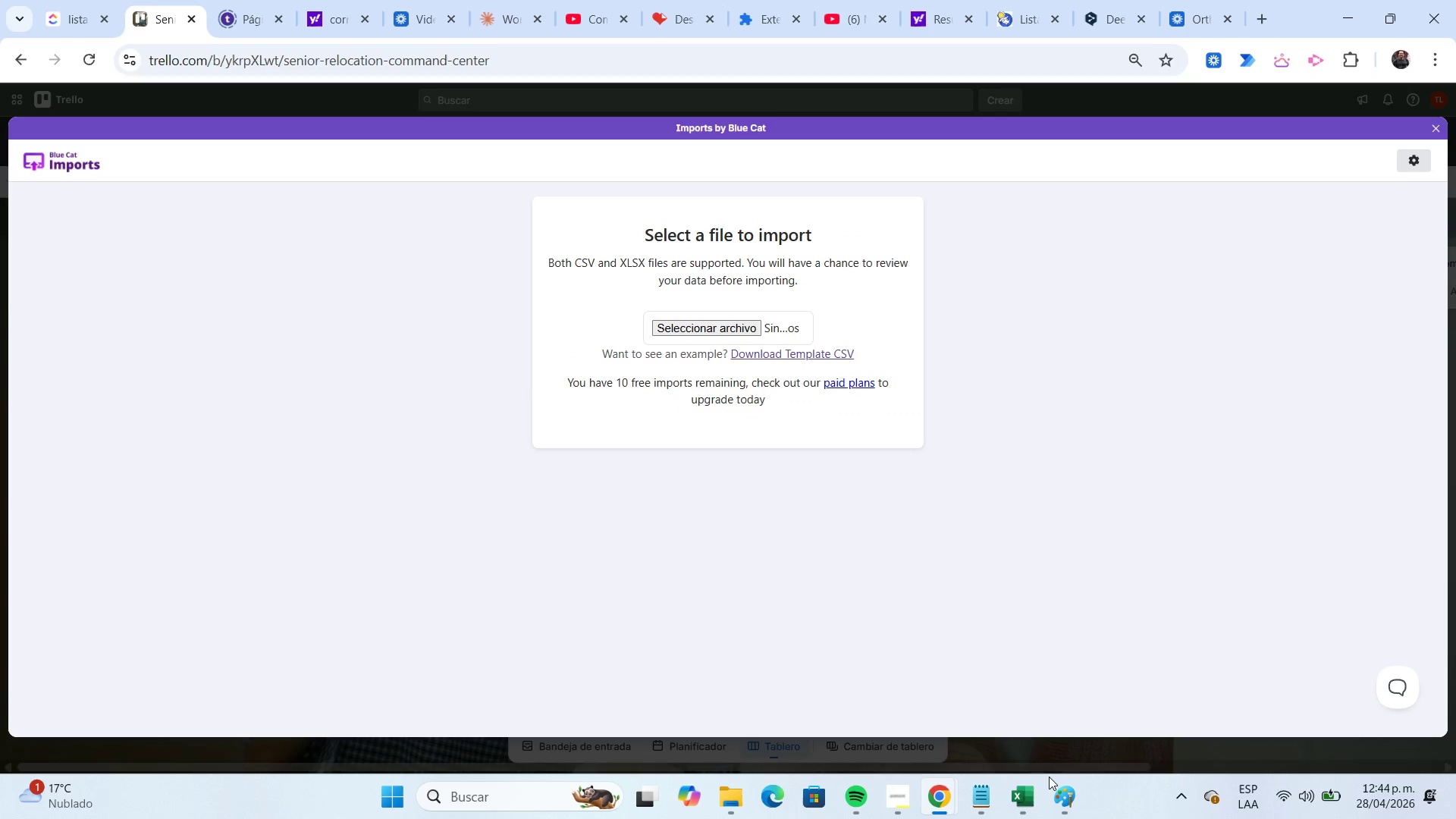 
left_click([1031, 788])
 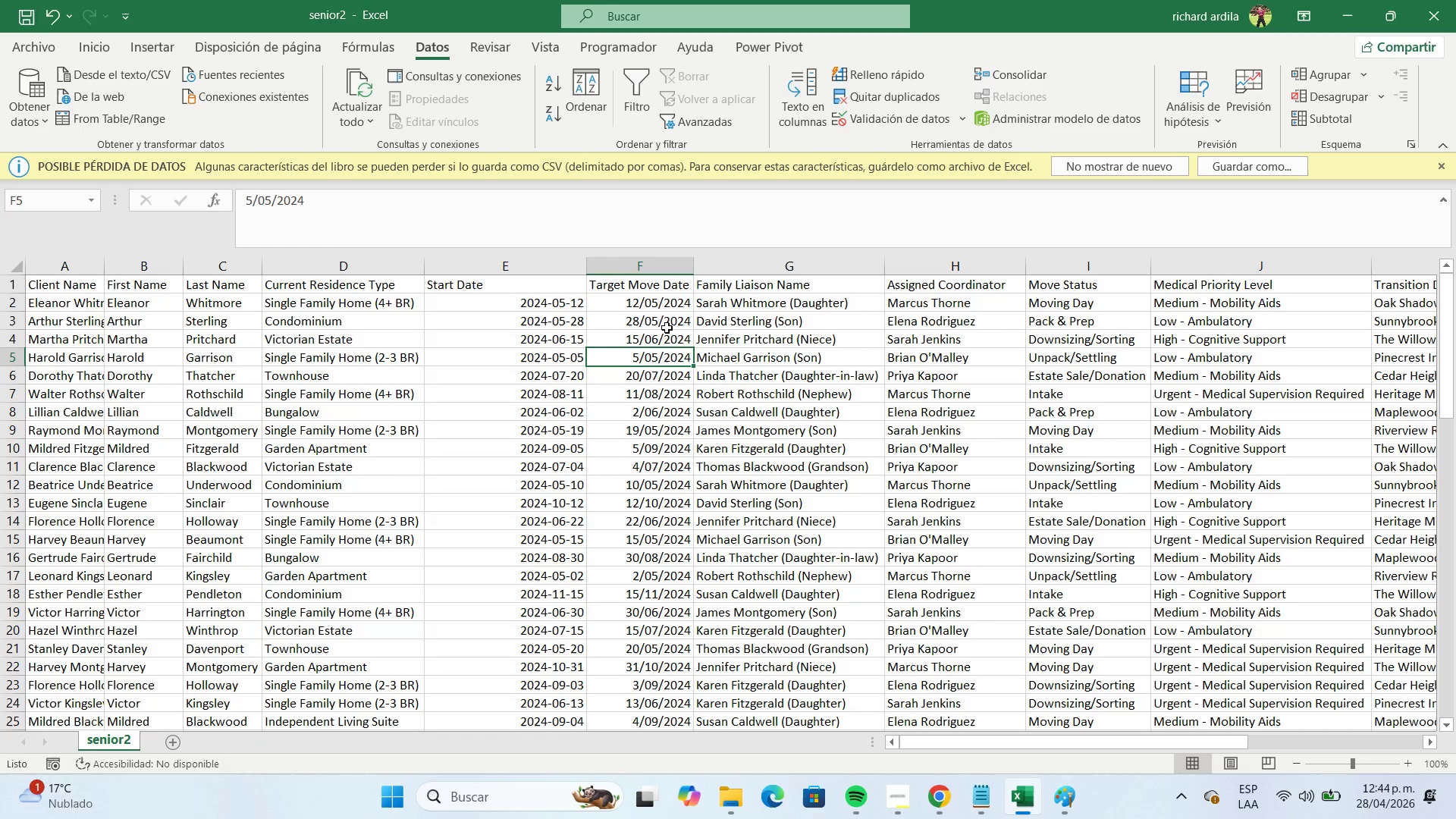 
left_click([660, 309])
 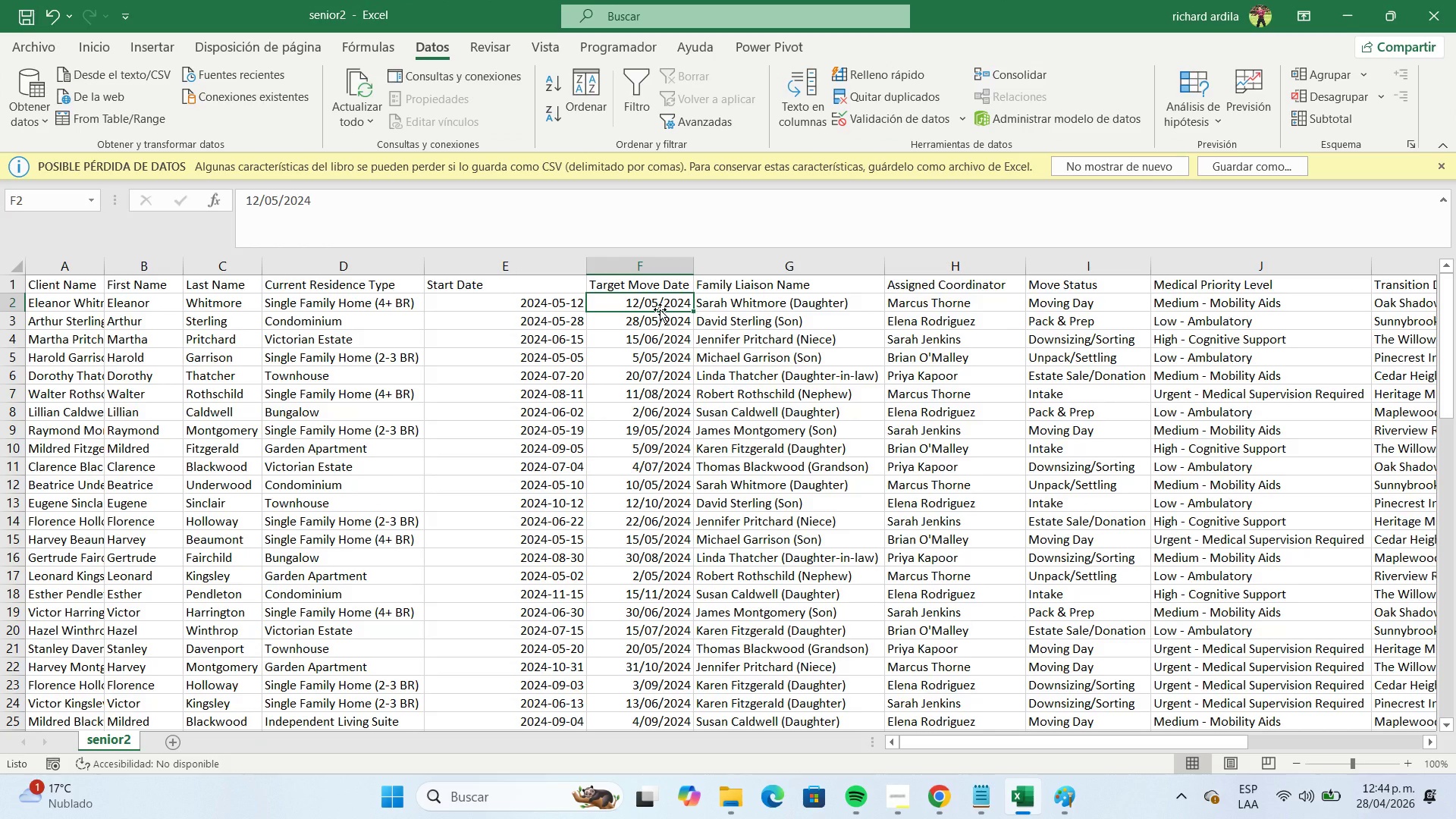 
key(Control+Shift+ControlLeft)
 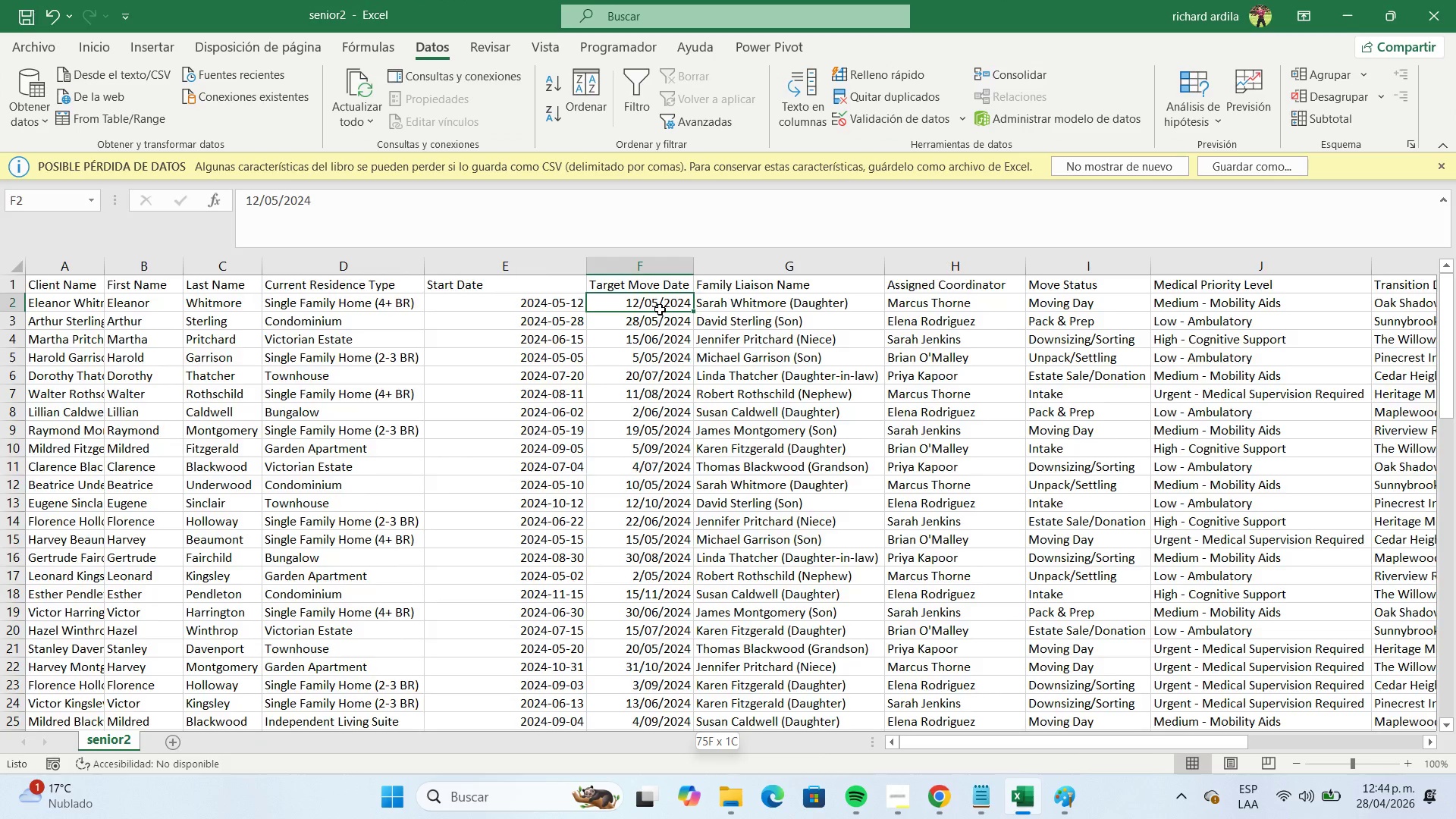 
key(Control+Shift+ArrowDown)
 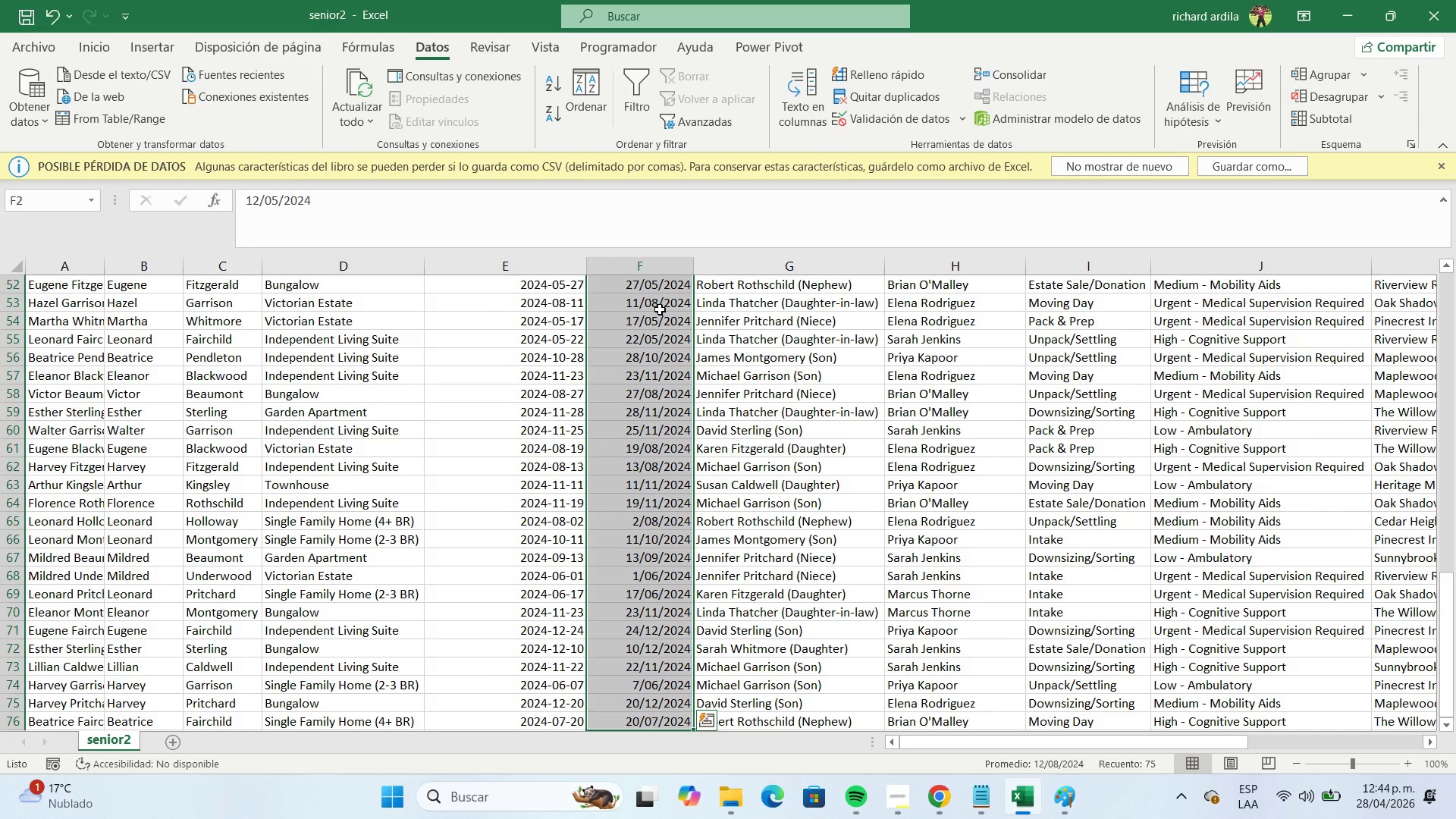 
right_click([660, 309])
 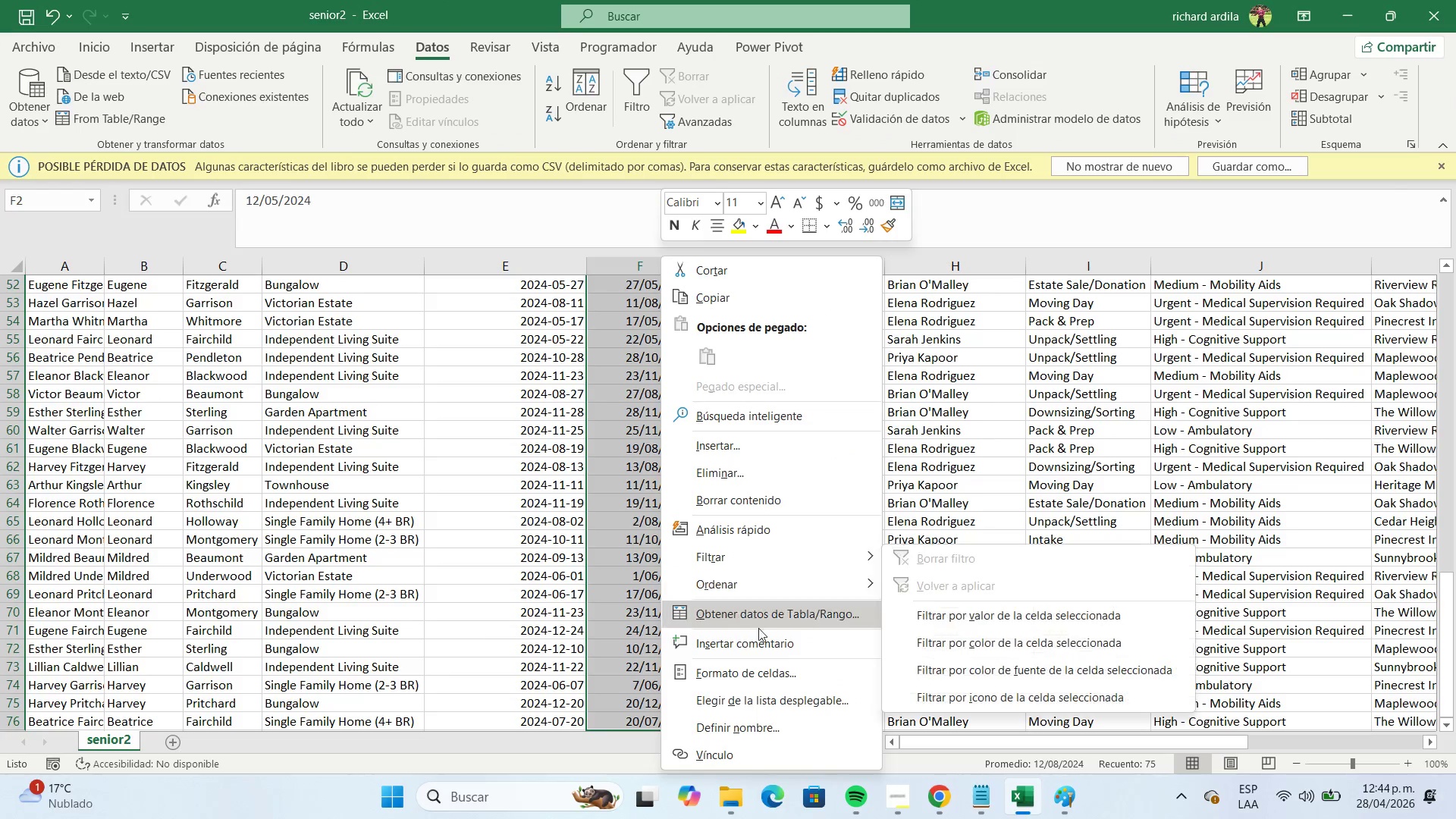 
left_click([770, 668])
 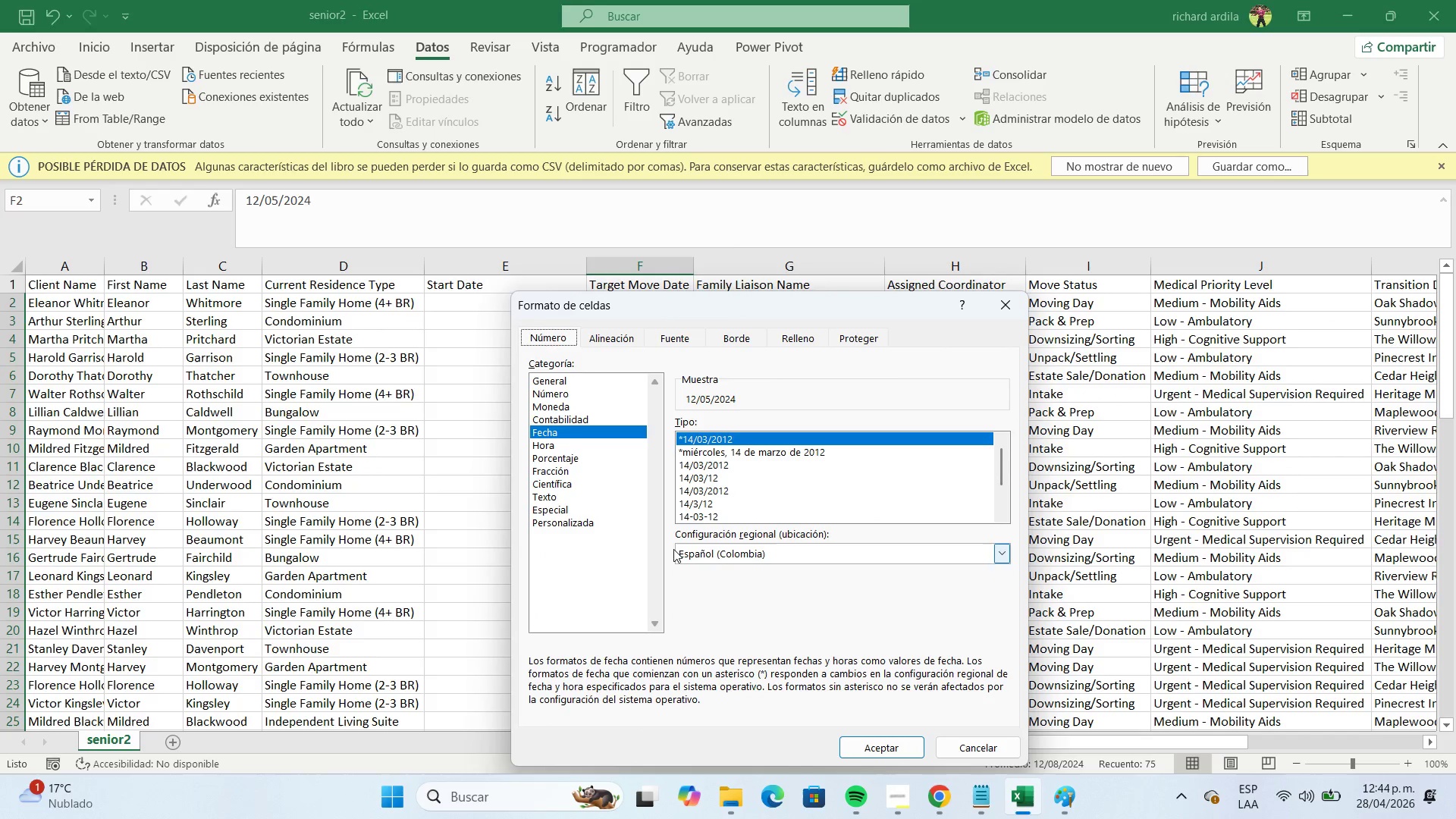 
left_click([591, 526])
 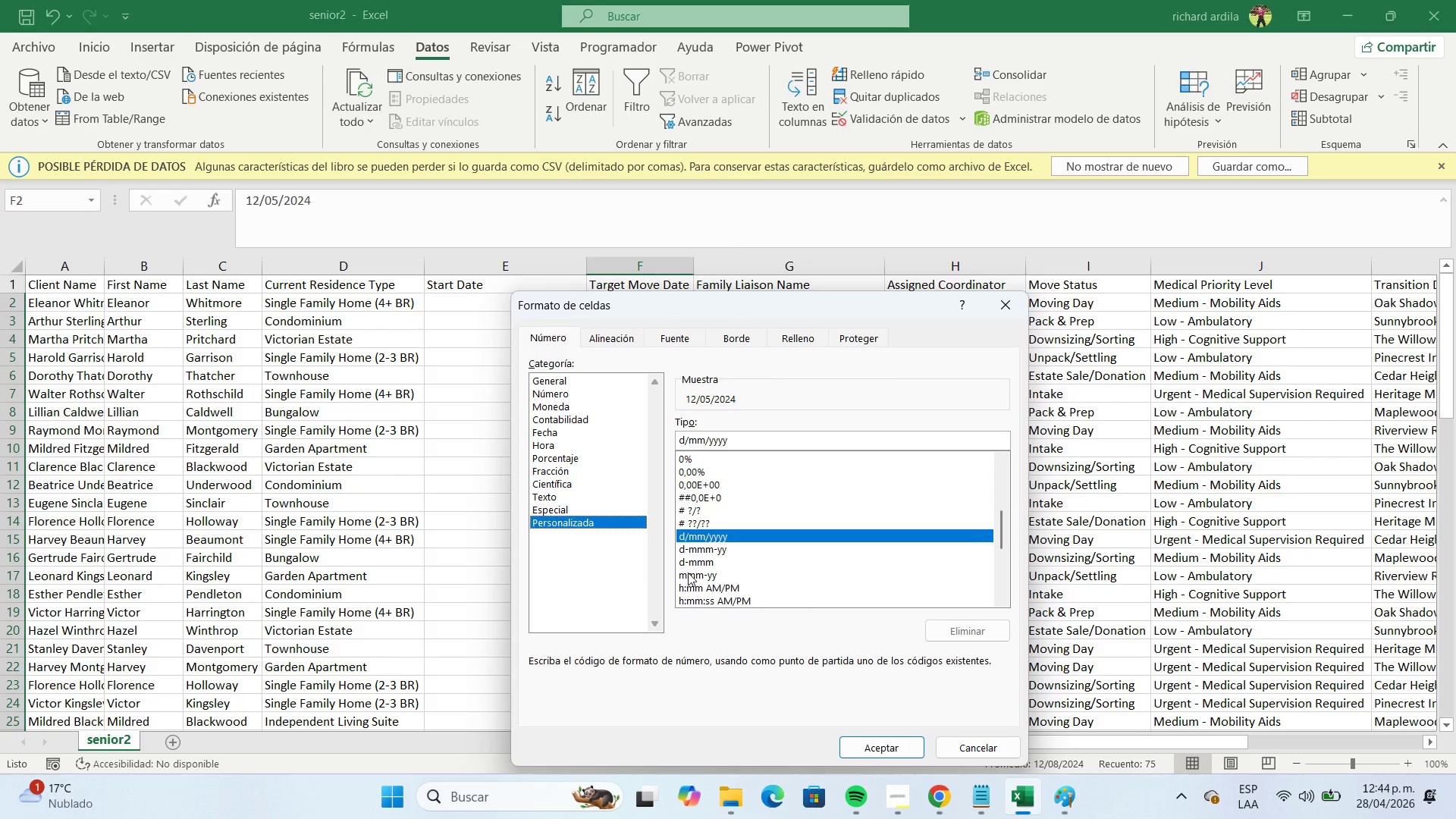 
left_click([706, 551])
 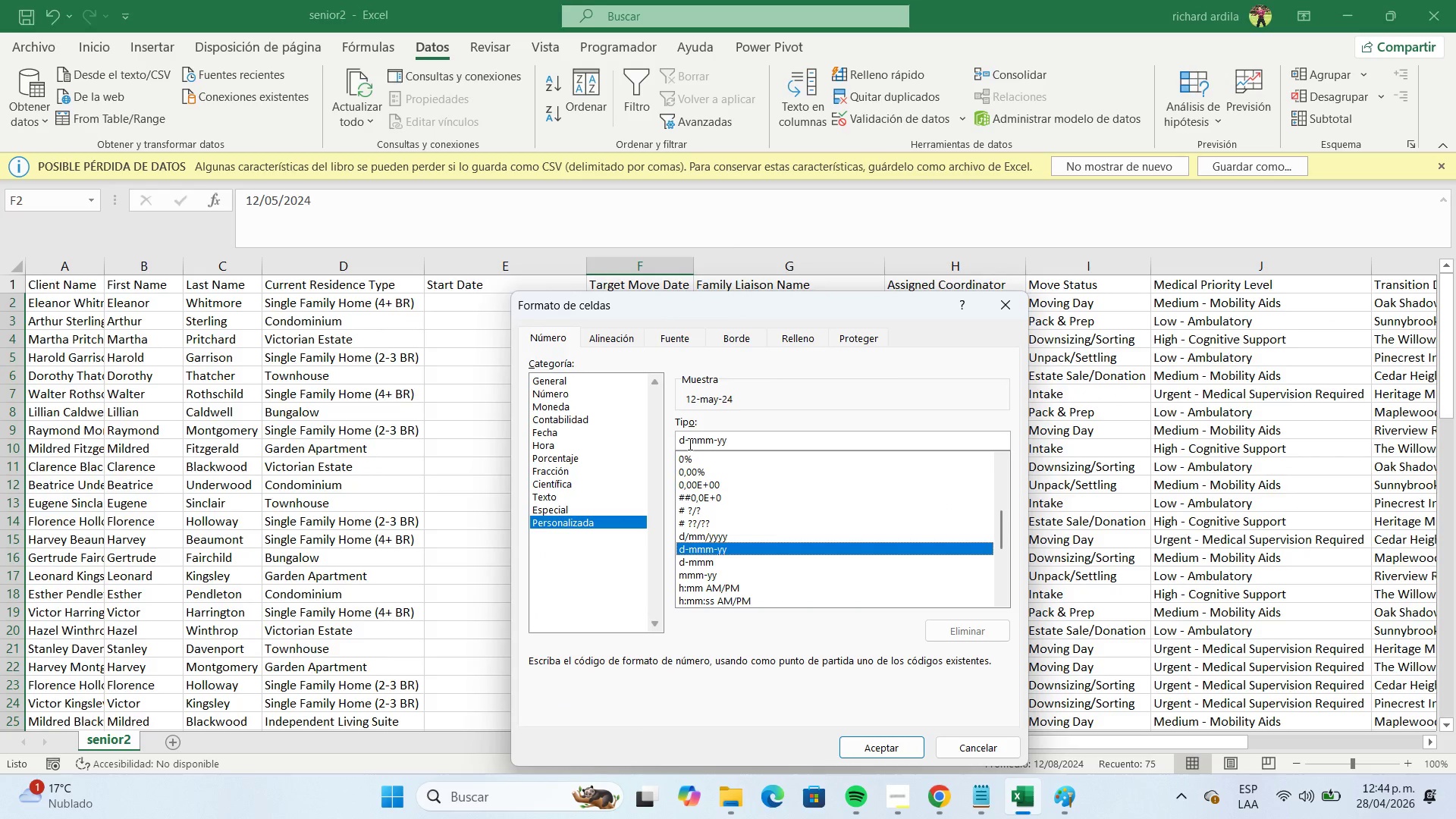 
left_click([686, 444])
 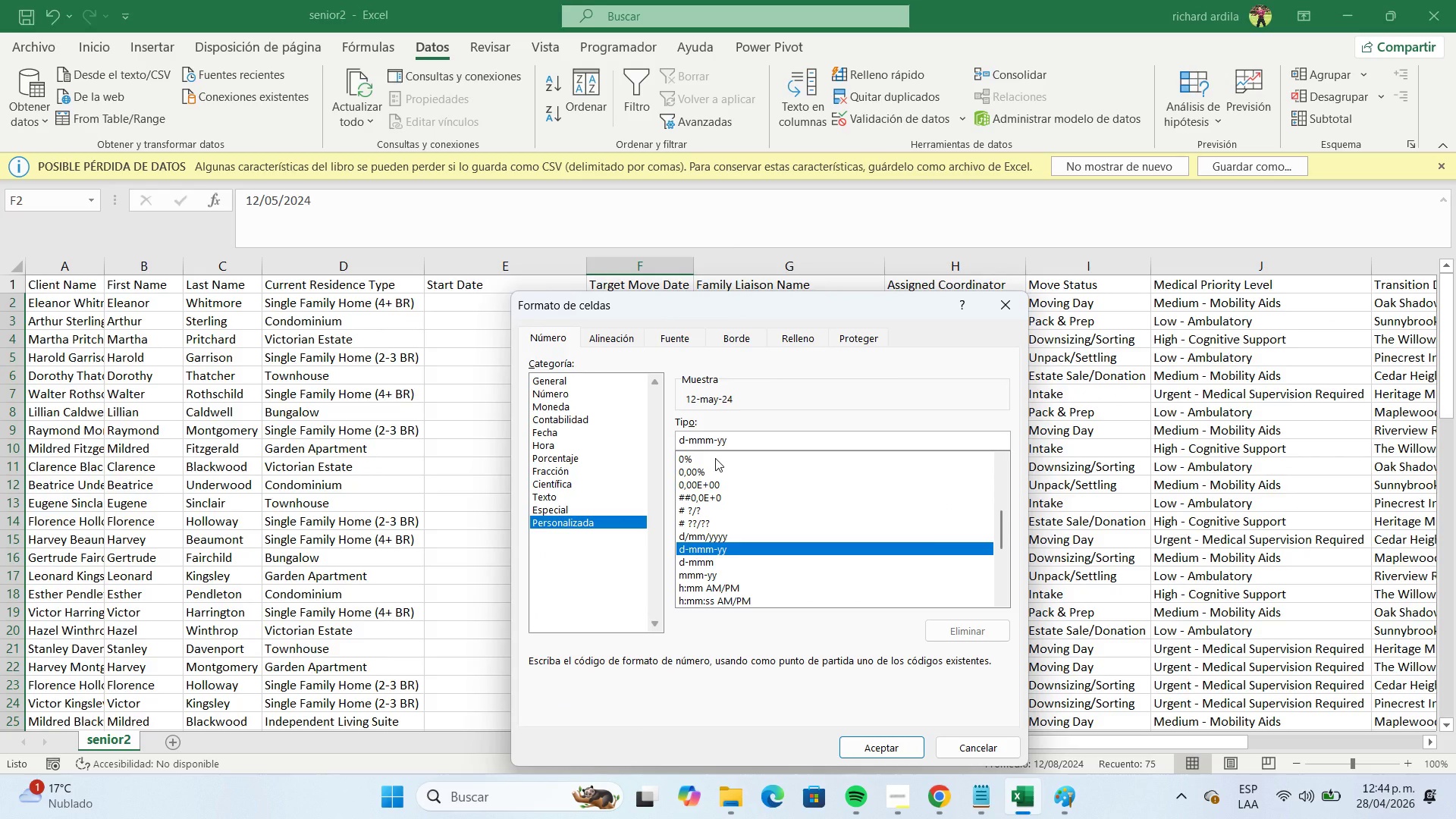 
key(Backspace)
type(yyyy)
 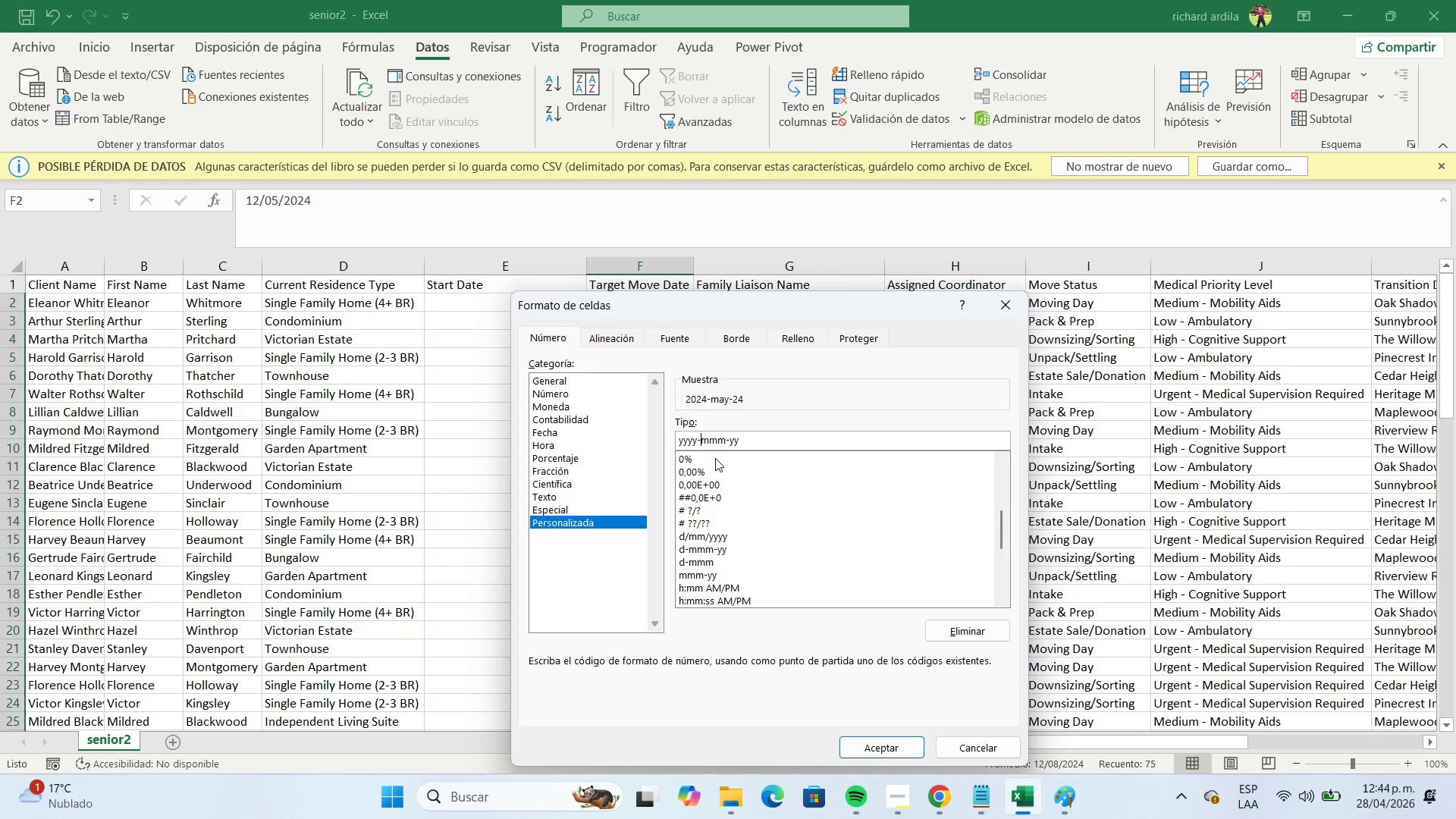 
key(ArrowRight)
 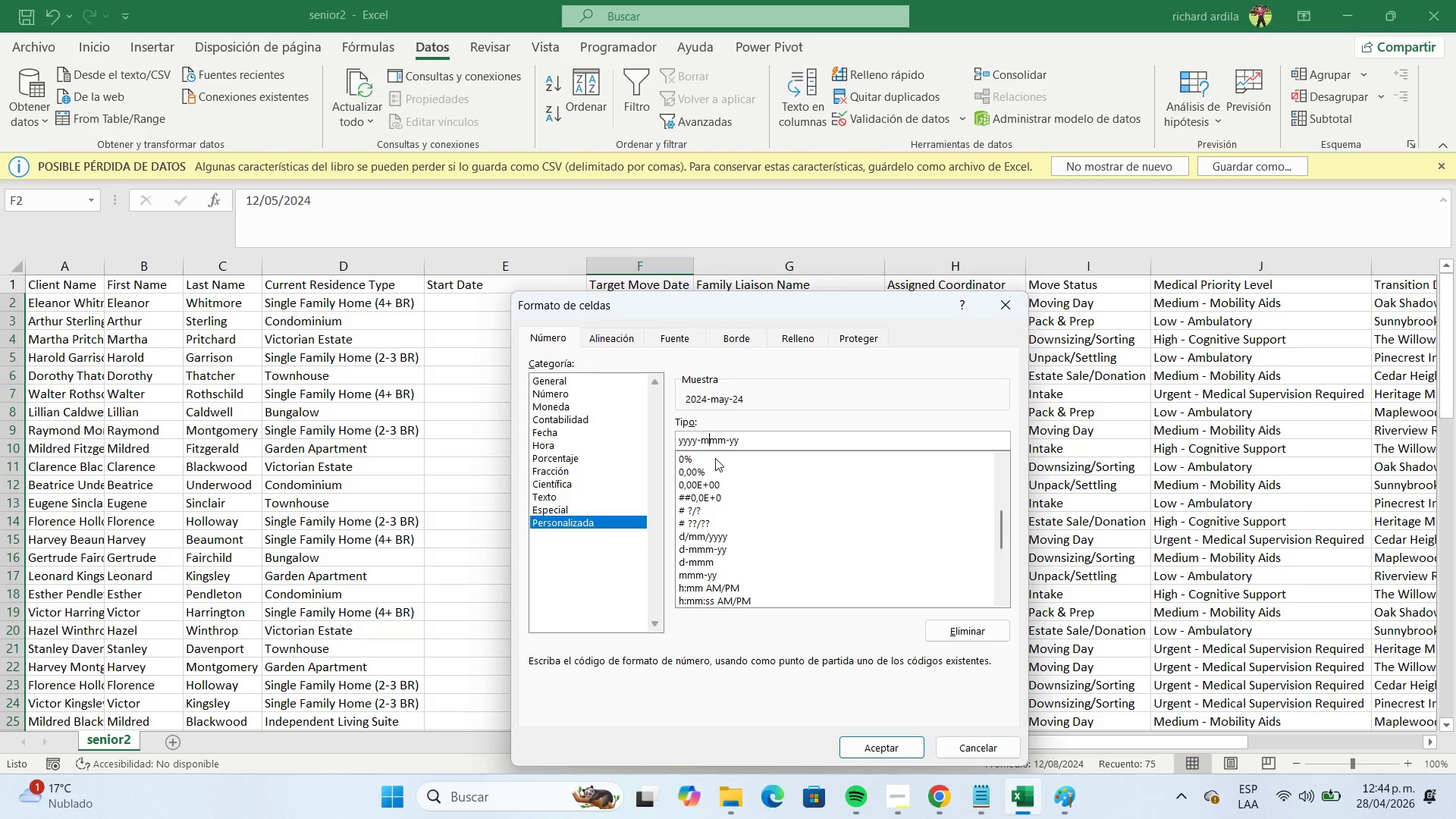 
key(ArrowRight)
 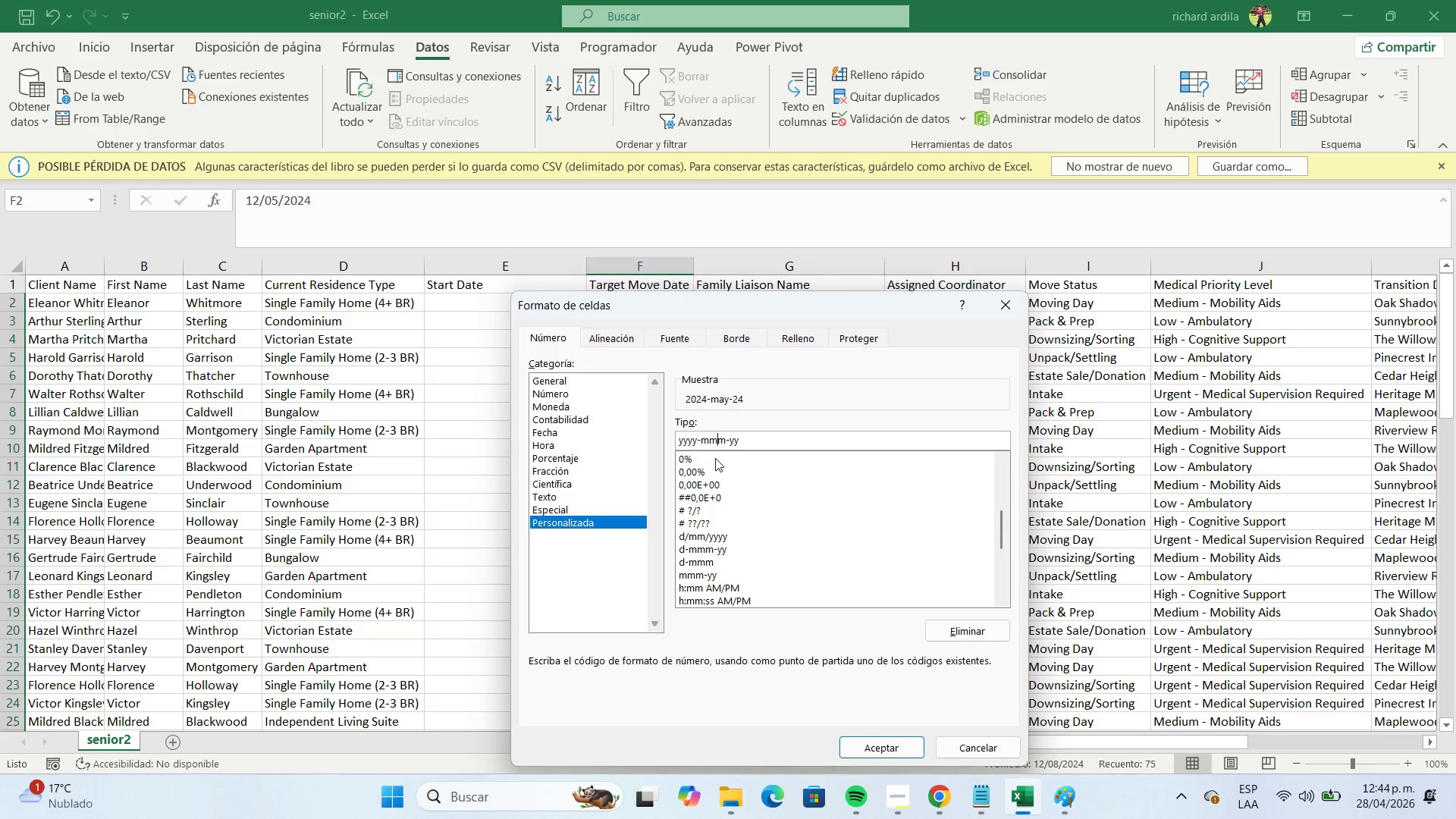 
key(ArrowRight)
 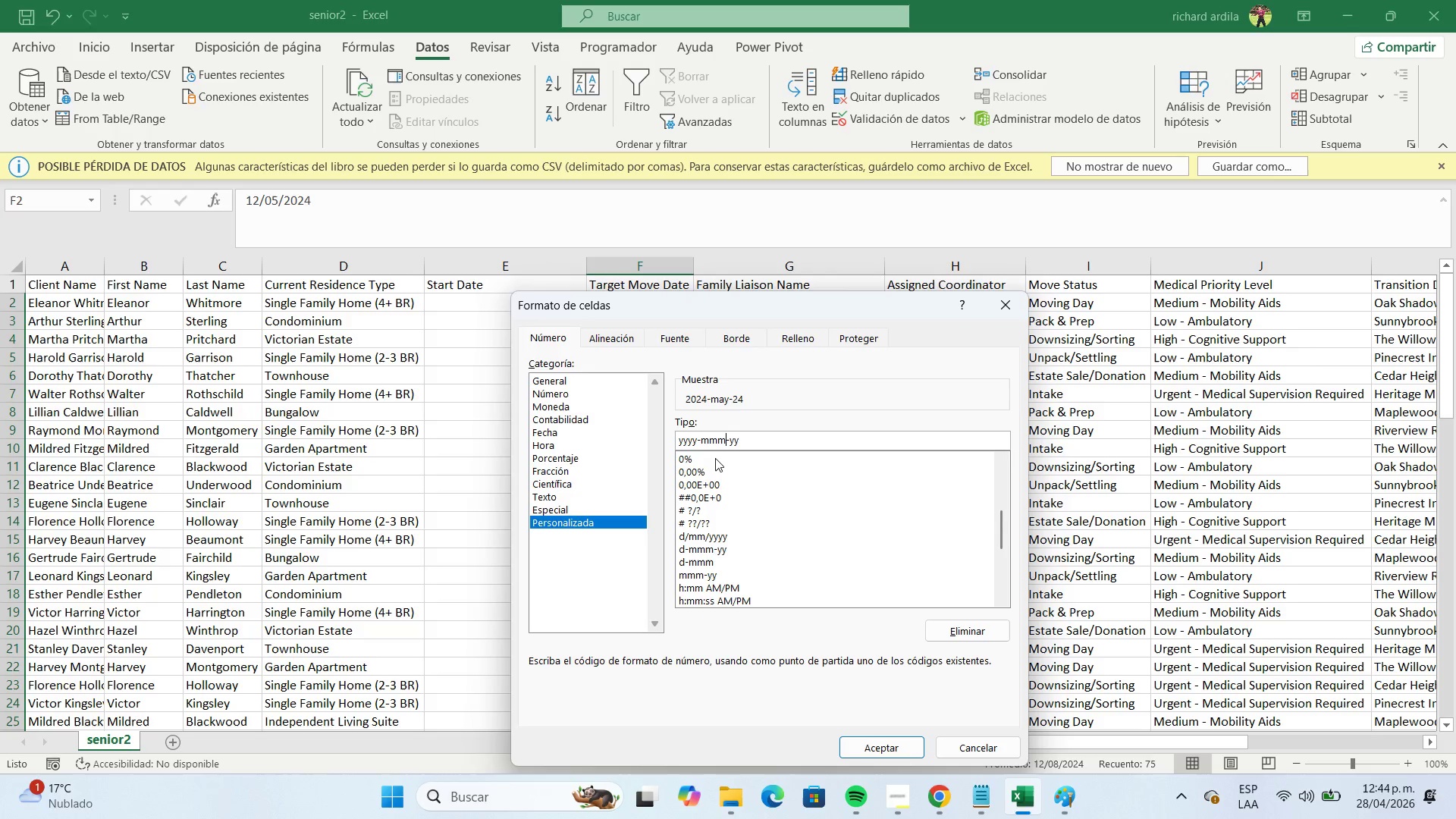 
key(ArrowRight)
 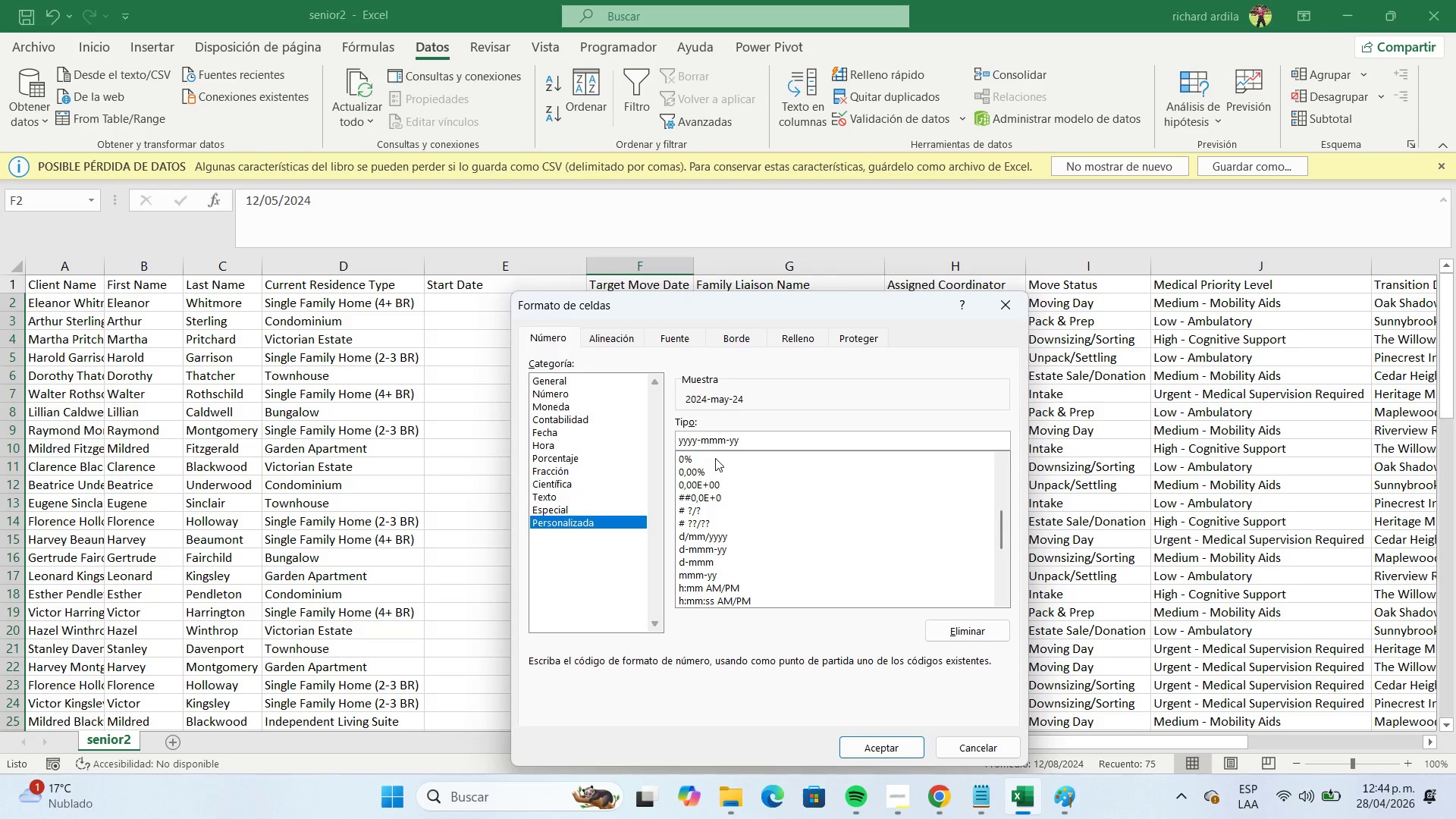 
key(Backspace)
 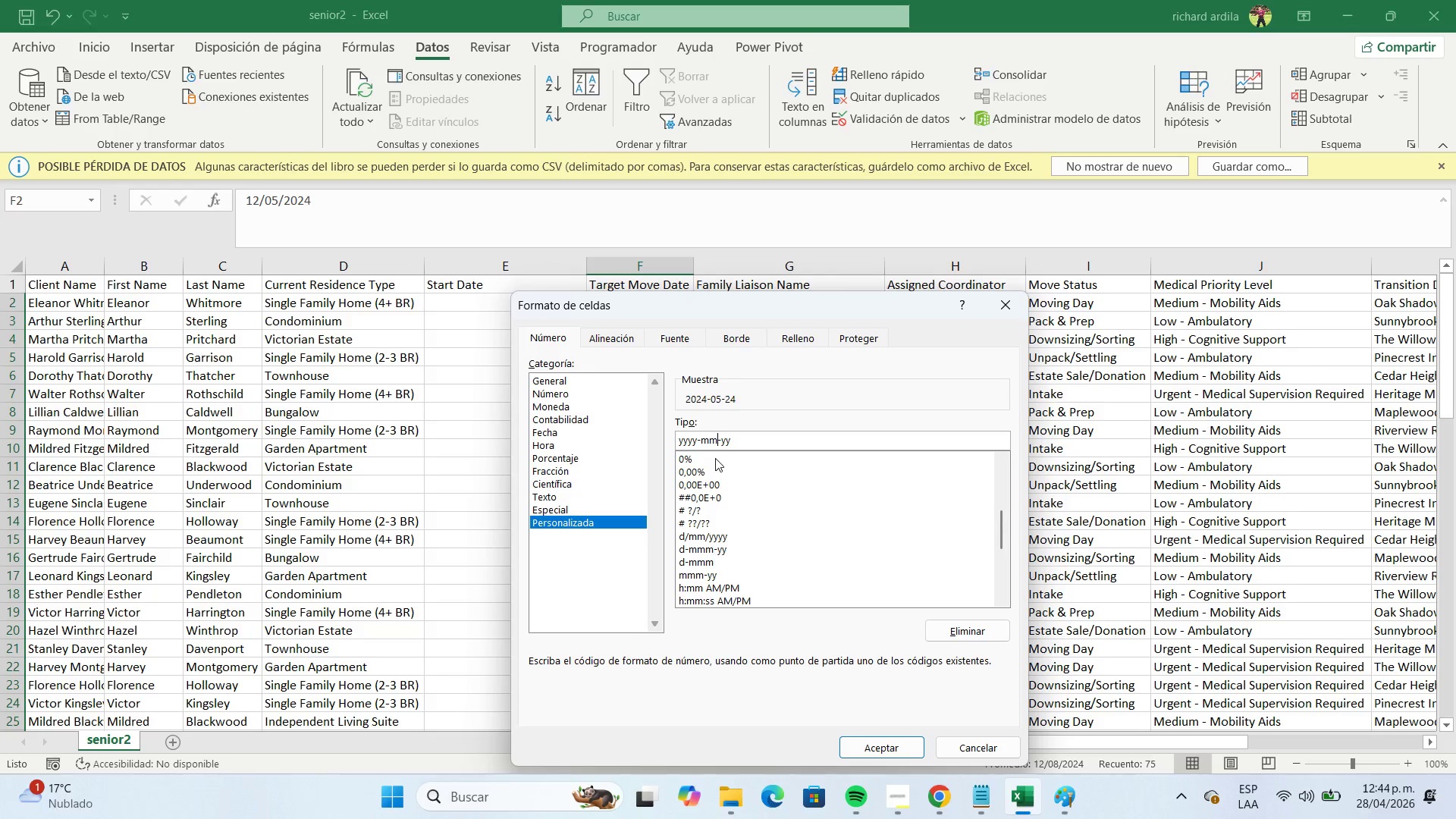 
key(Backspace)
 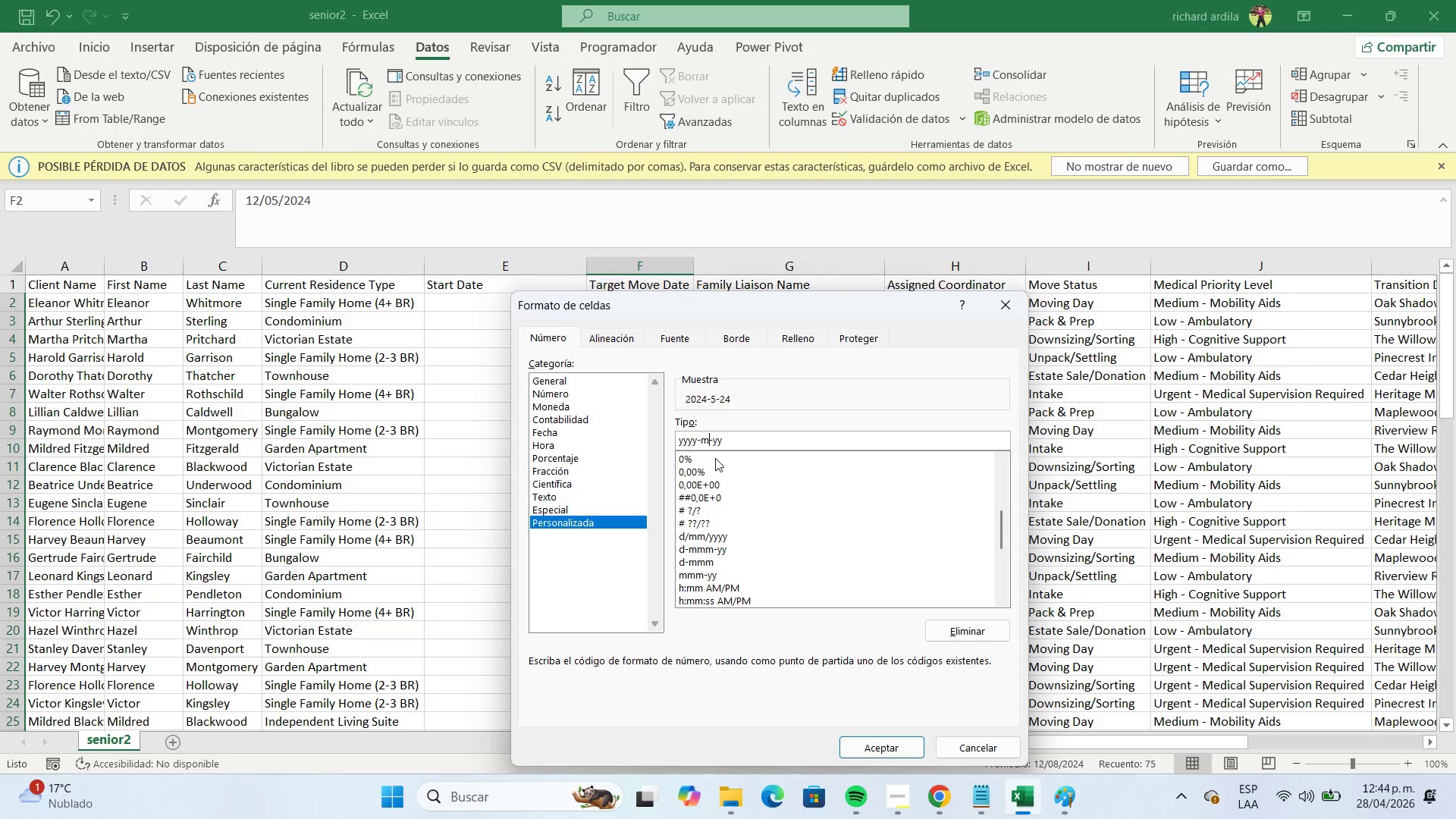 
key(M)
 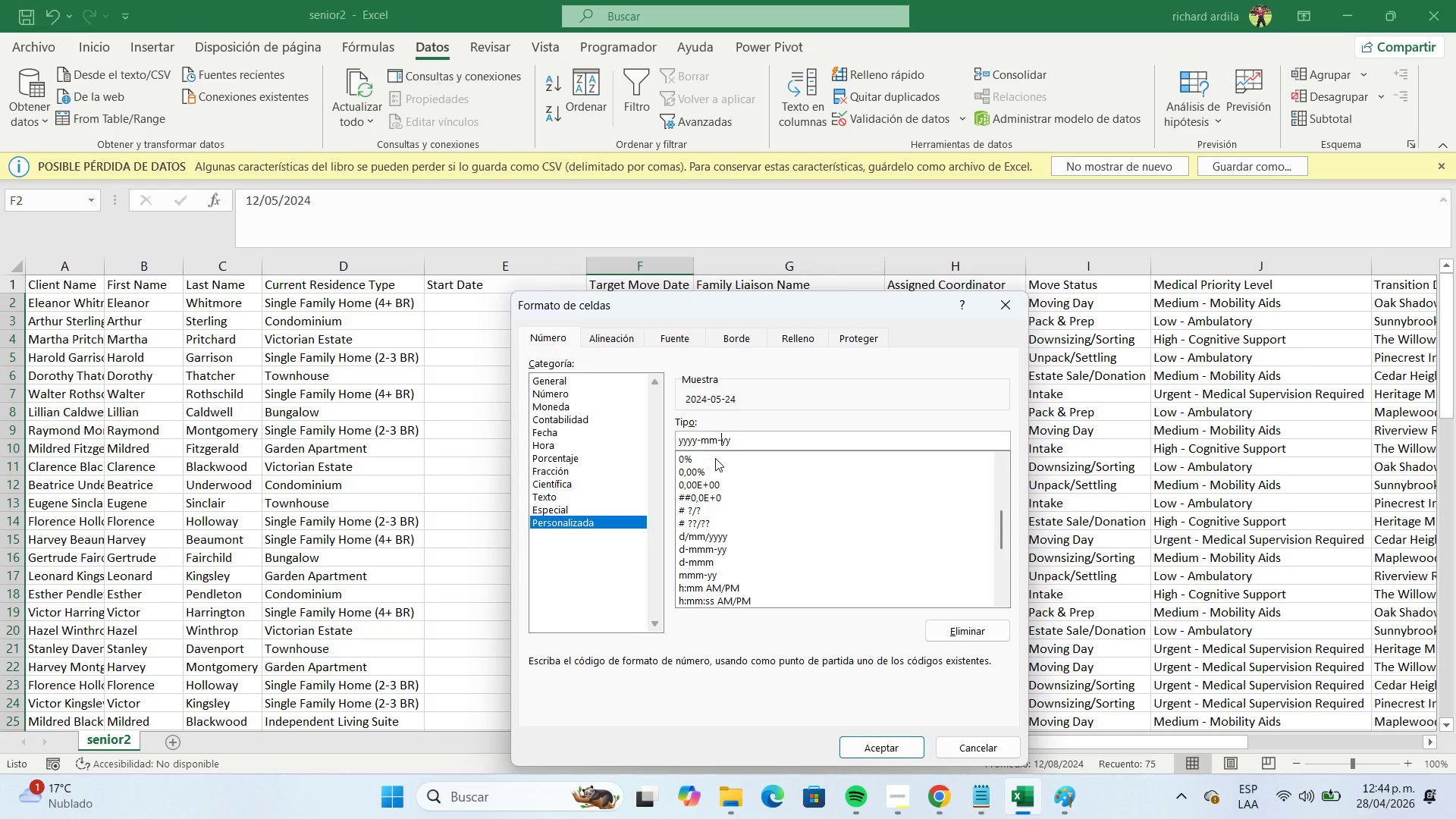 
key(ArrowRight)
 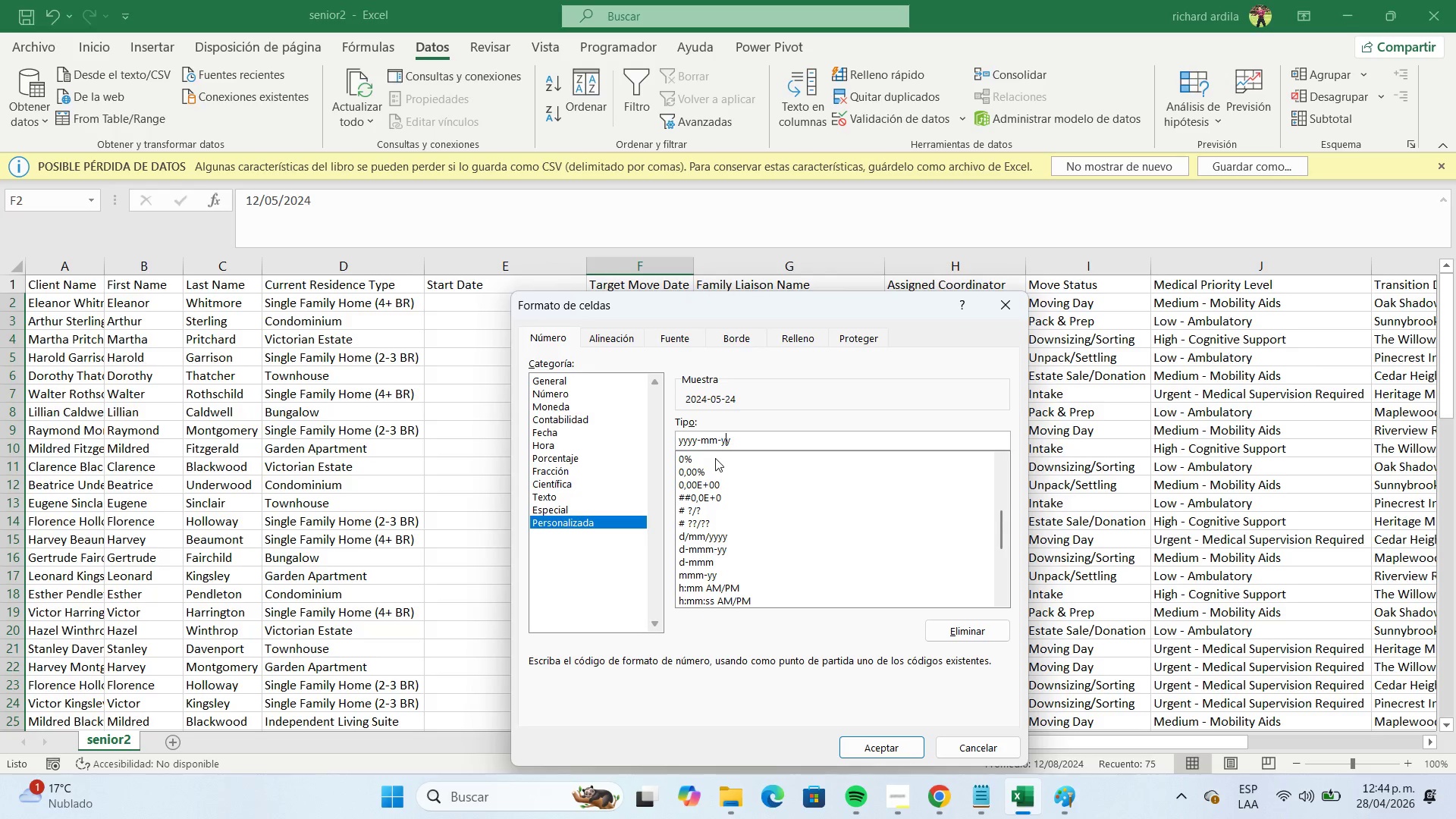 
key(ArrowRight)
 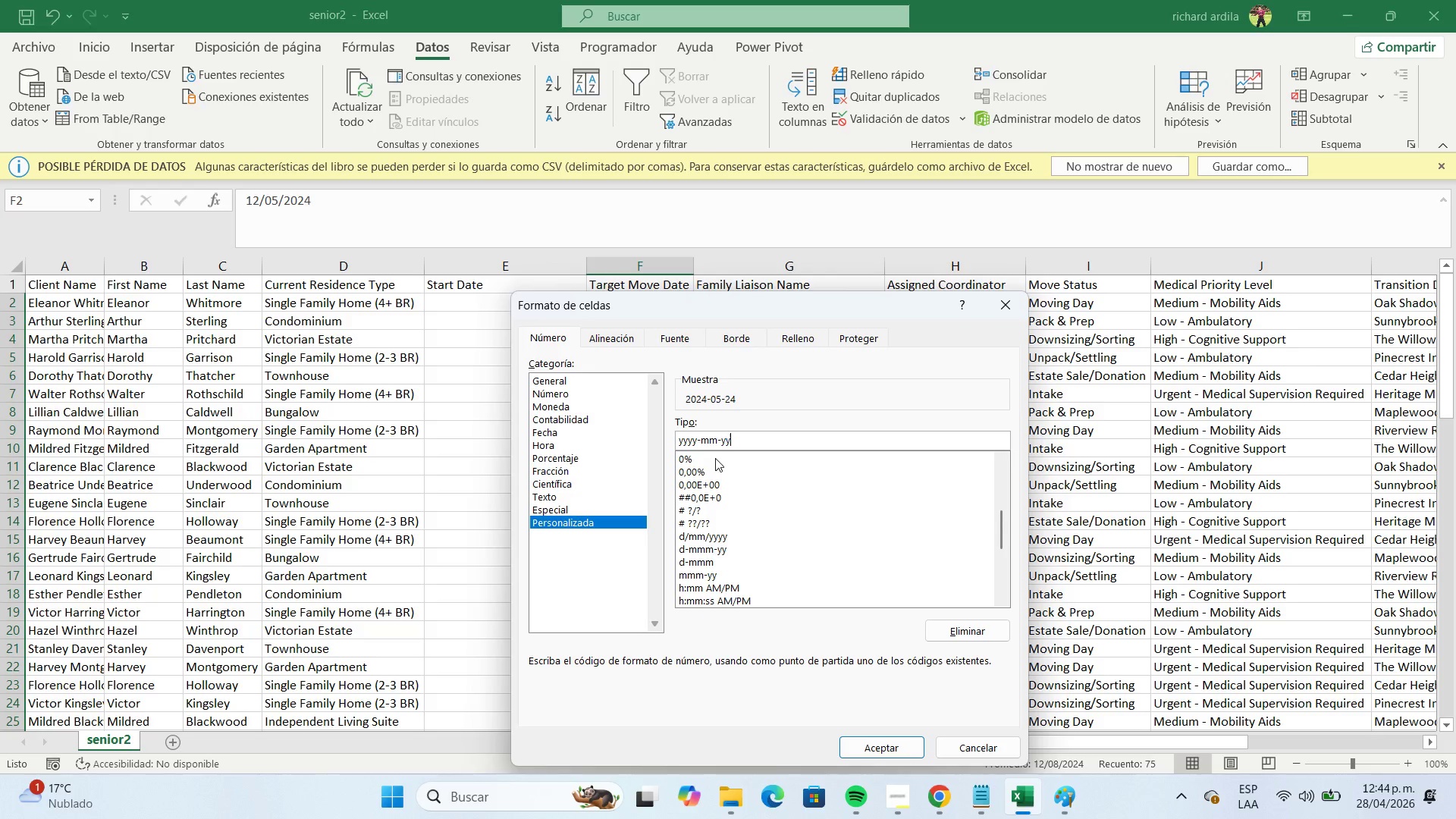 
key(ArrowRight)
 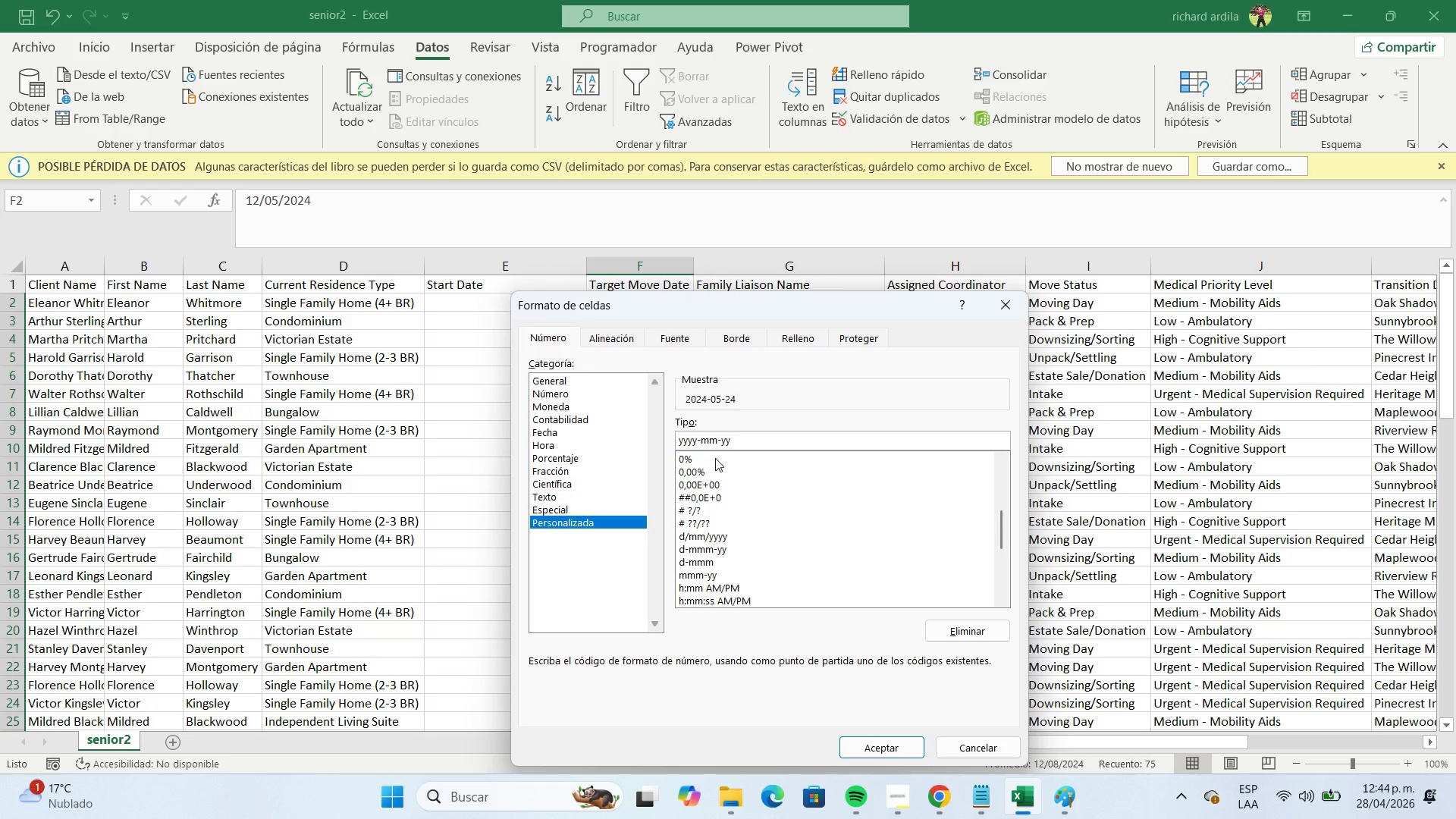 
key(Backspace)
key(Backspace)
type(dd)
 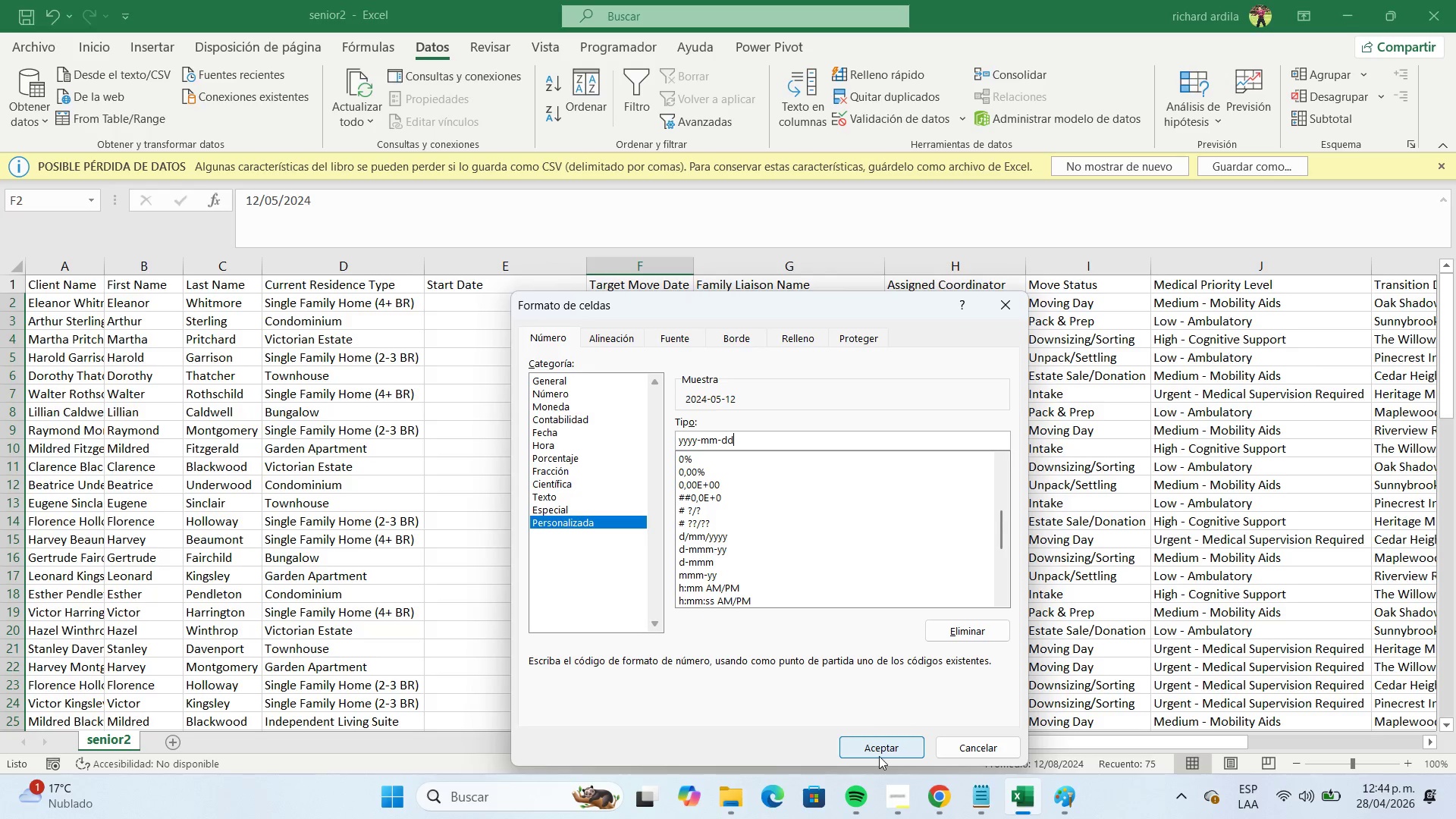 
left_click([877, 753])
 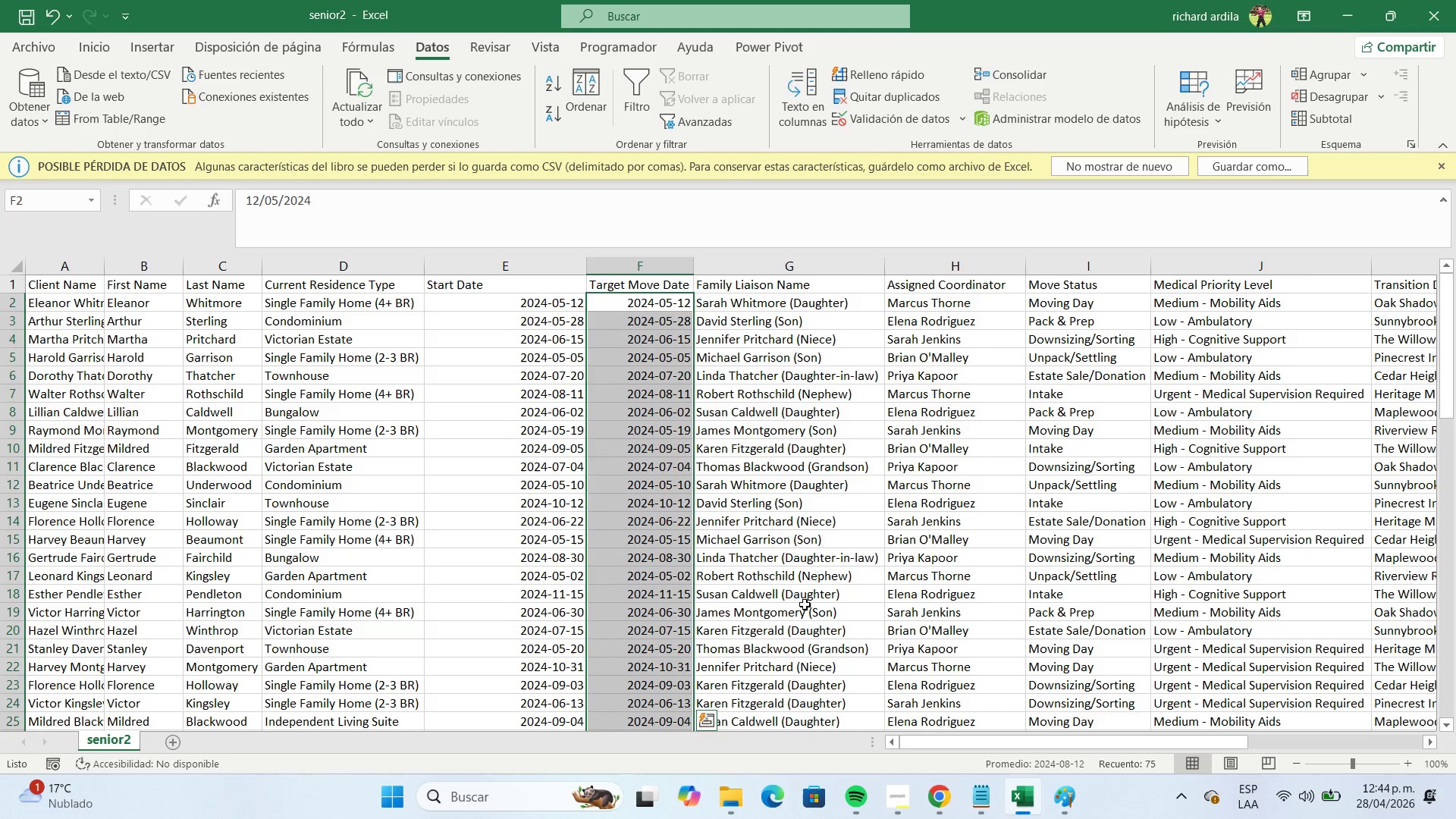 
left_click([806, 488])
 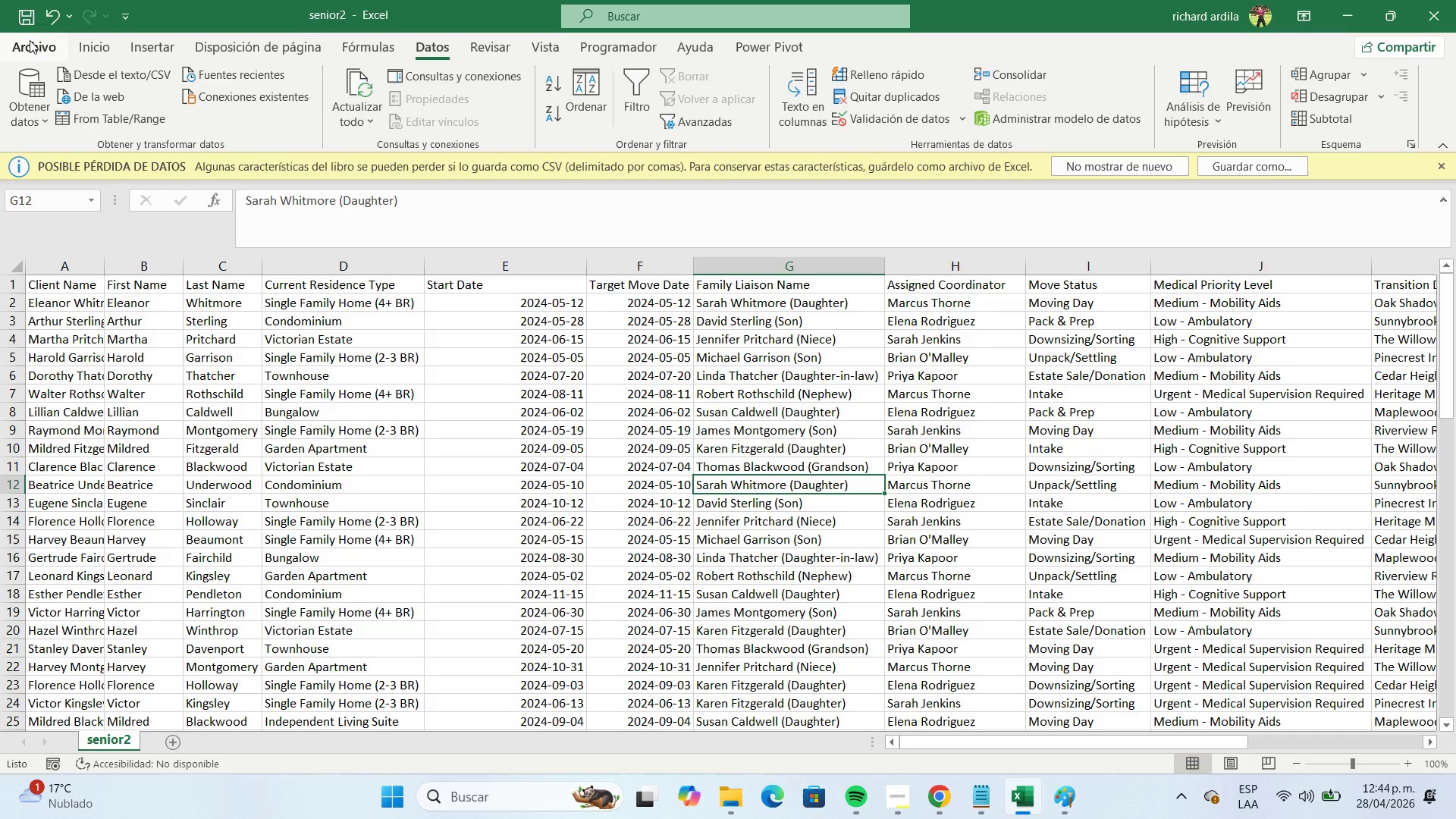 
left_click([24, 21])
 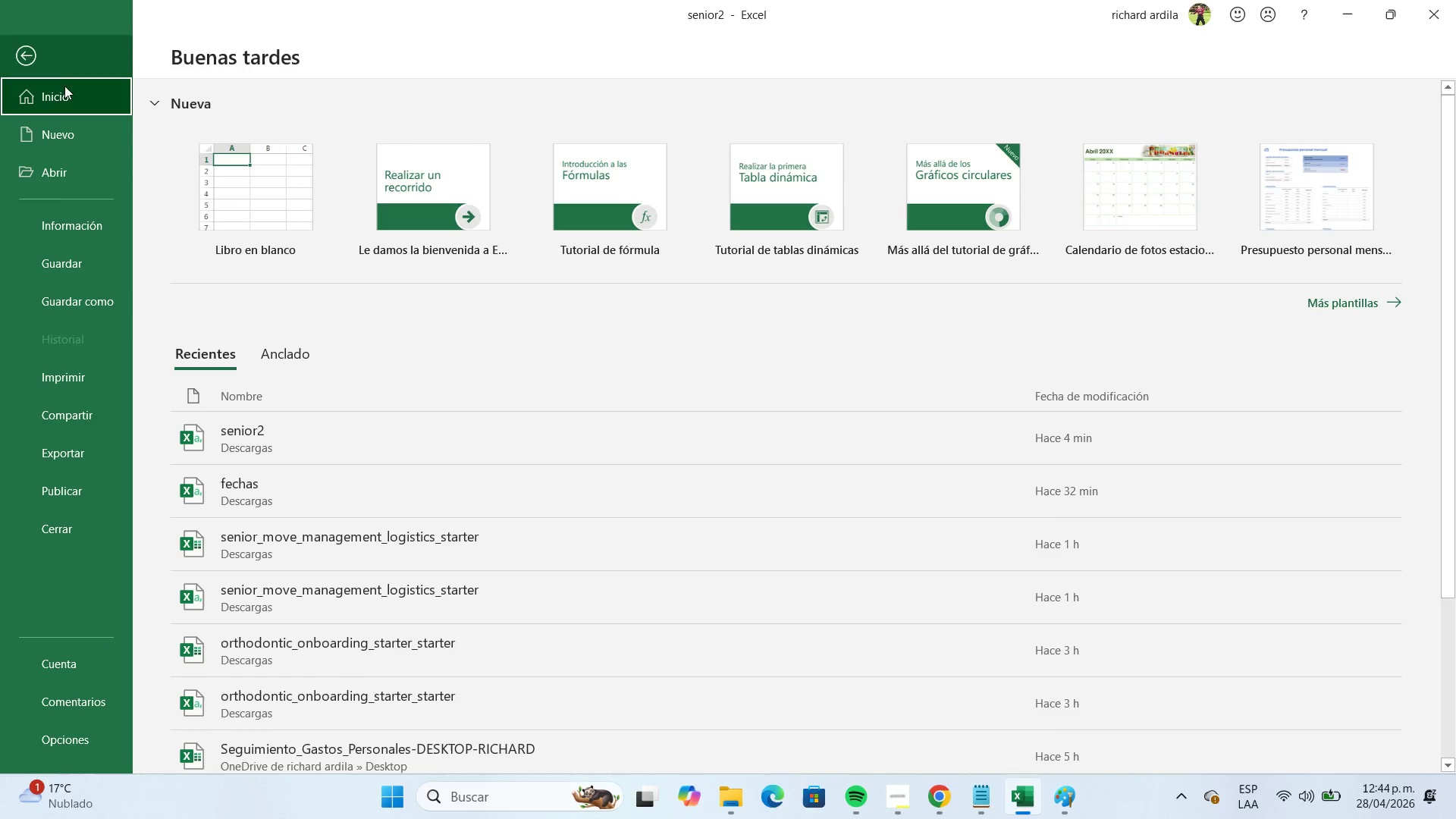 
left_click([97, 296])
 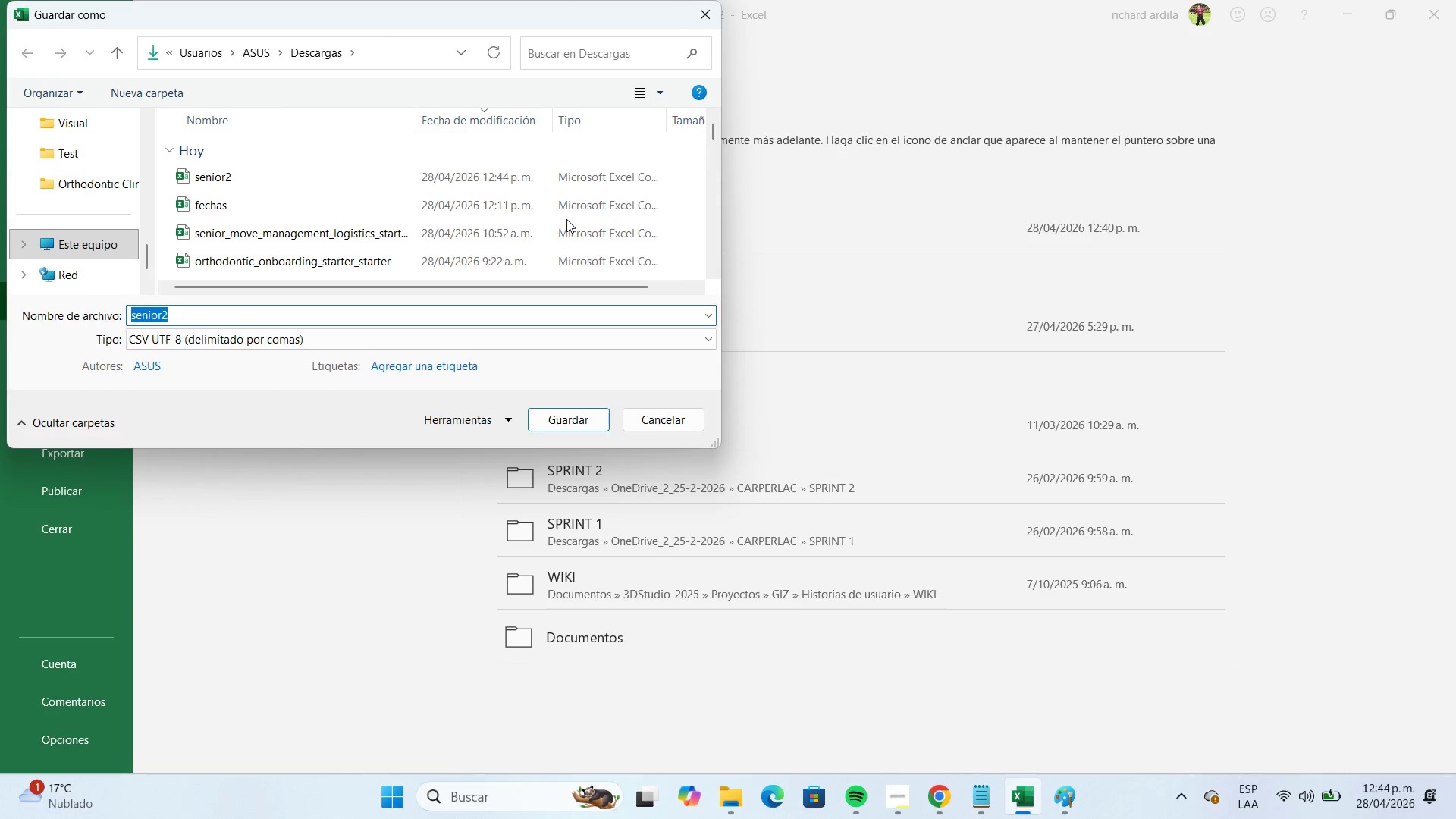 
left_click([275, 181])
 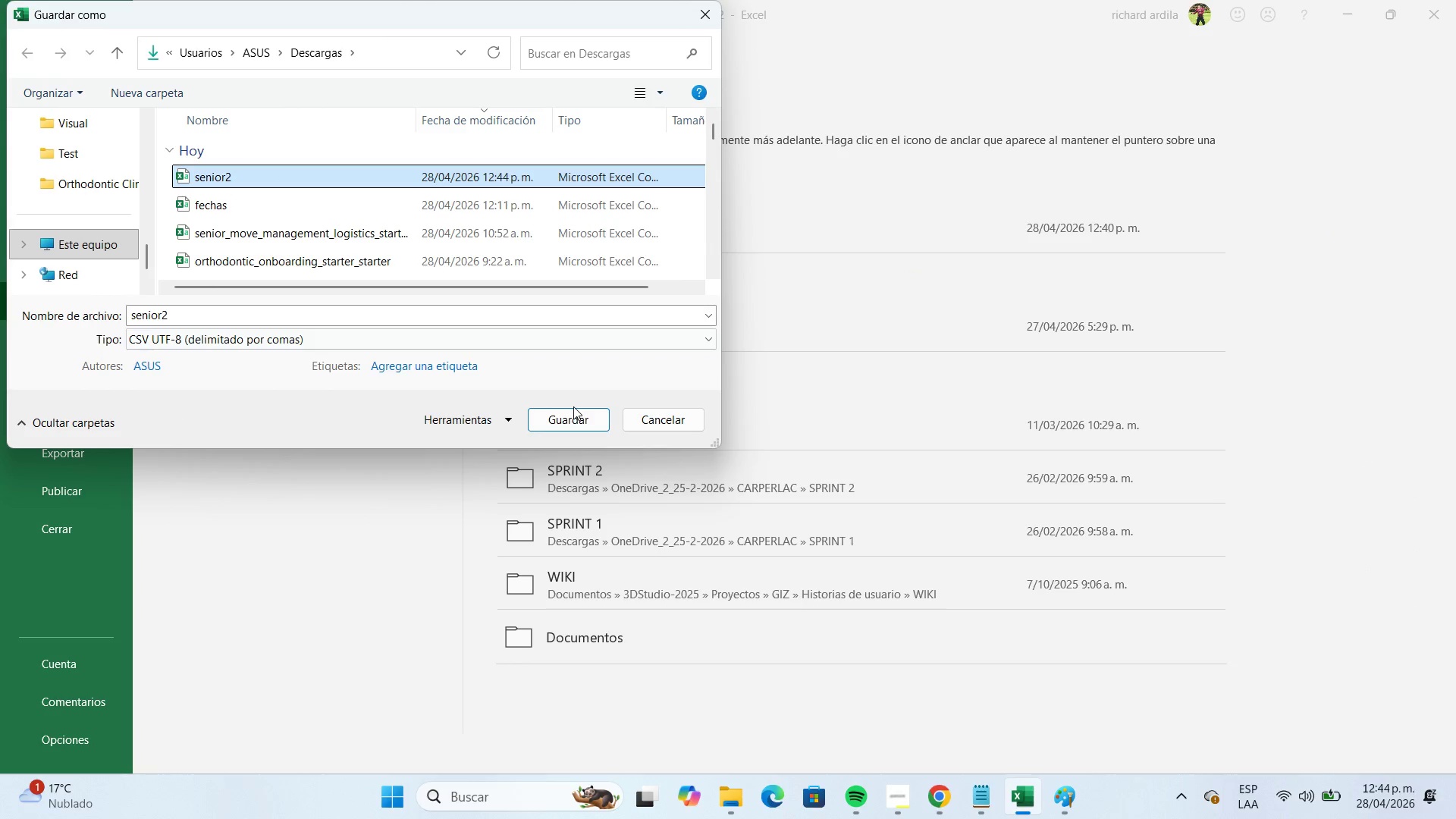 
left_click([565, 416])
 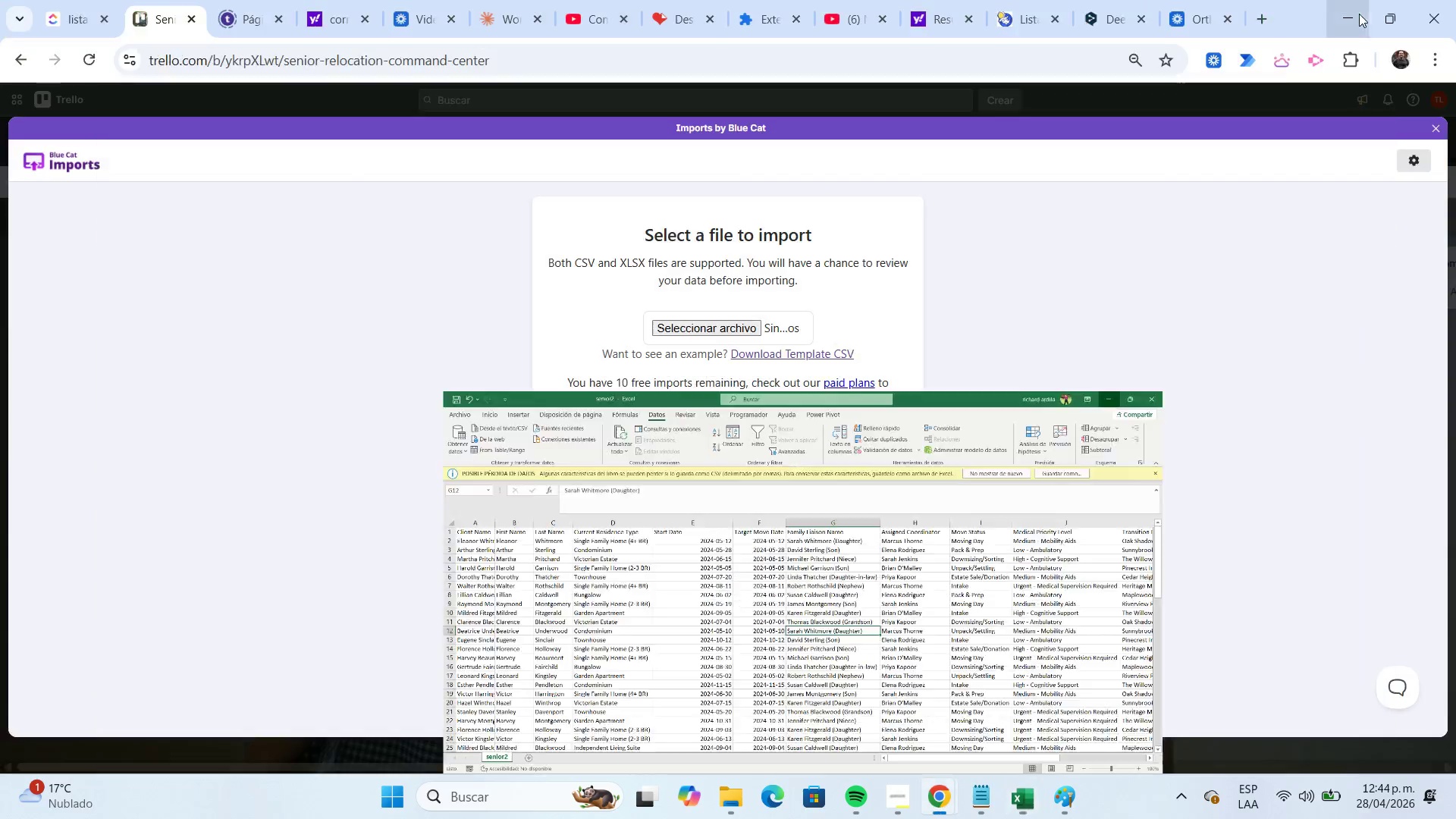 
wait(5.08)
 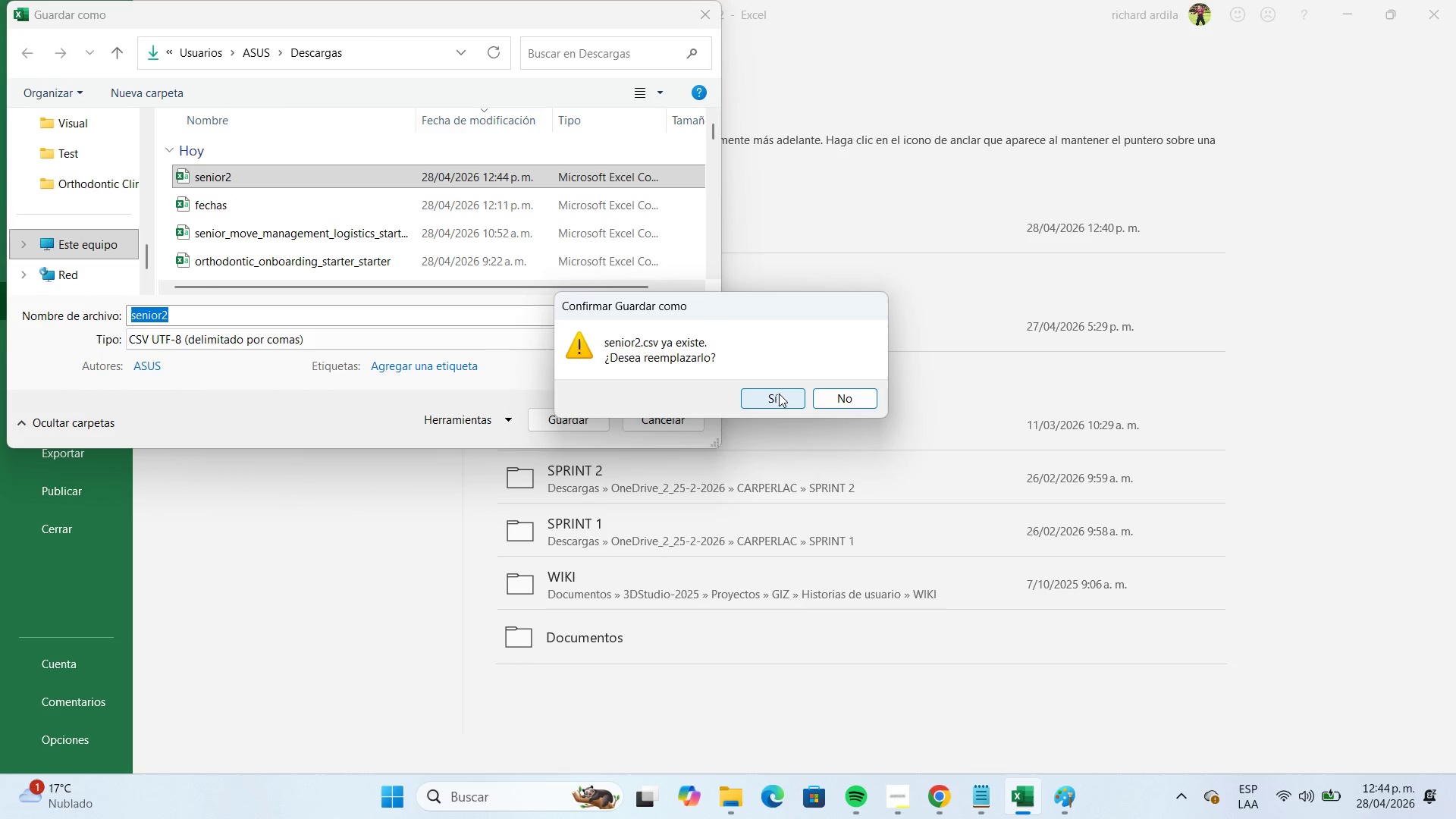 
left_click([726, 326])
 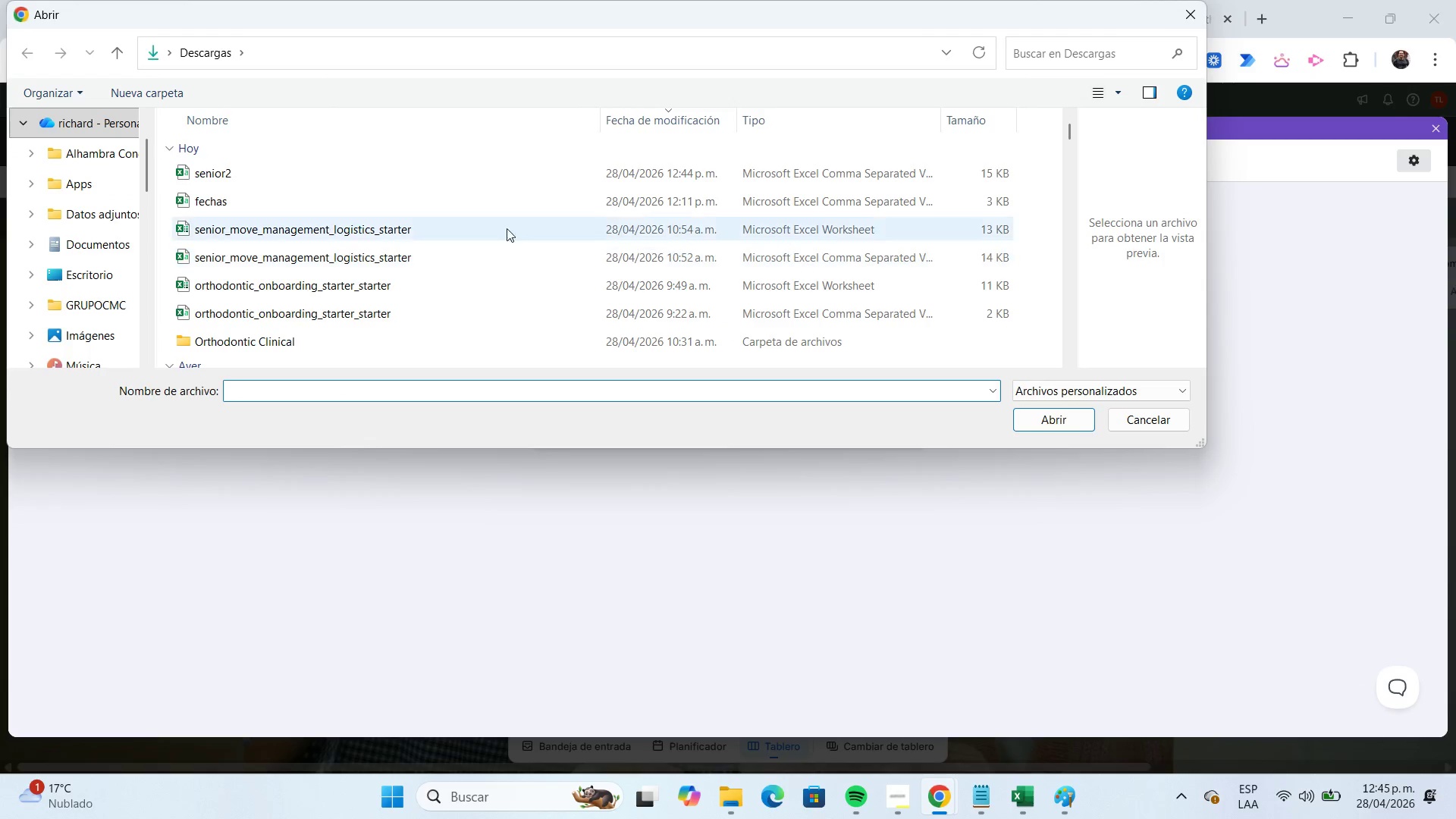 
left_click([463, 174])
 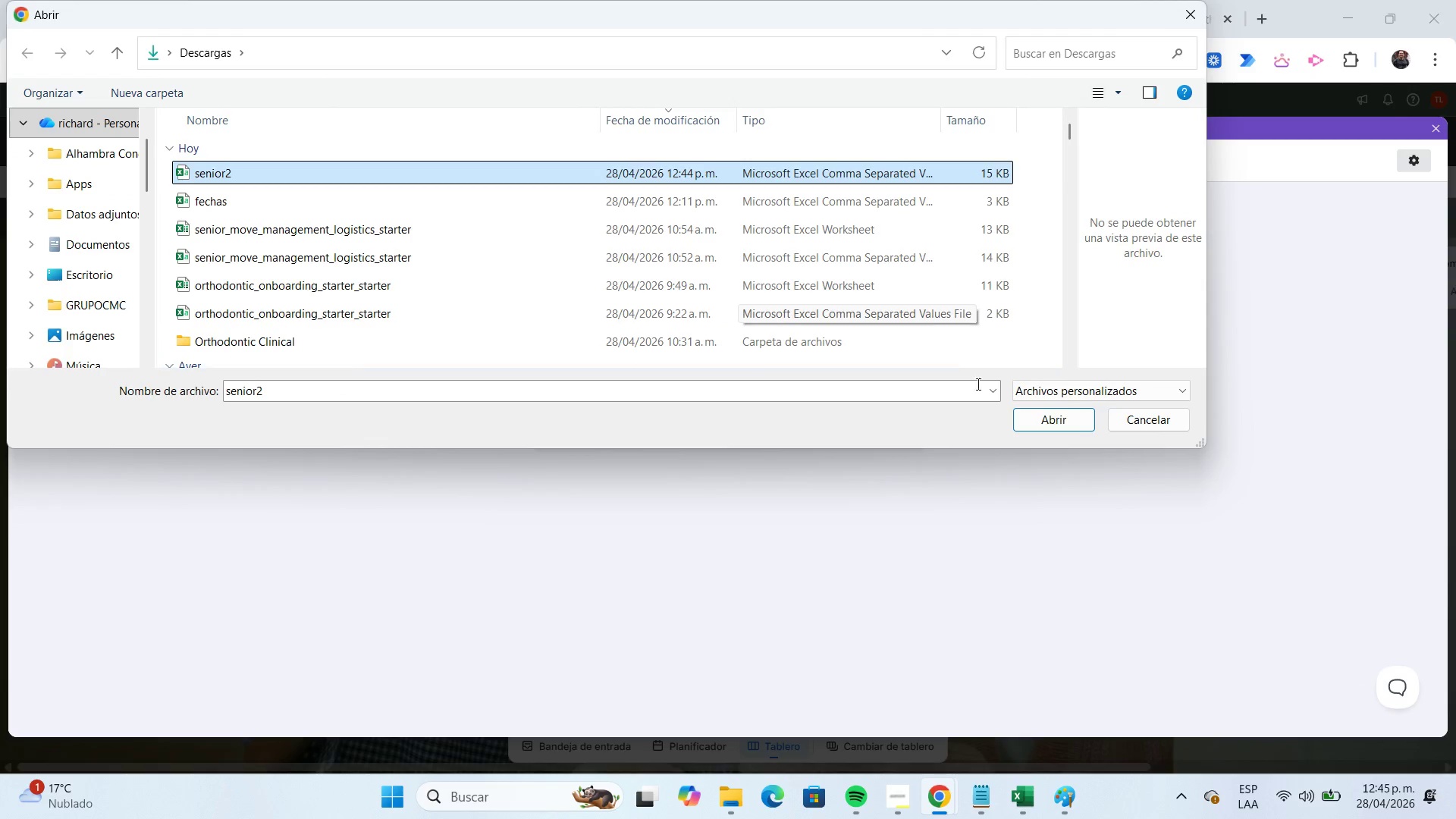 
left_click([1028, 413])
 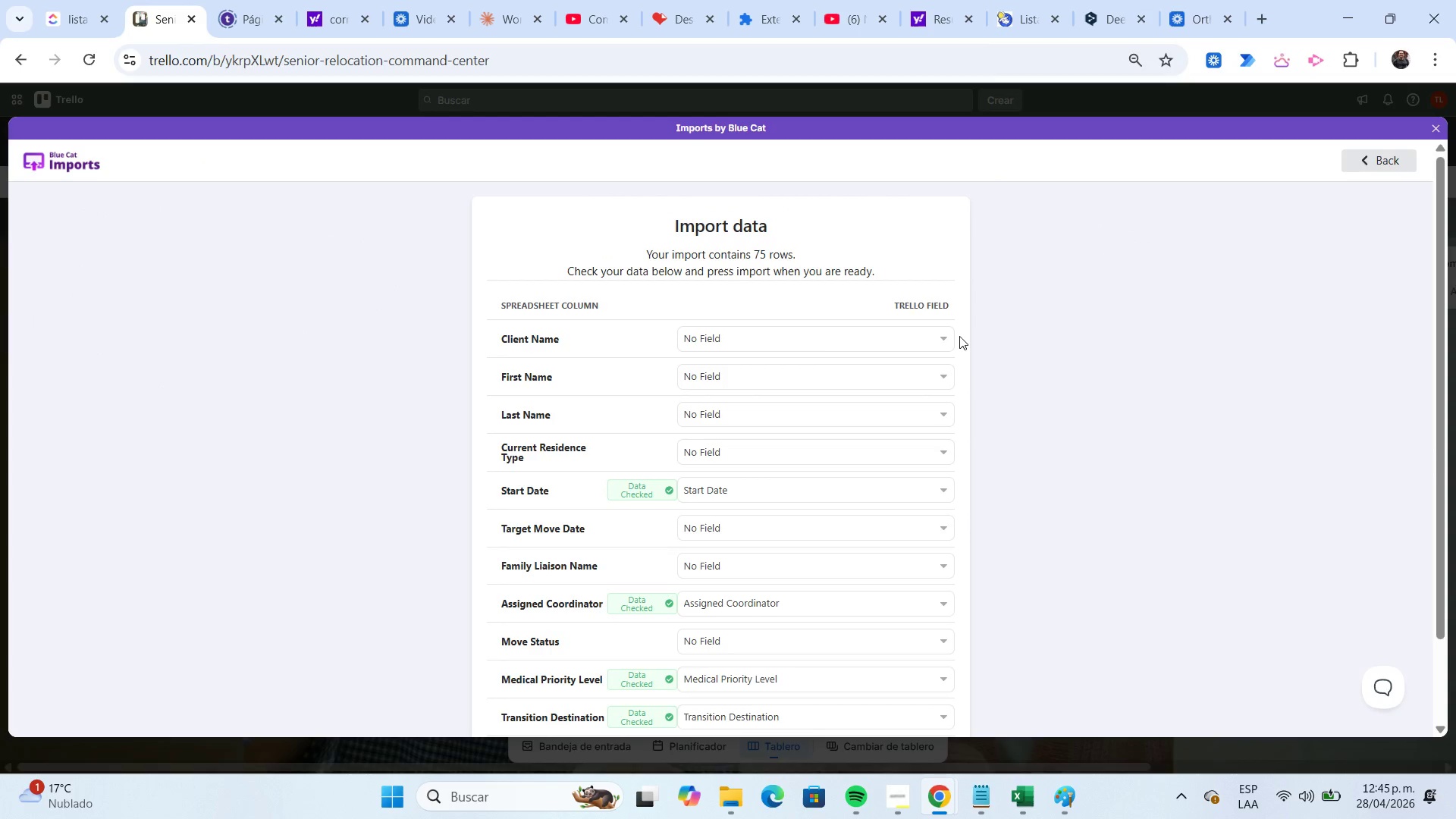 
left_click([950, 335])
 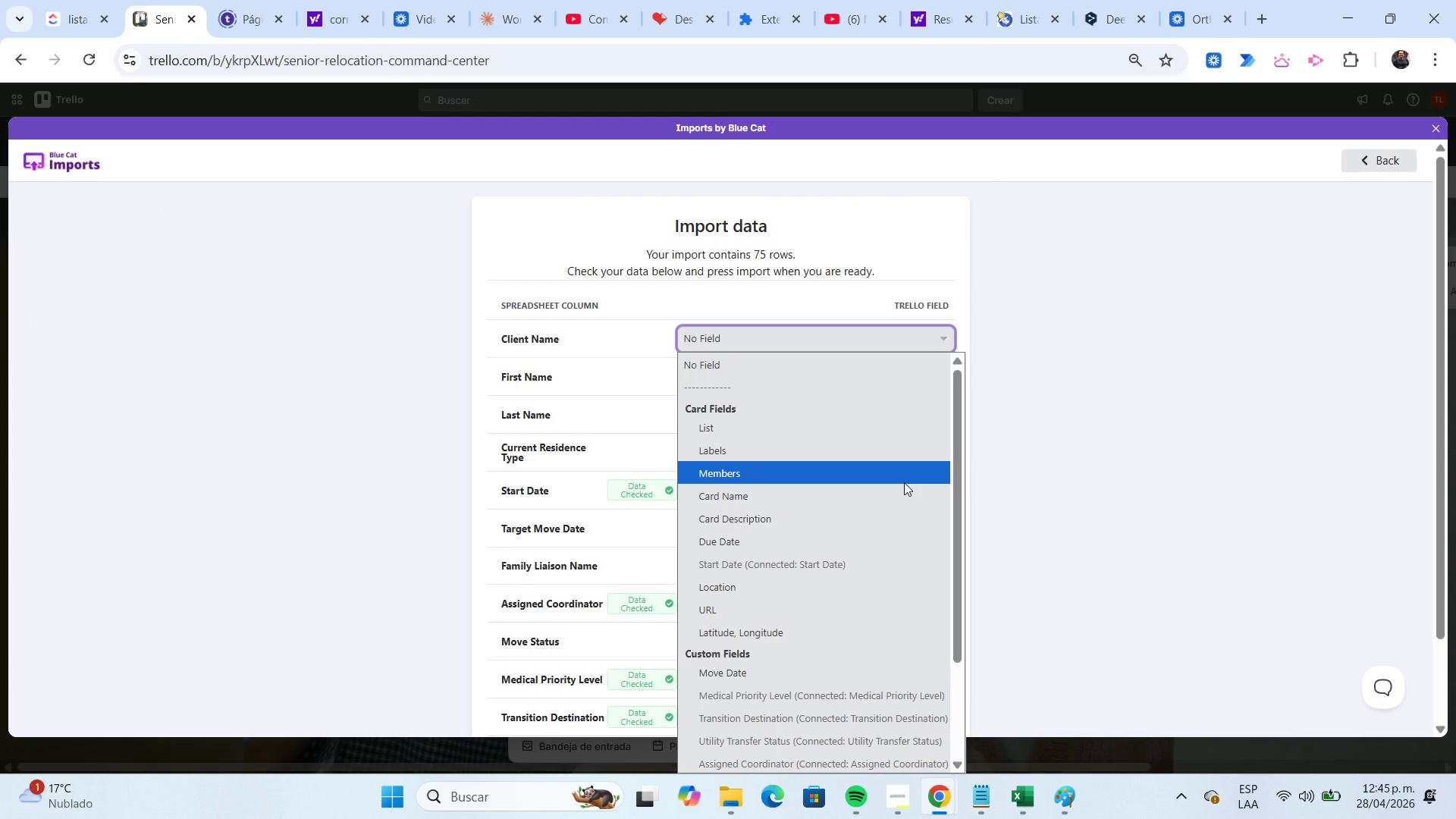 
left_click([903, 492])
 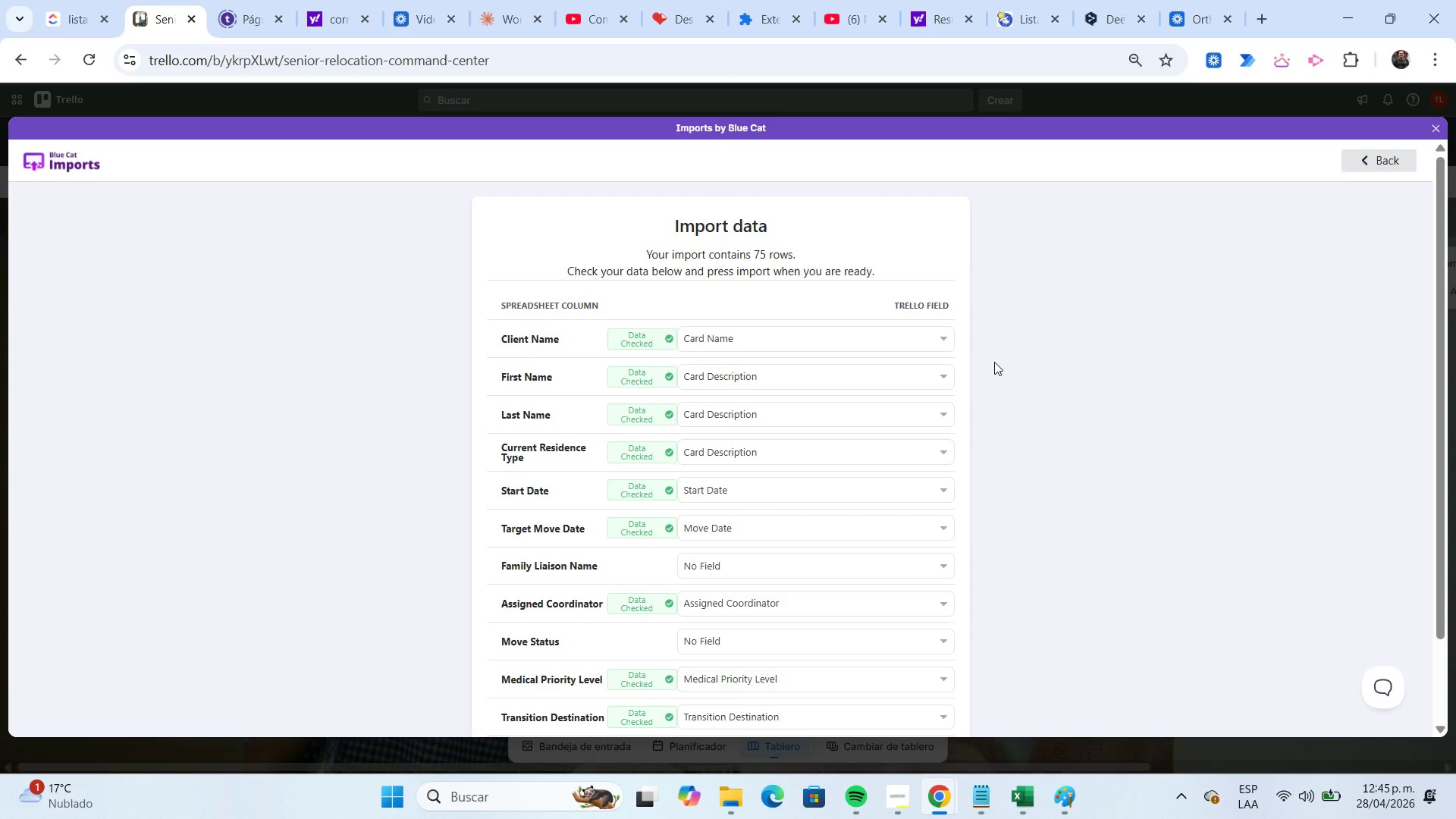 
wait(6.38)
 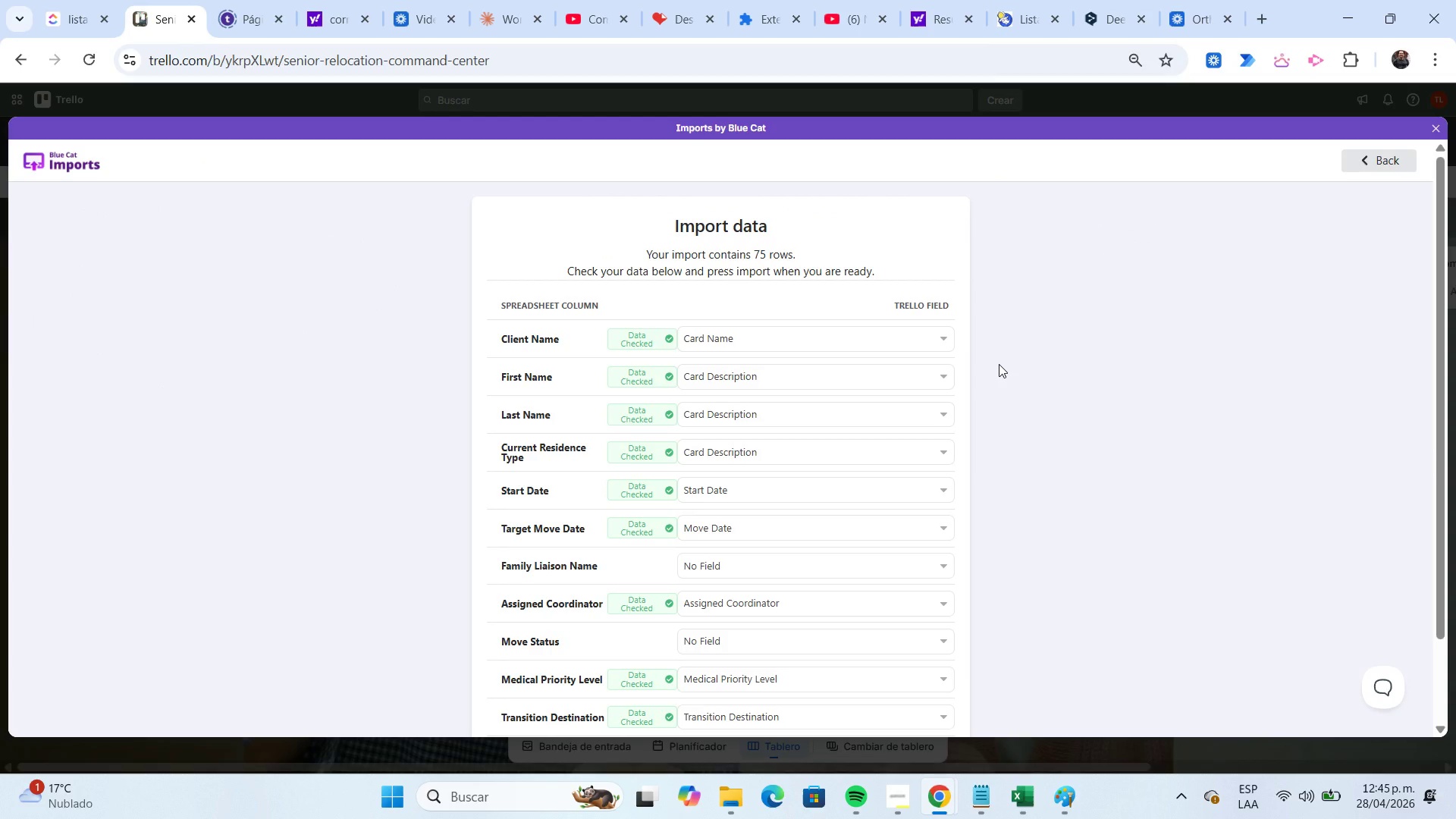 
left_click([944, 563])
 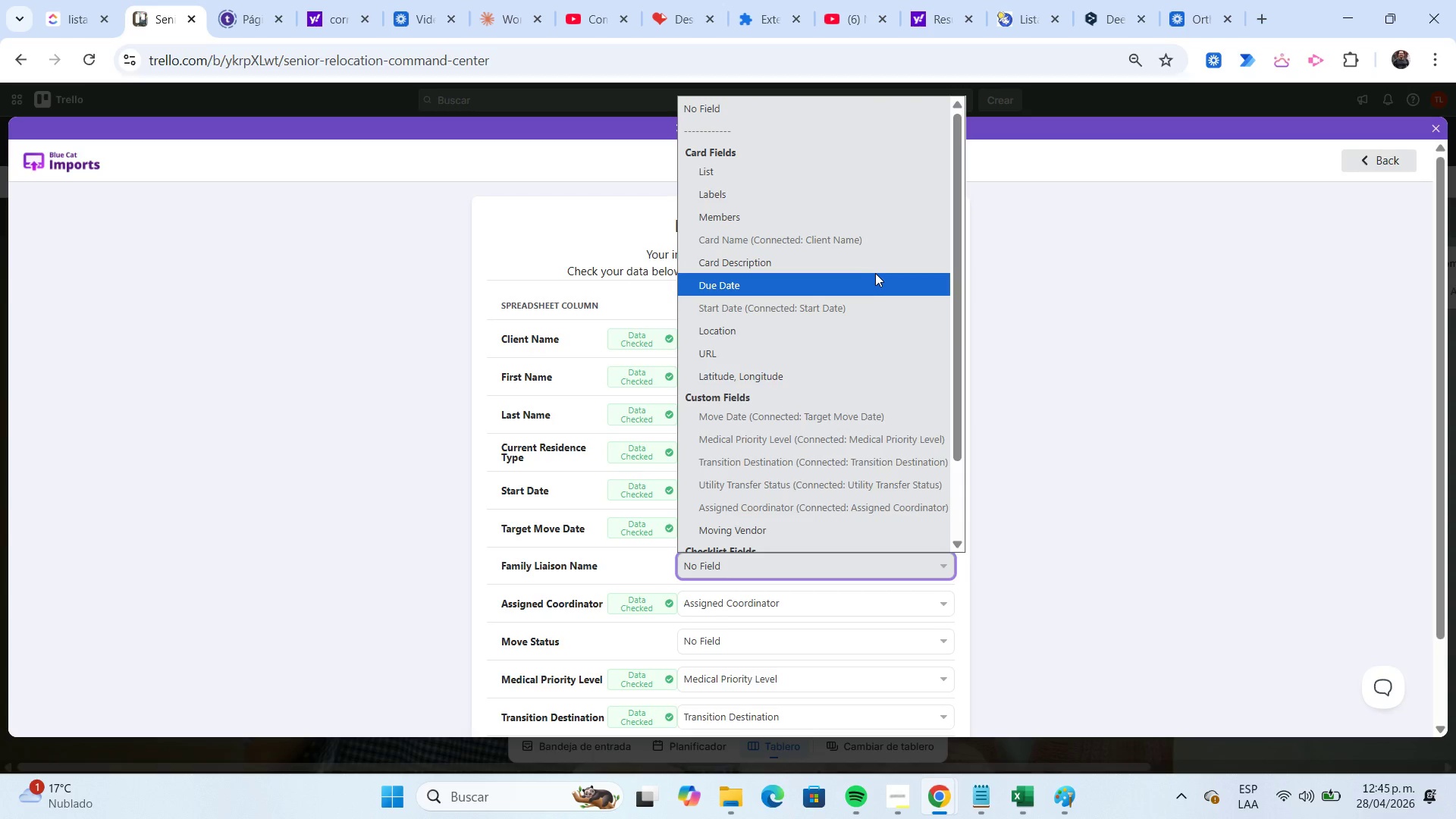 
left_click([873, 265])
 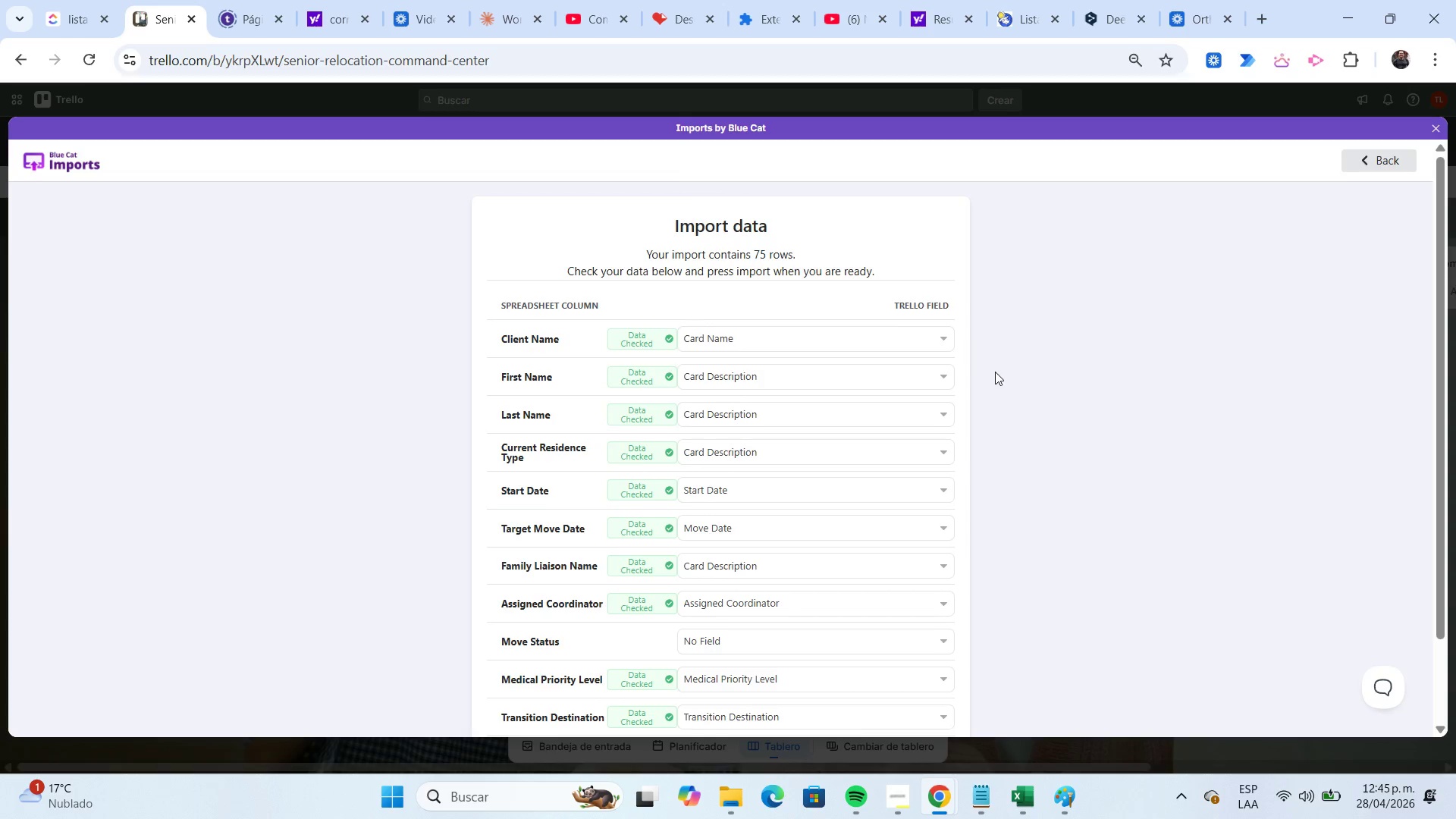 
scroll: coordinate [995, 372], scroll_direction: down, amount: 2.0
 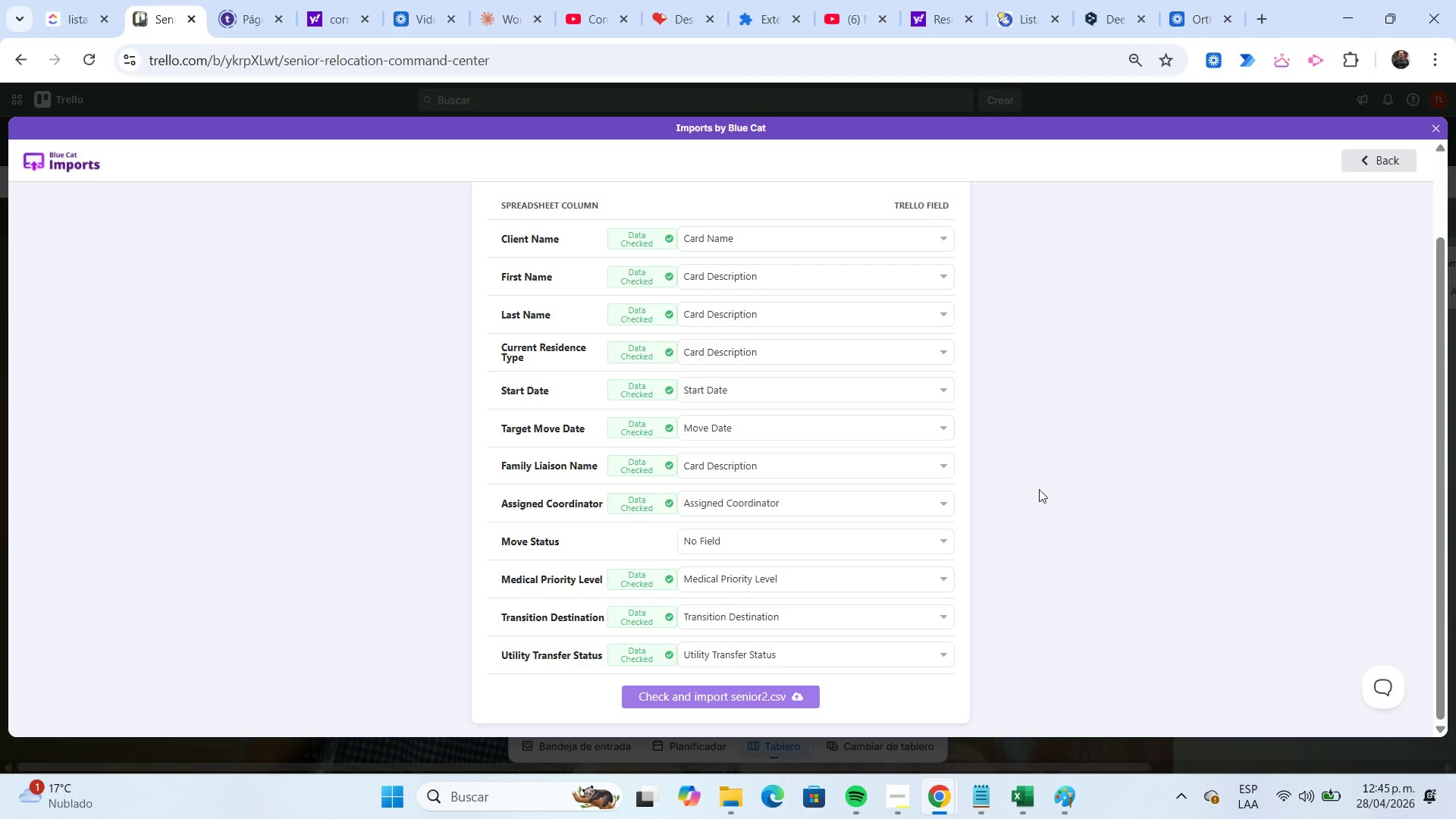 
left_click([936, 547])
 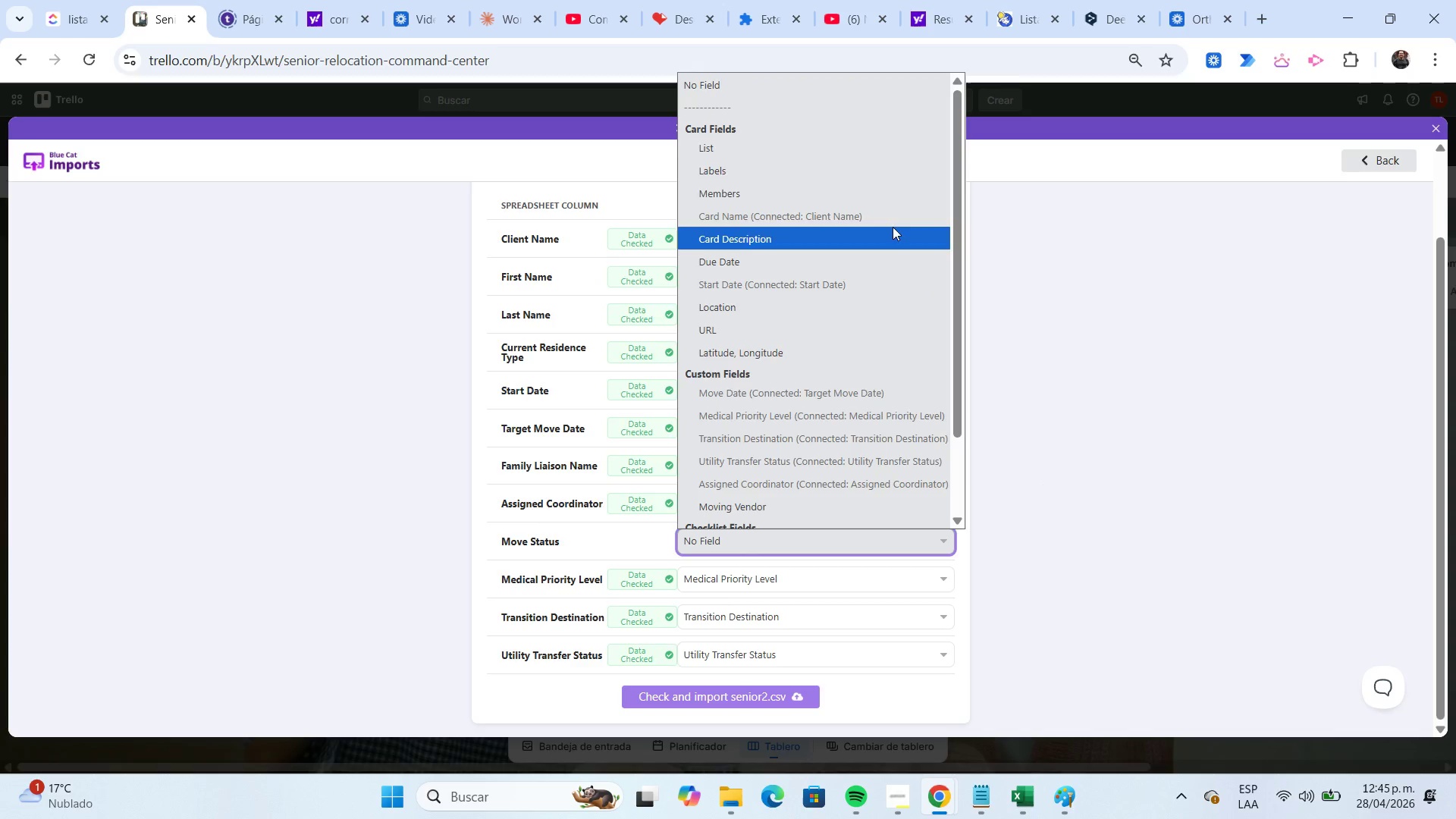 
left_click([896, 155])
 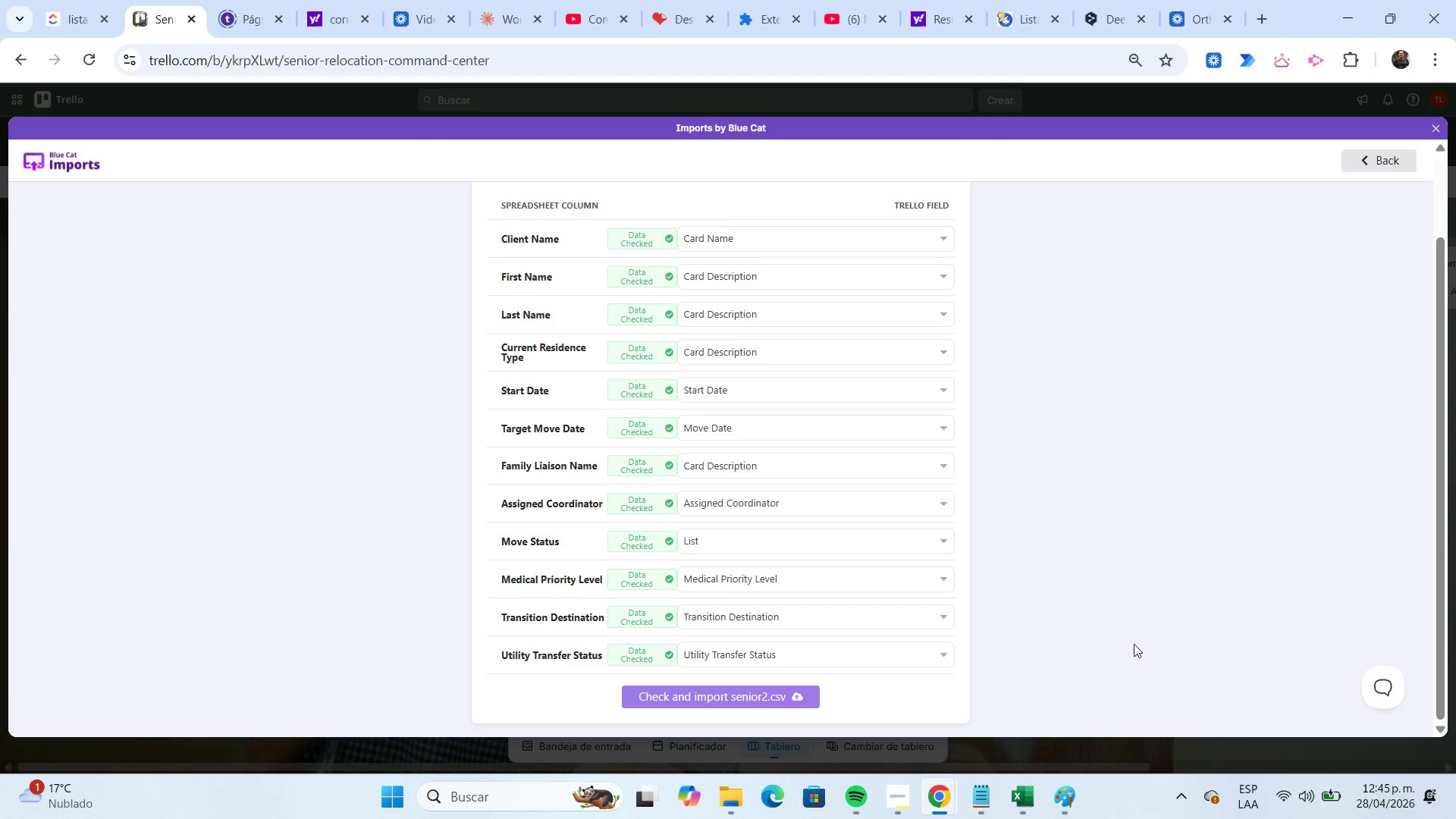 
left_click([1075, 796])
 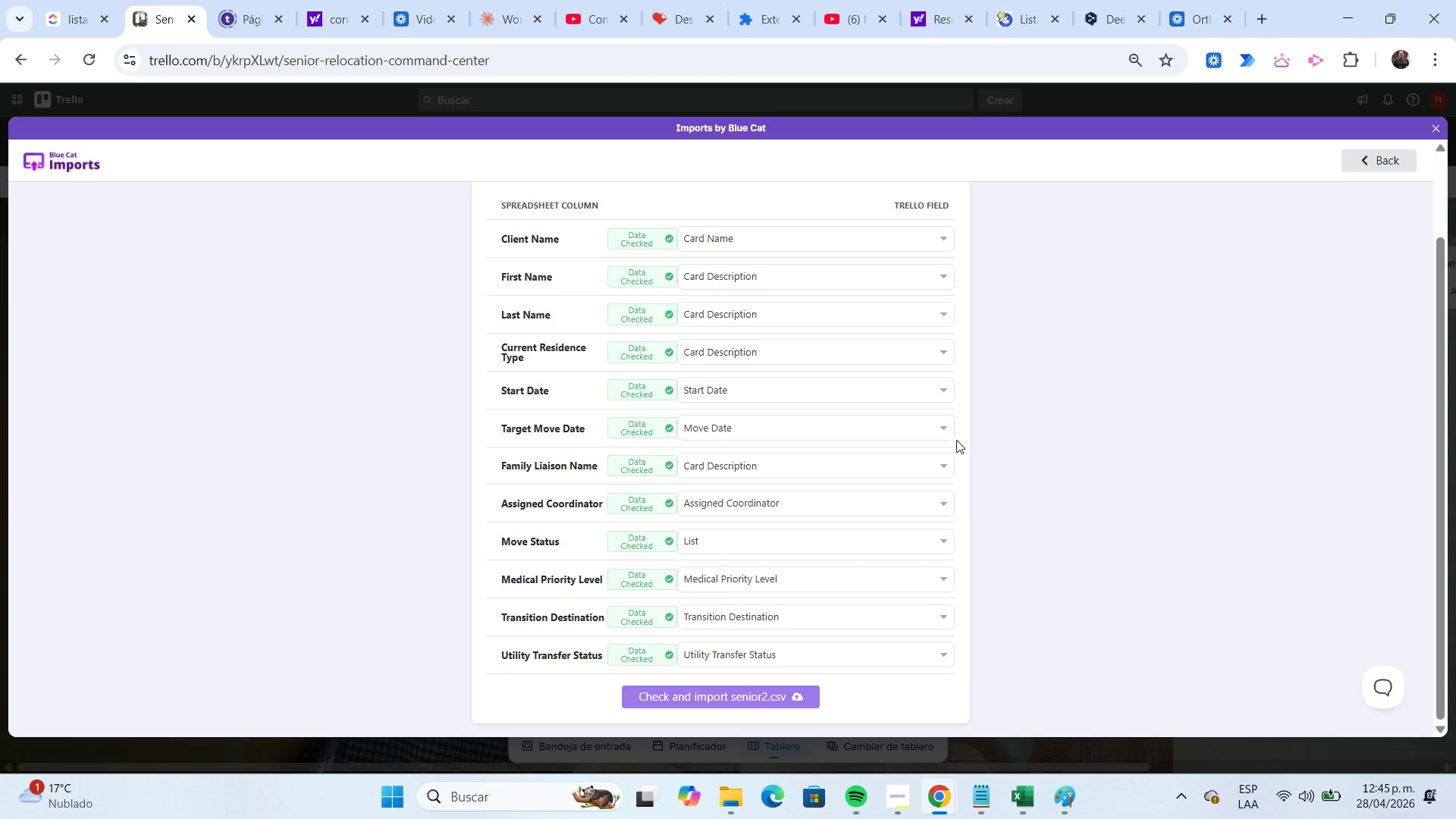 
wait(10.33)
 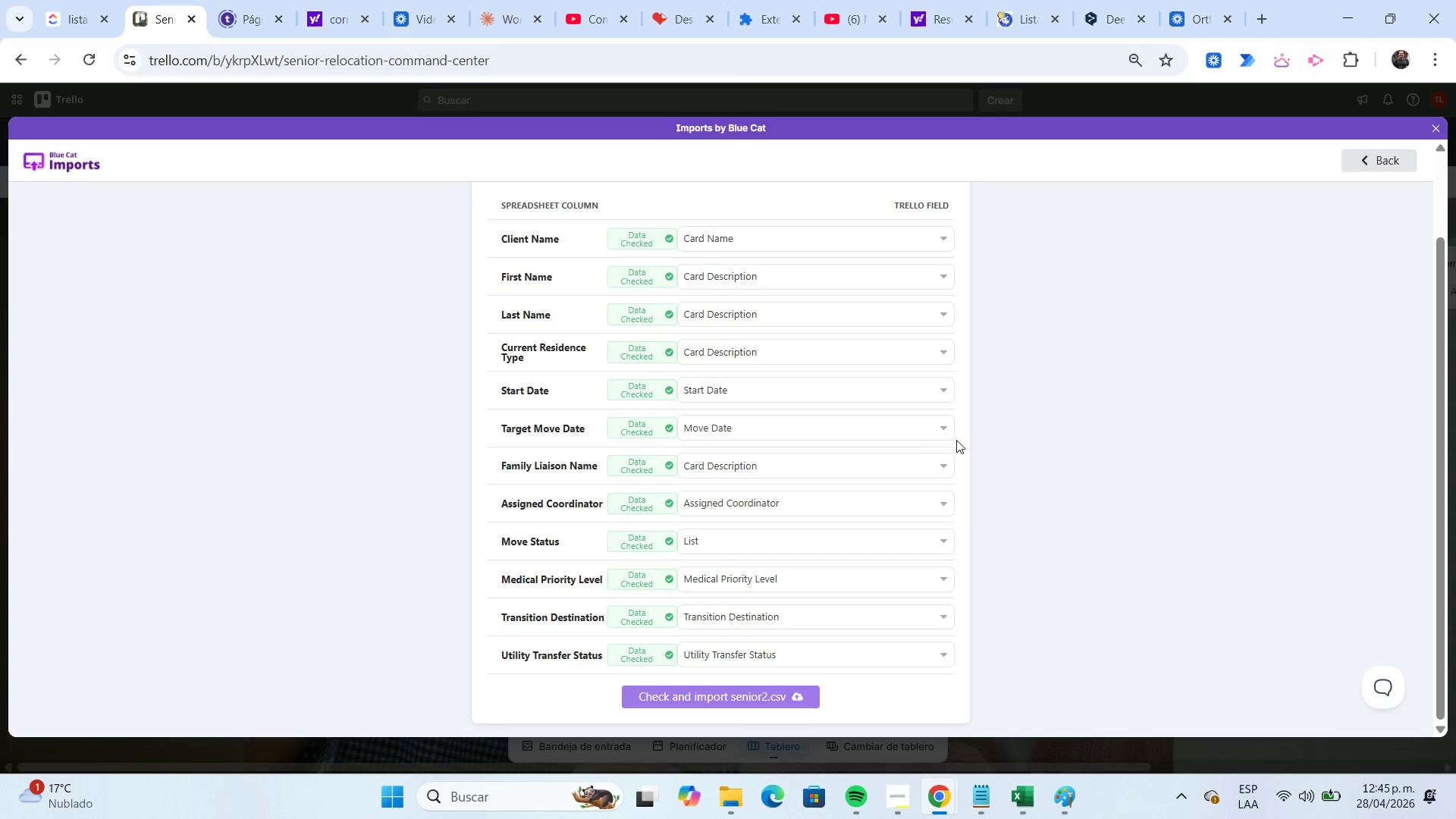 
left_click([730, 695])
 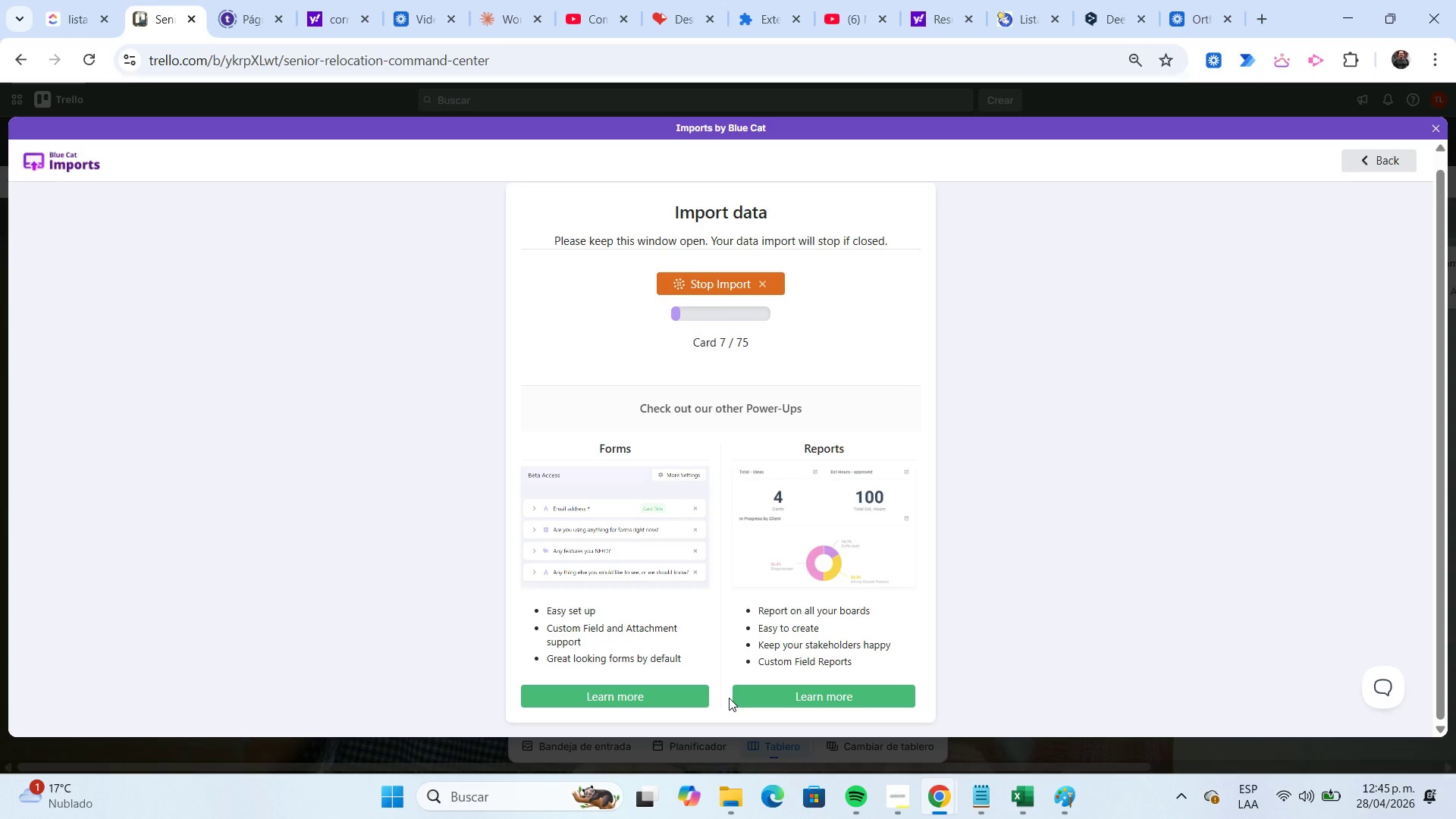 
wait(20.44)
 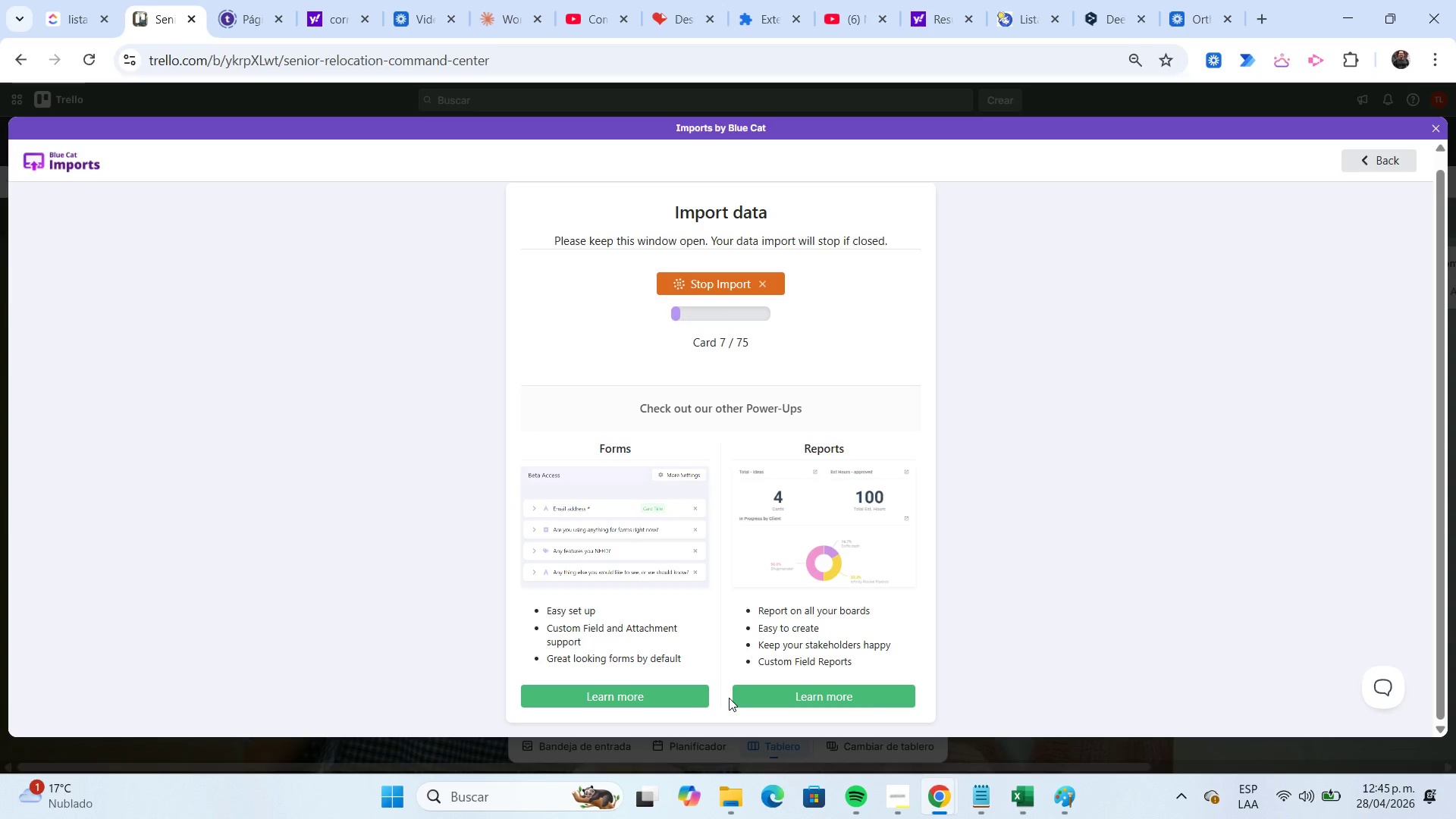 
left_click([898, 805])